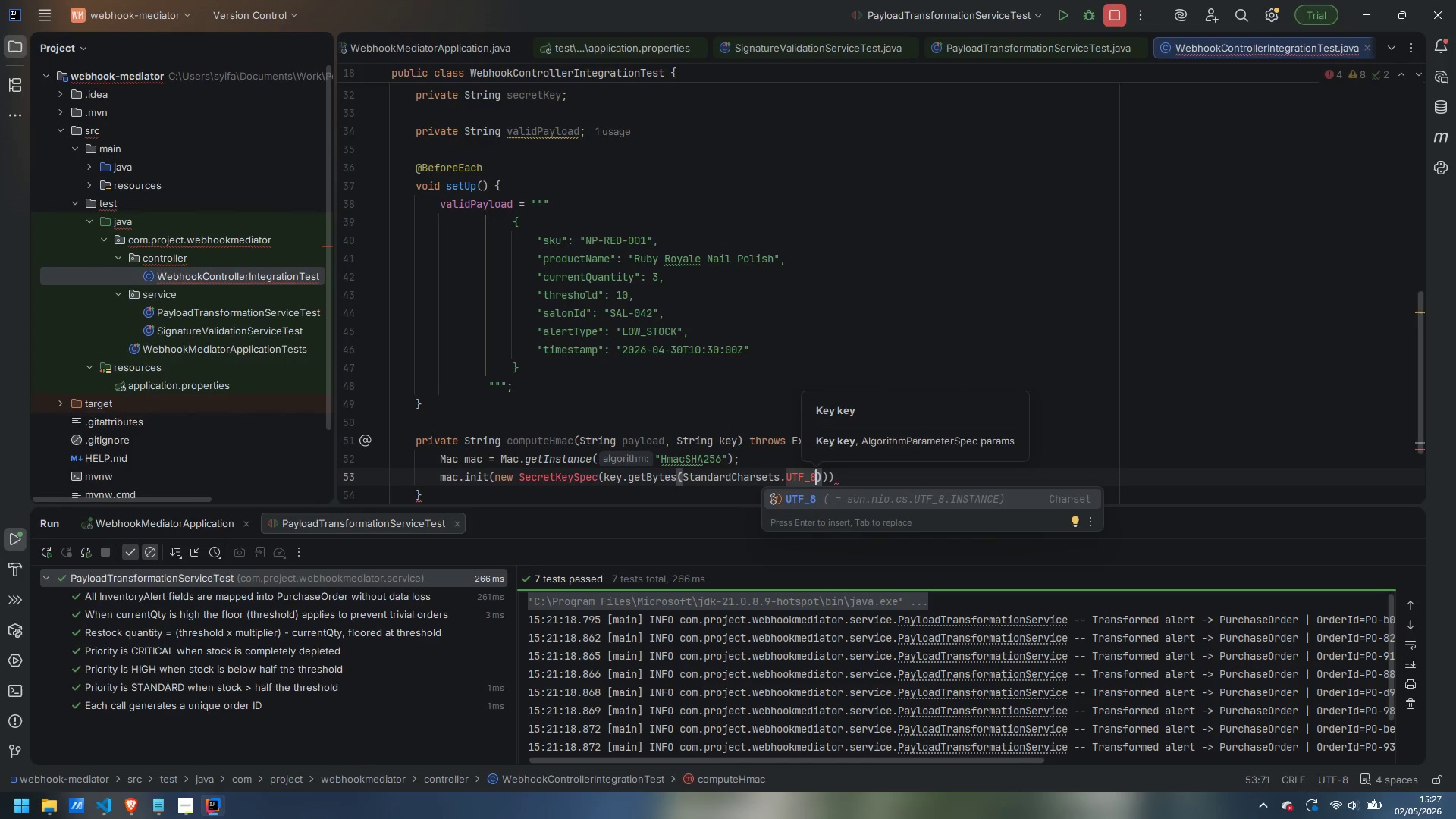 
key(ArrowRight)
 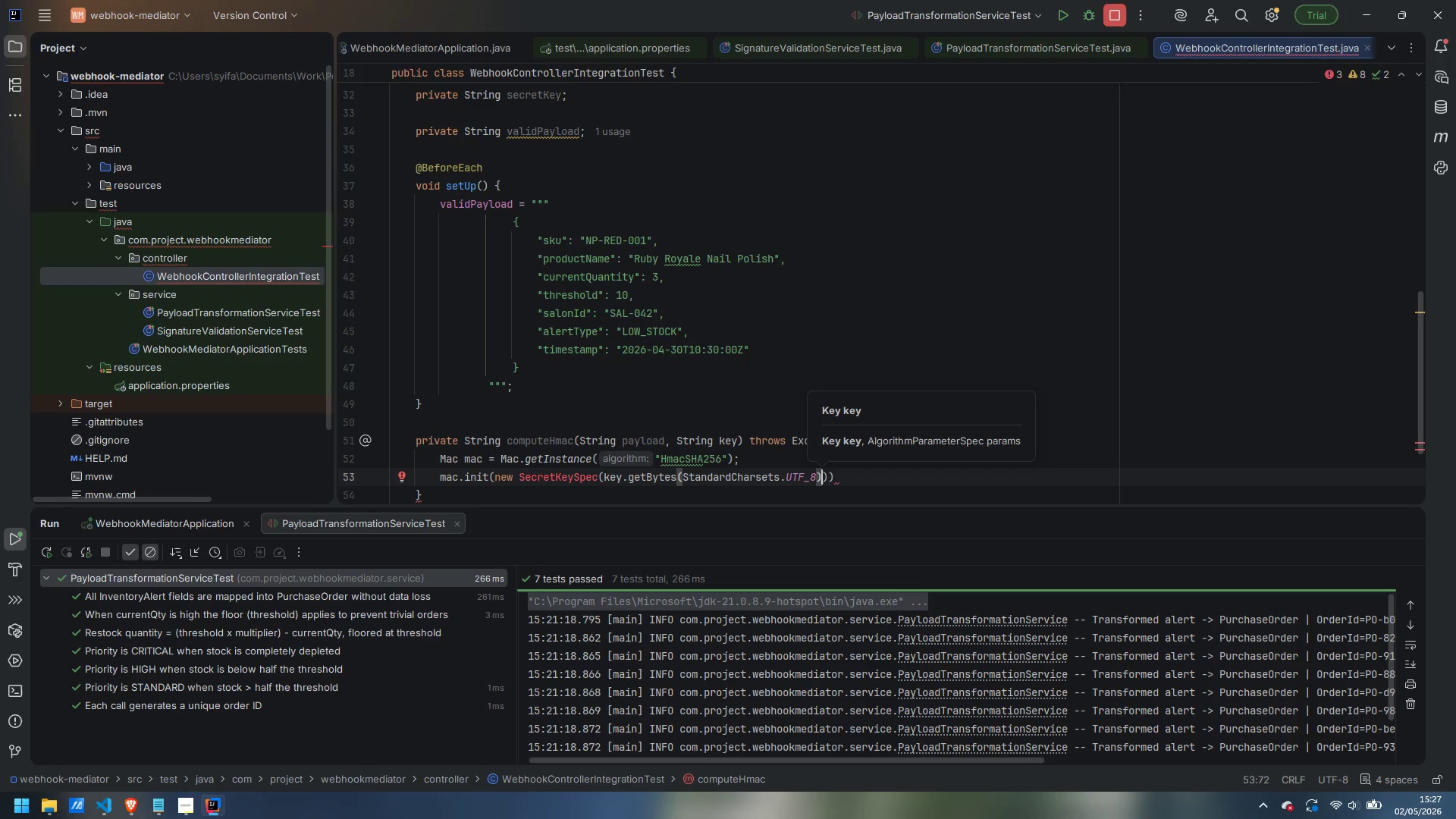 
type(, "HmacSHA256)
 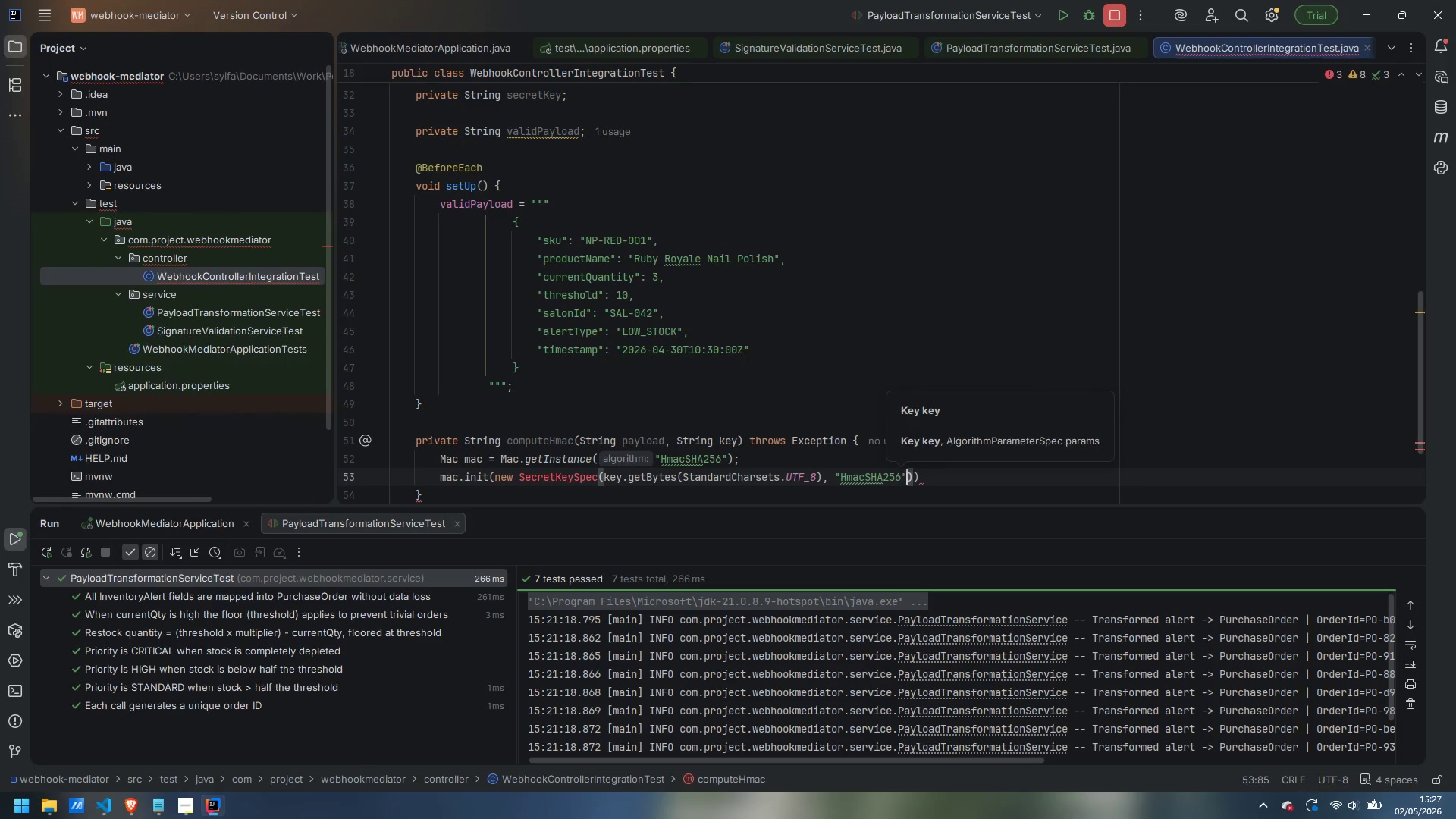 
 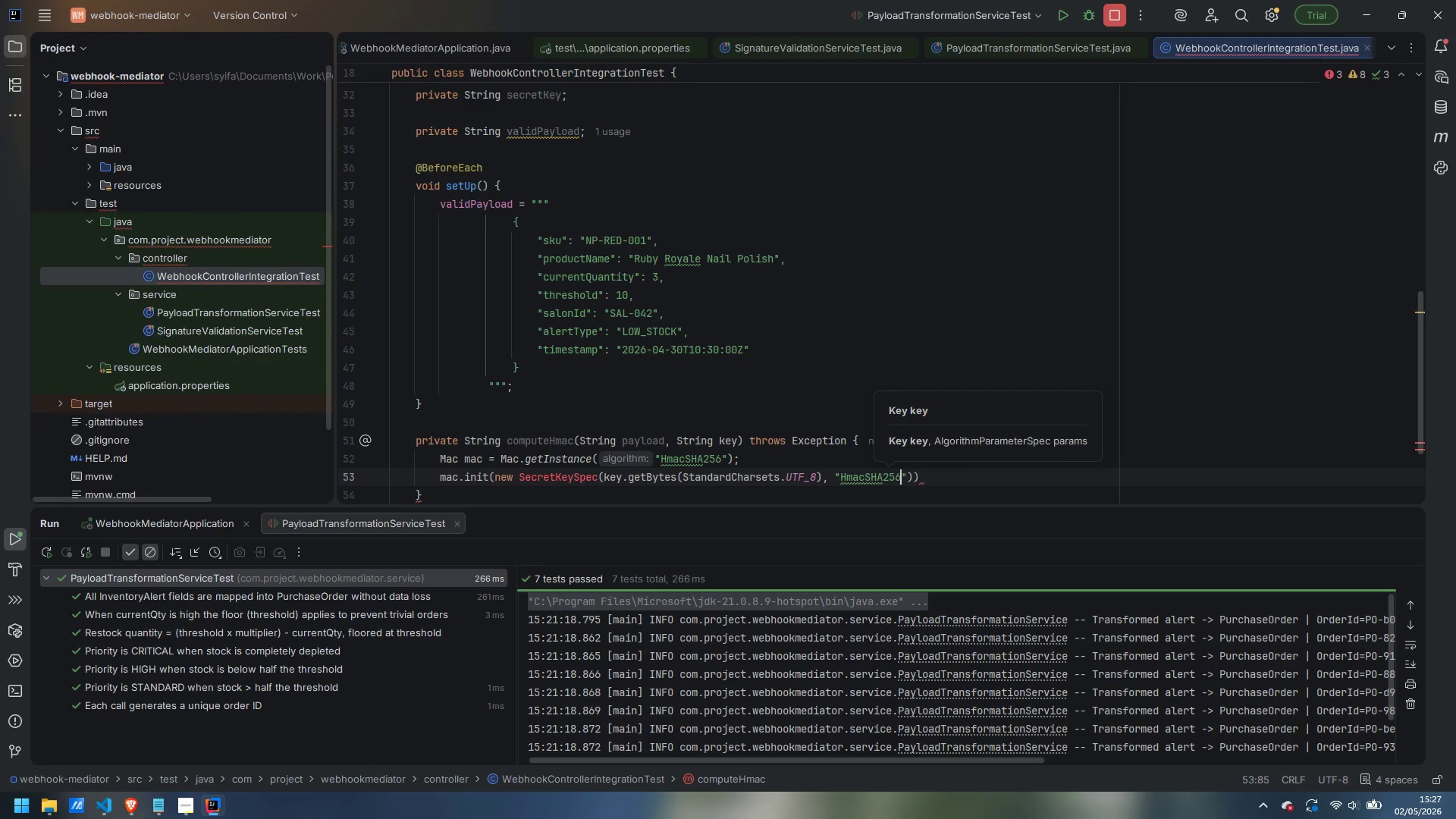 
key(ArrowRight)
 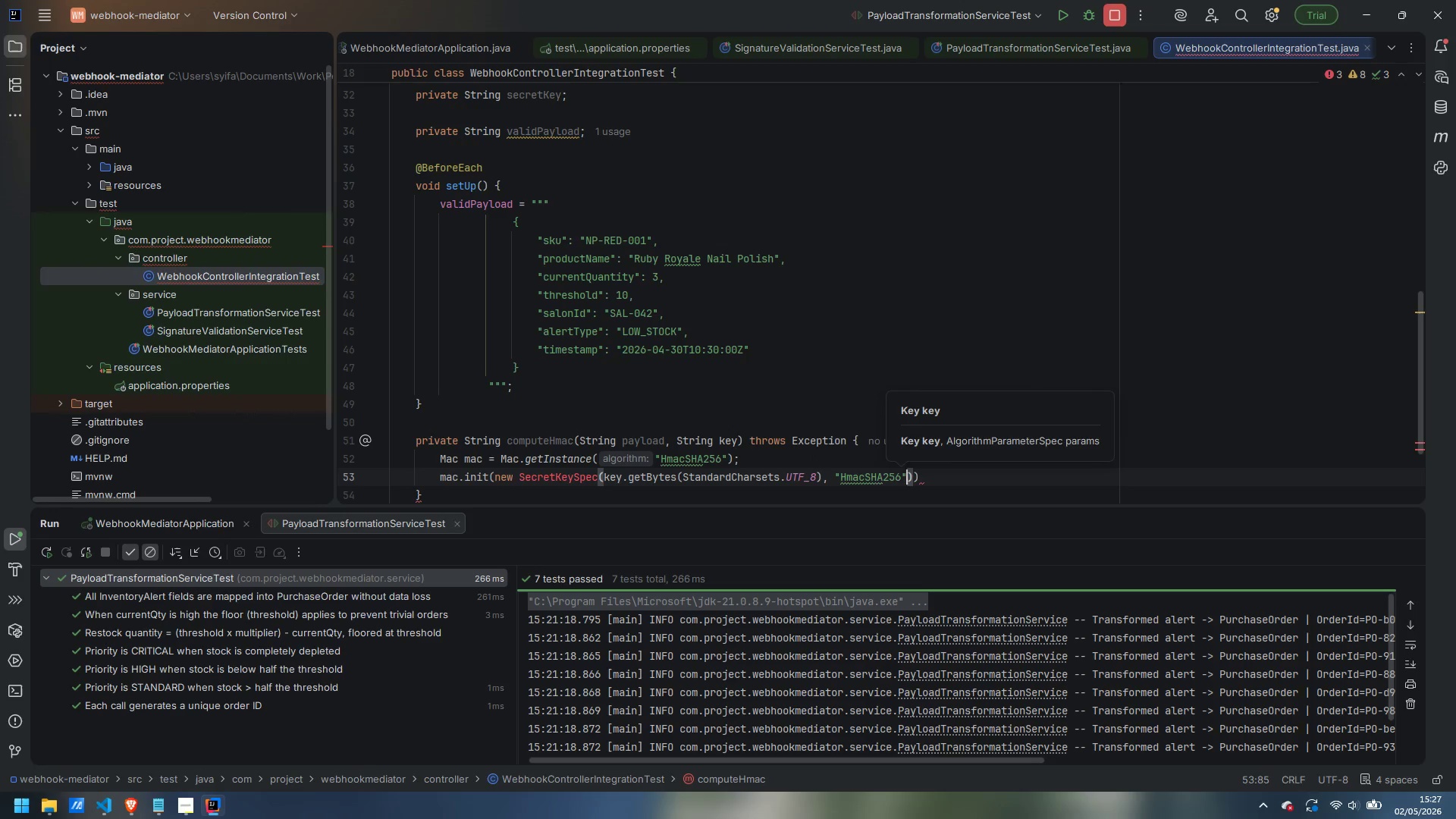 
key(ArrowRight)
 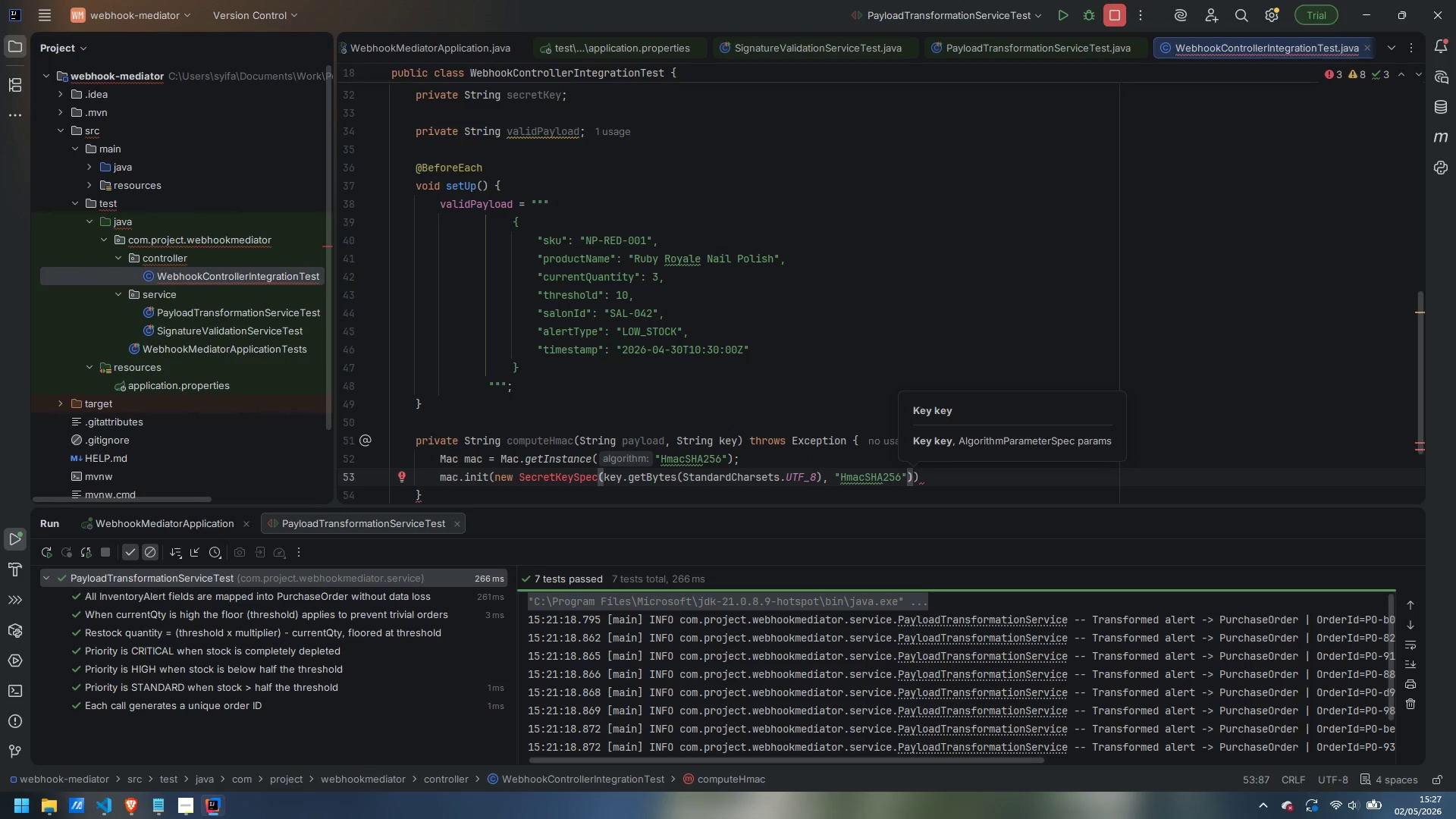 
key(ArrowRight)
 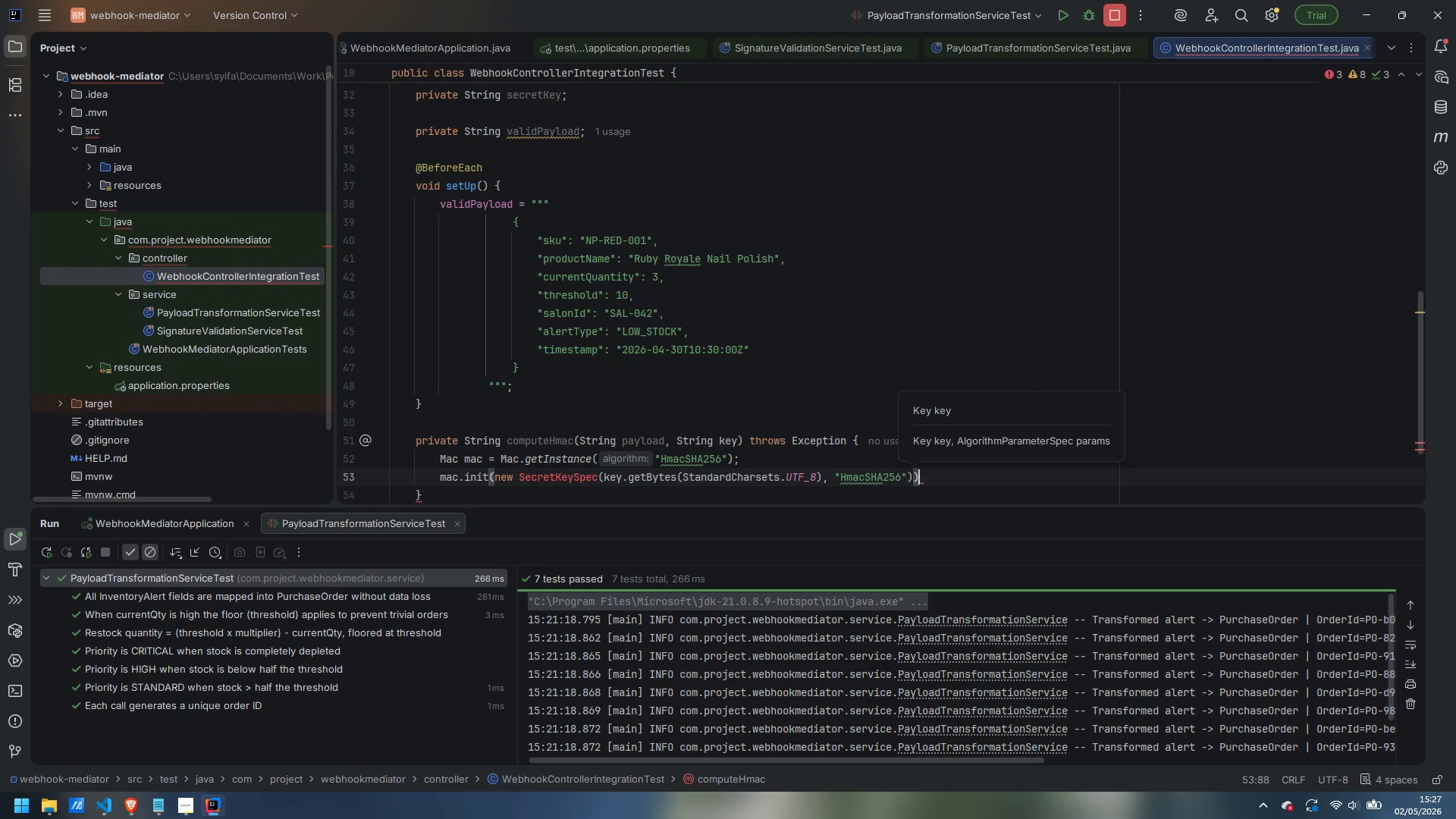 
key(Semicolon)
 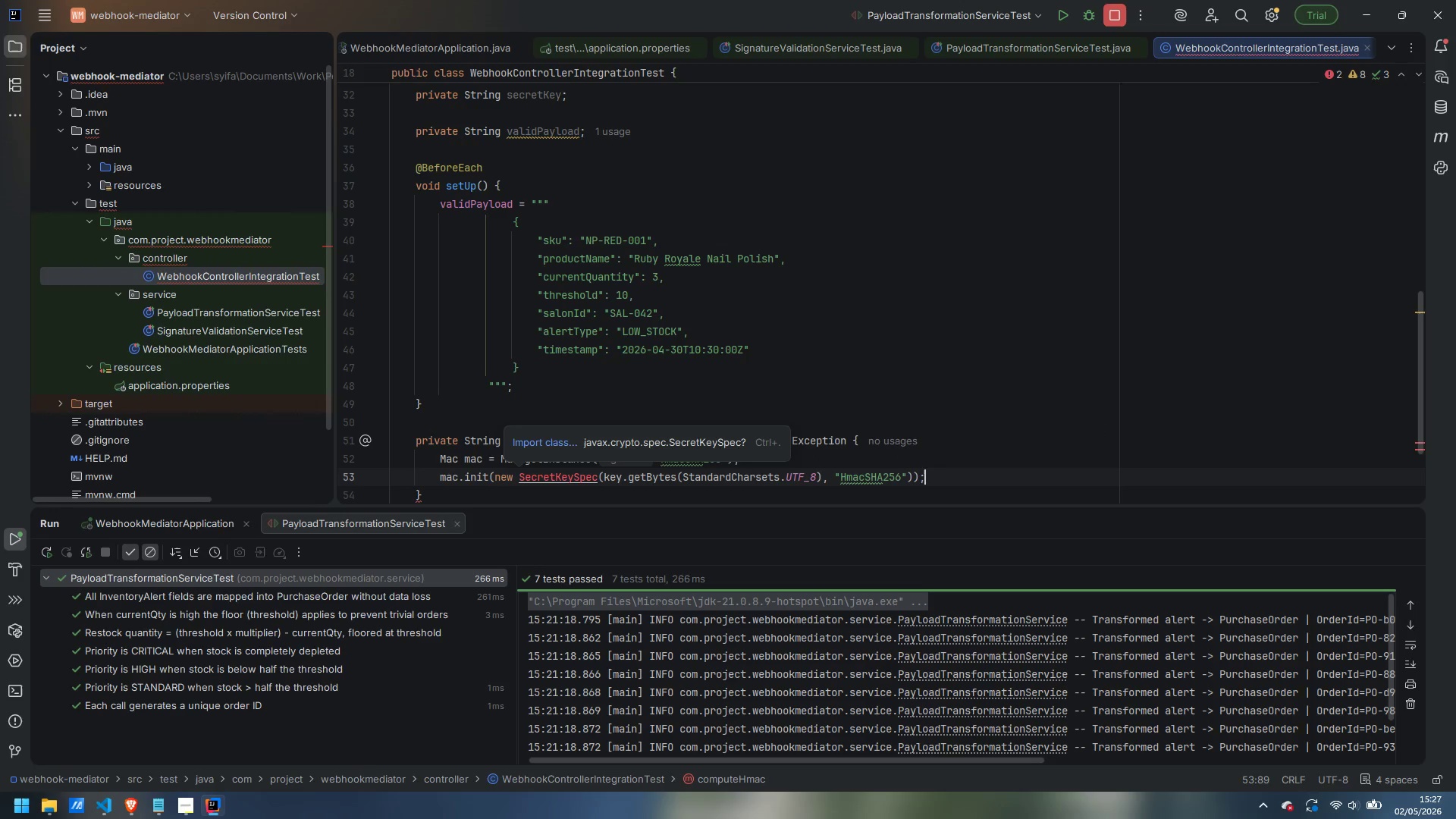 
key(Control+Period)
 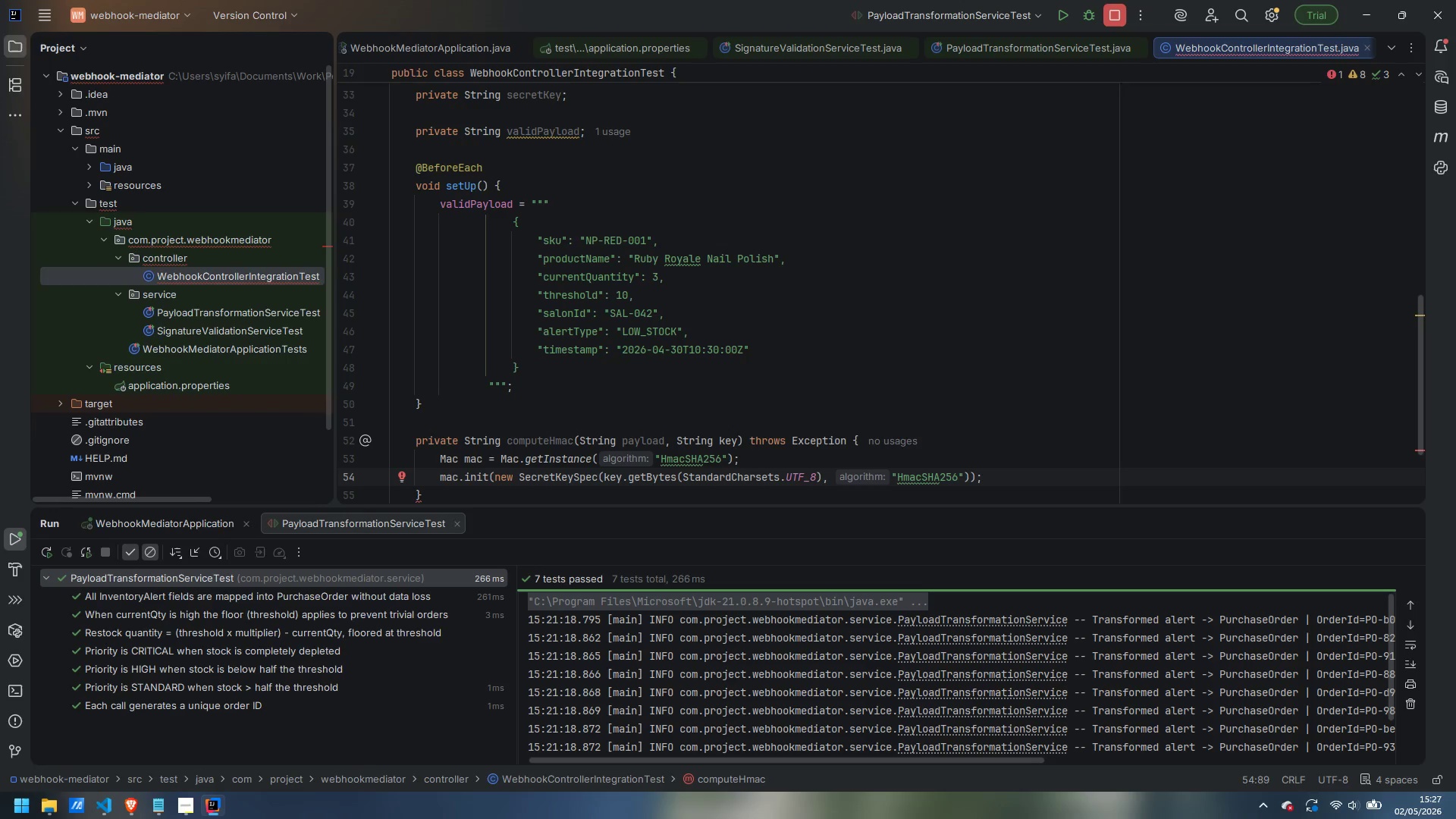 
key(Enter)
 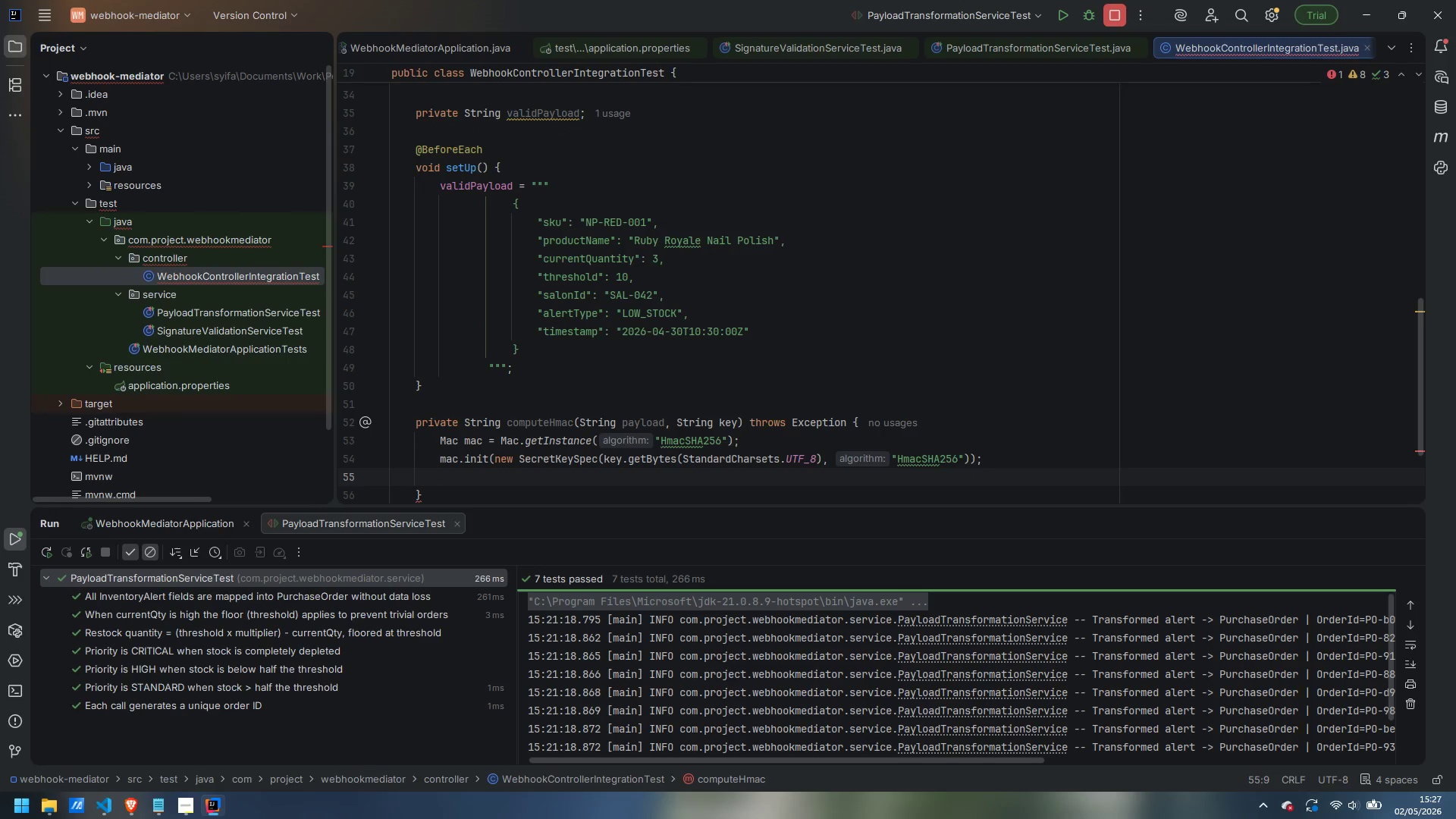 
type(byte[)
 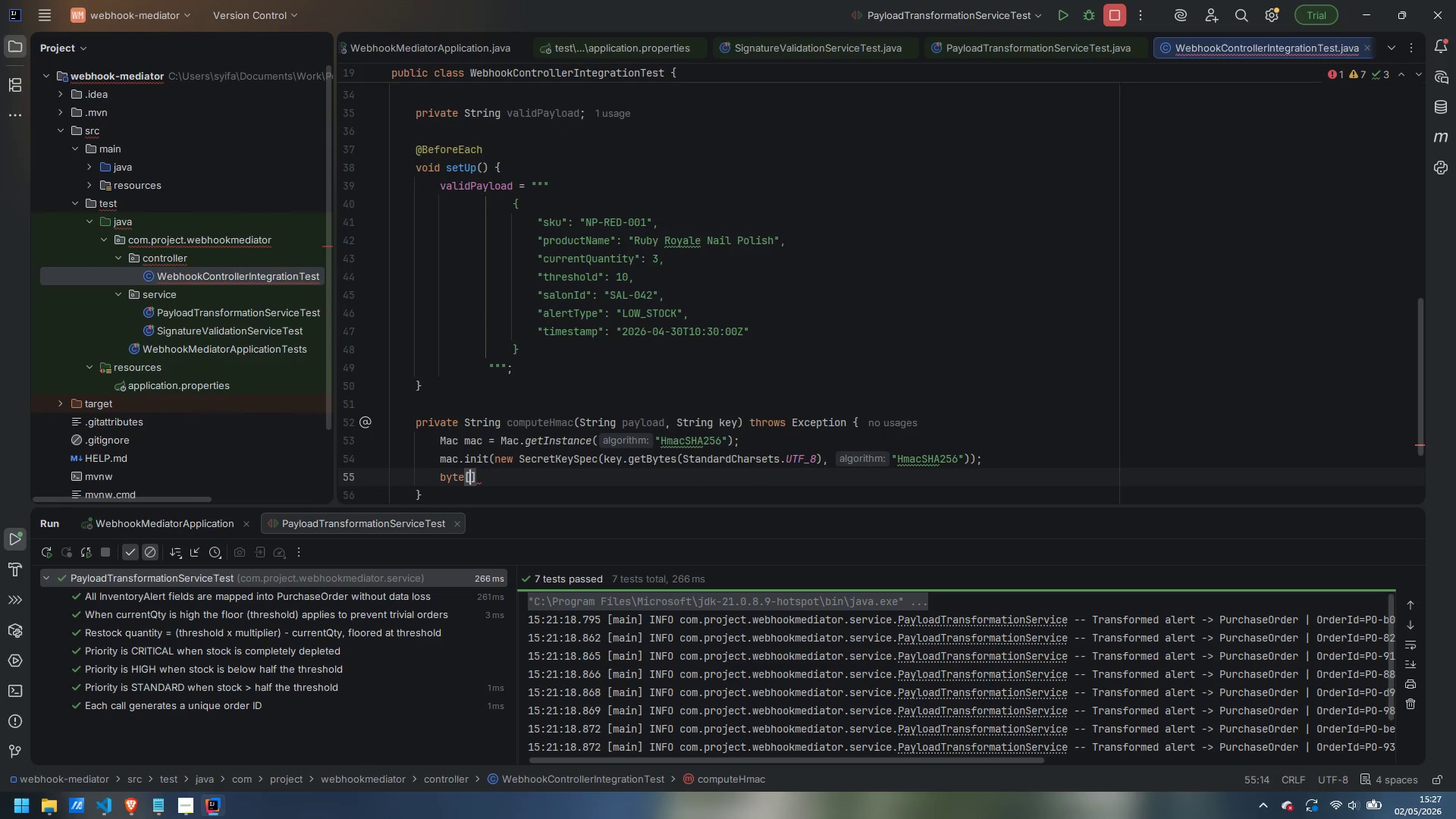 
key(ArrowRight)
 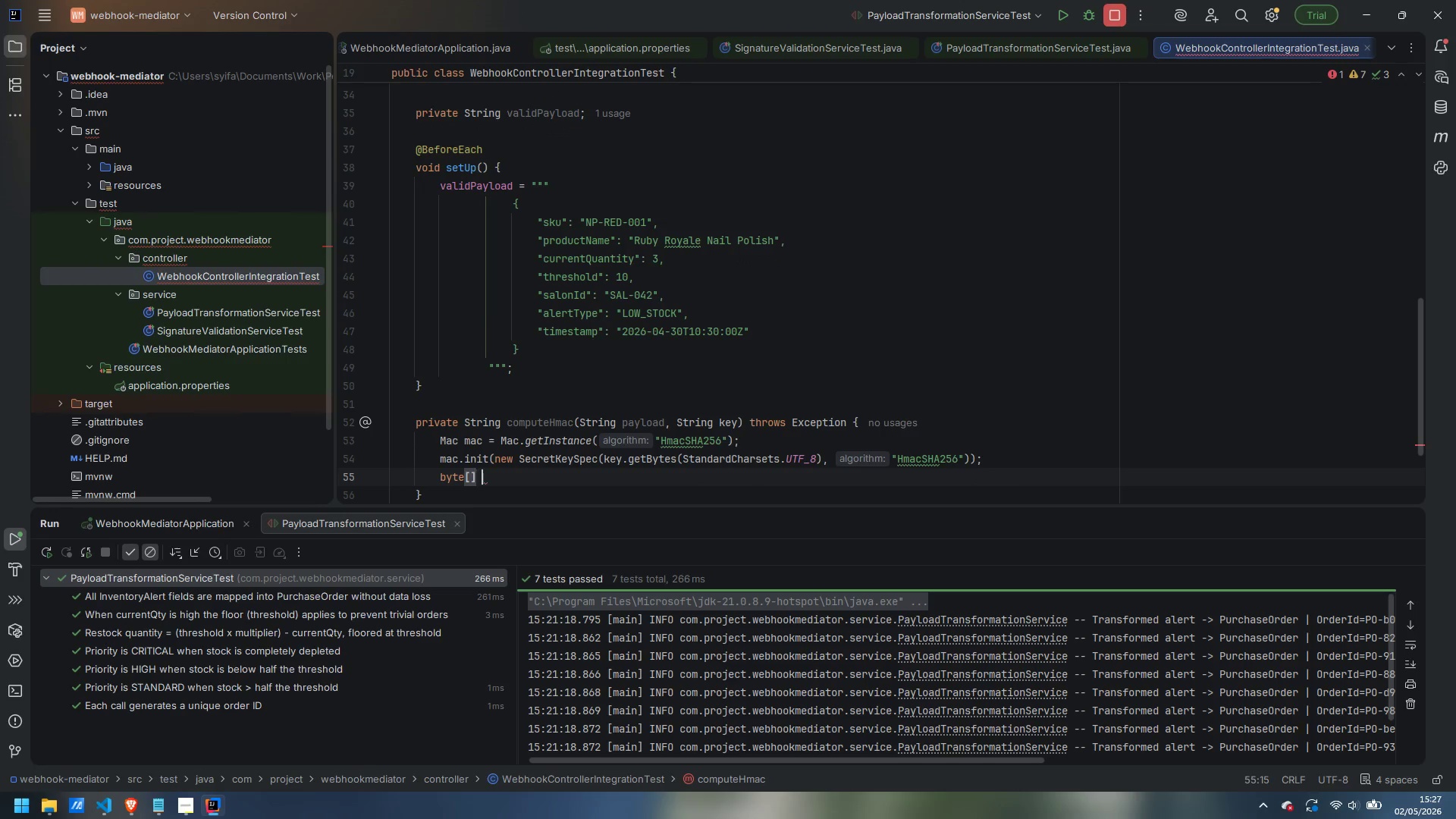 
key(Space)
 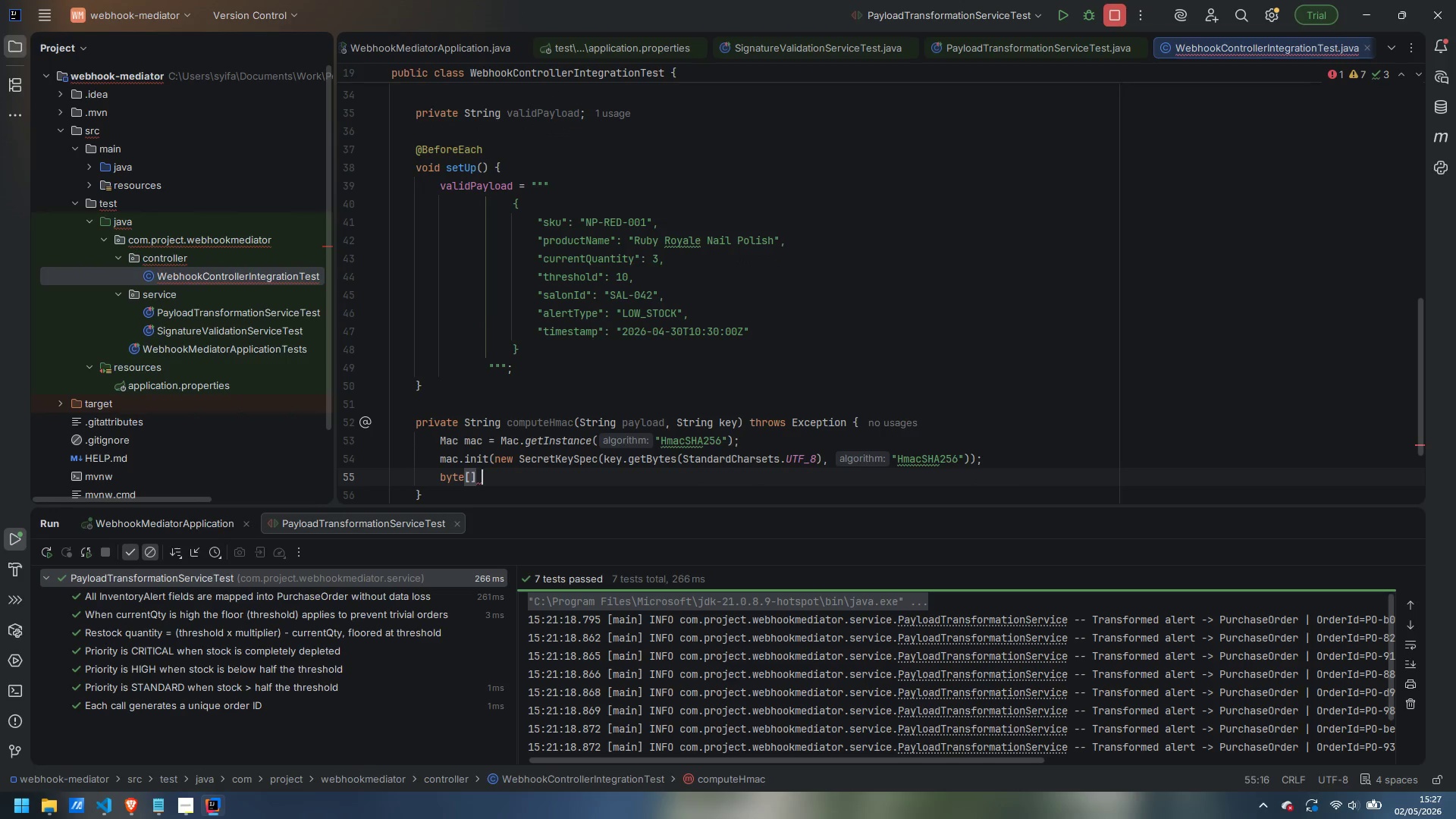 
wait(6.55)
 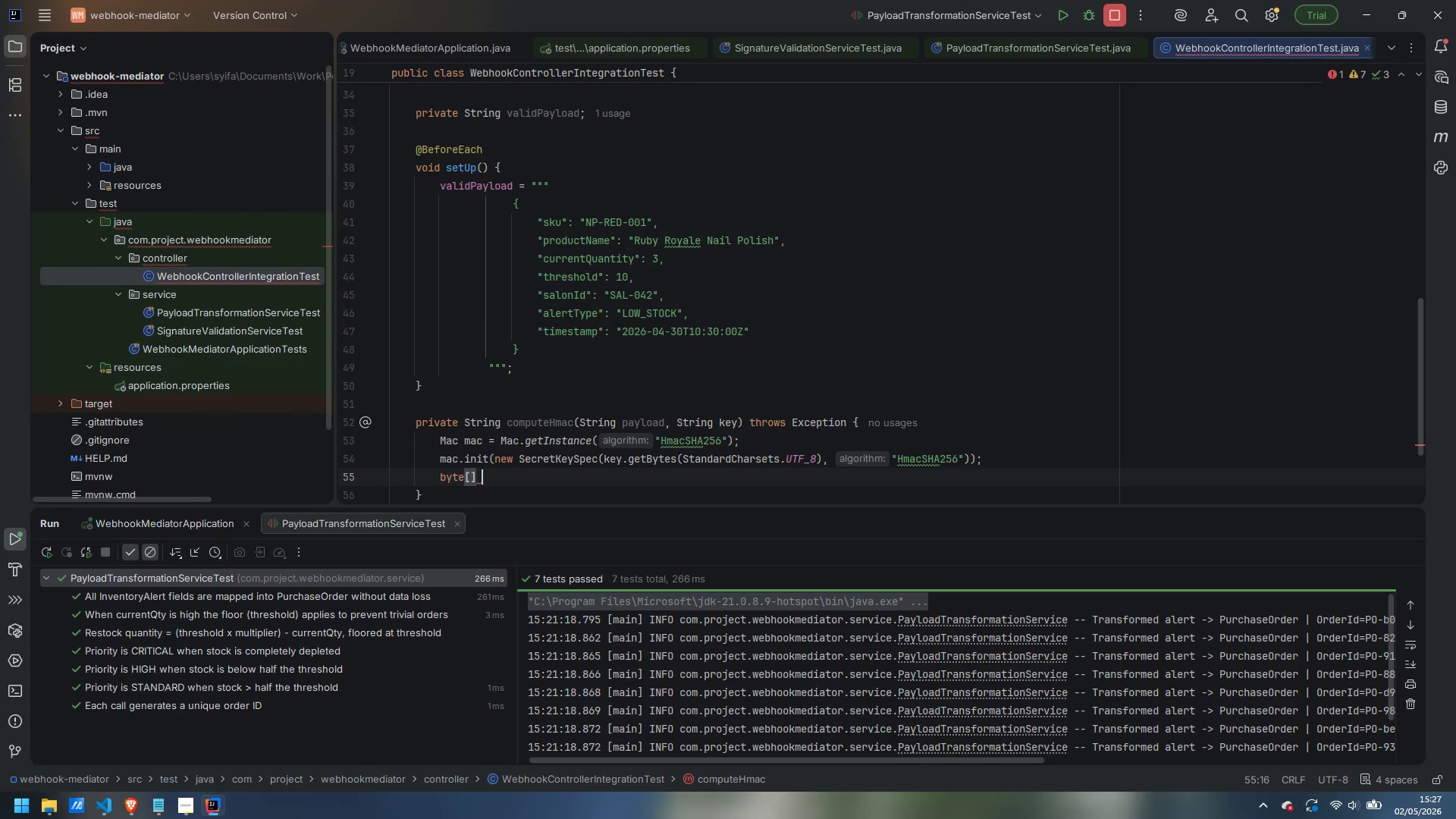 
type(hmacBytes = mac.doFinal(payload.getBytes(*)
key(Backspace)
key(Backspace)
type((StandardCharsets.UTF_8)
 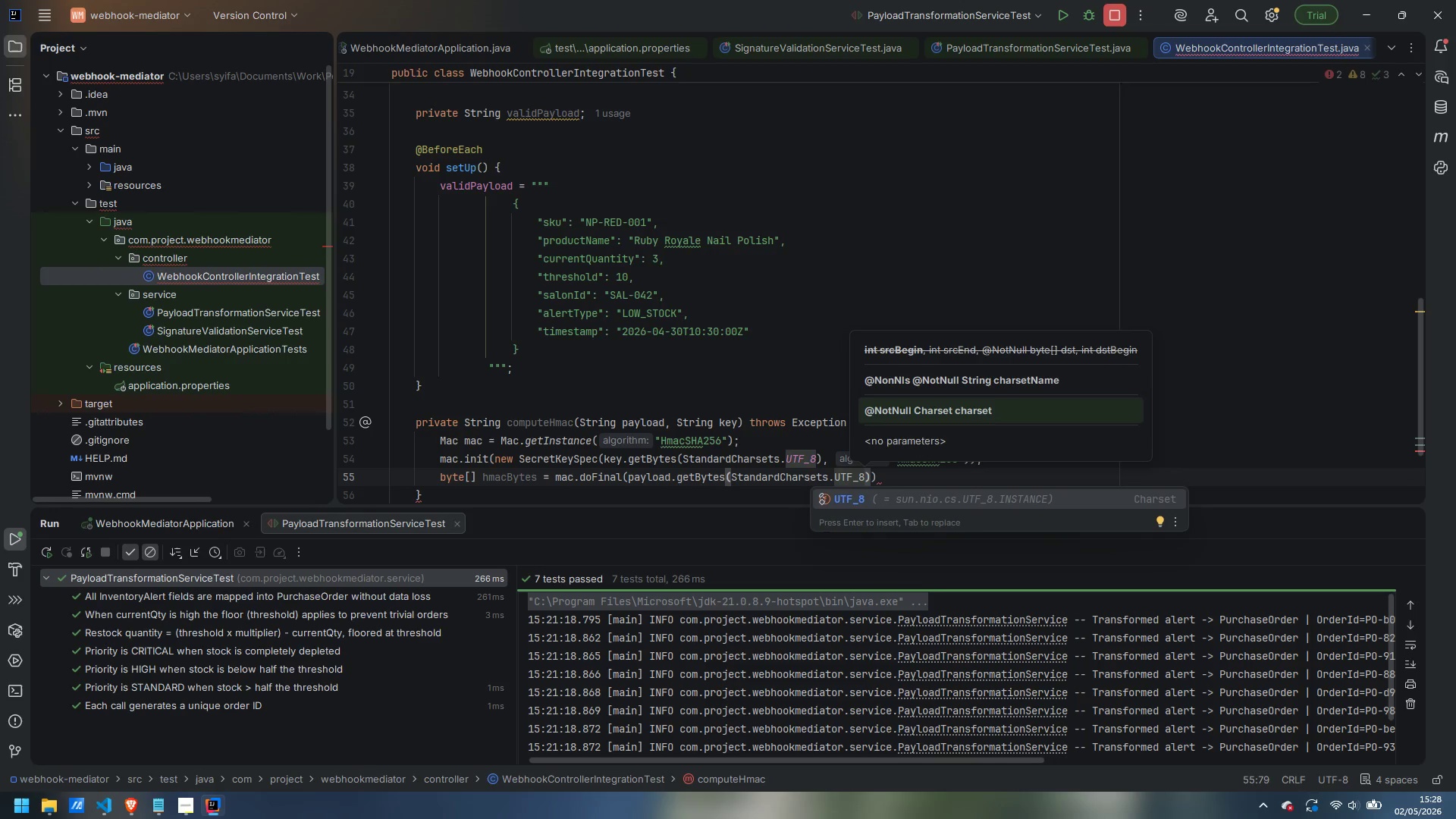 
key(ArrowRight)
 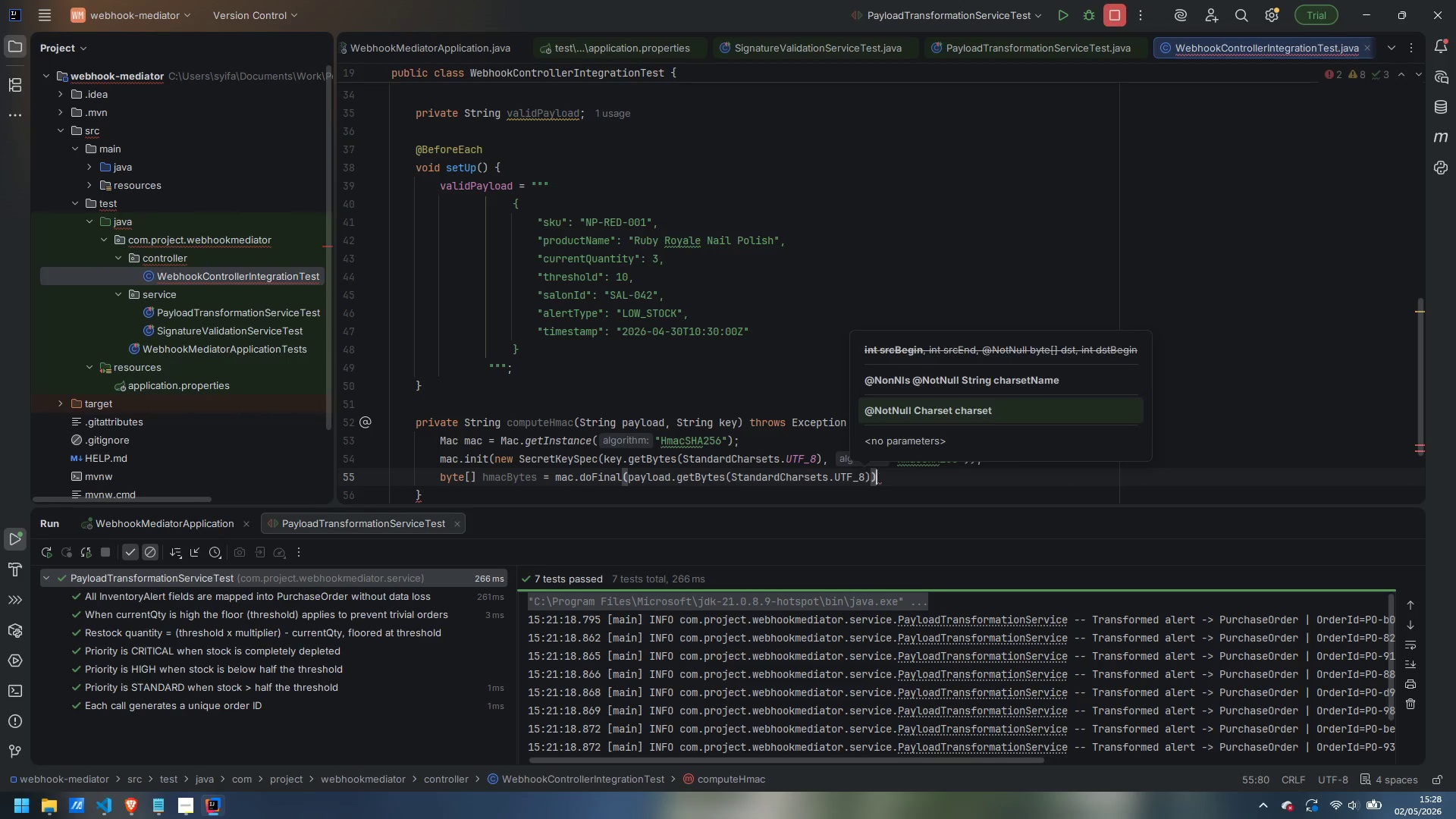 
key(ArrowRight)
 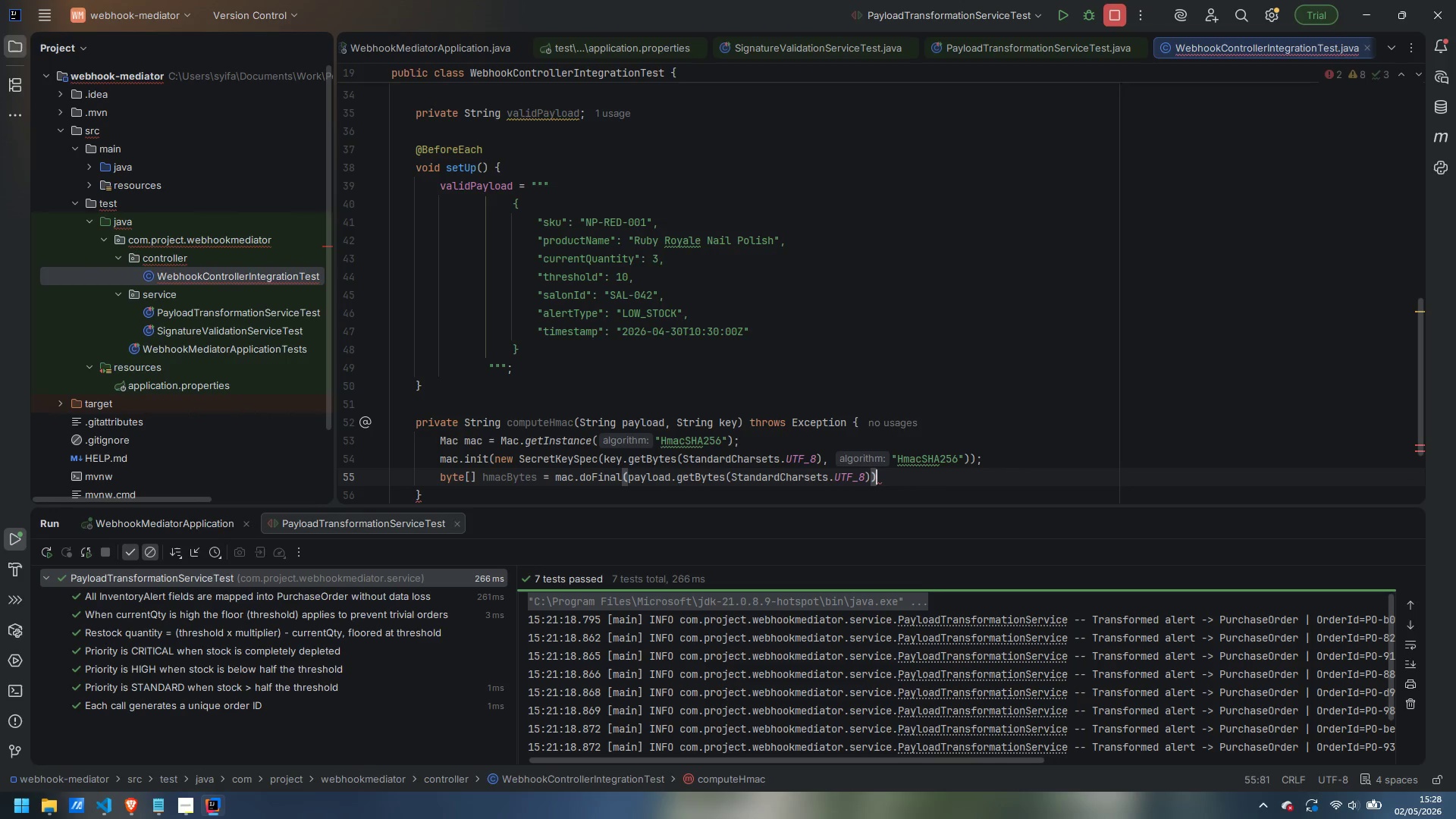 
key(Semicolon)
 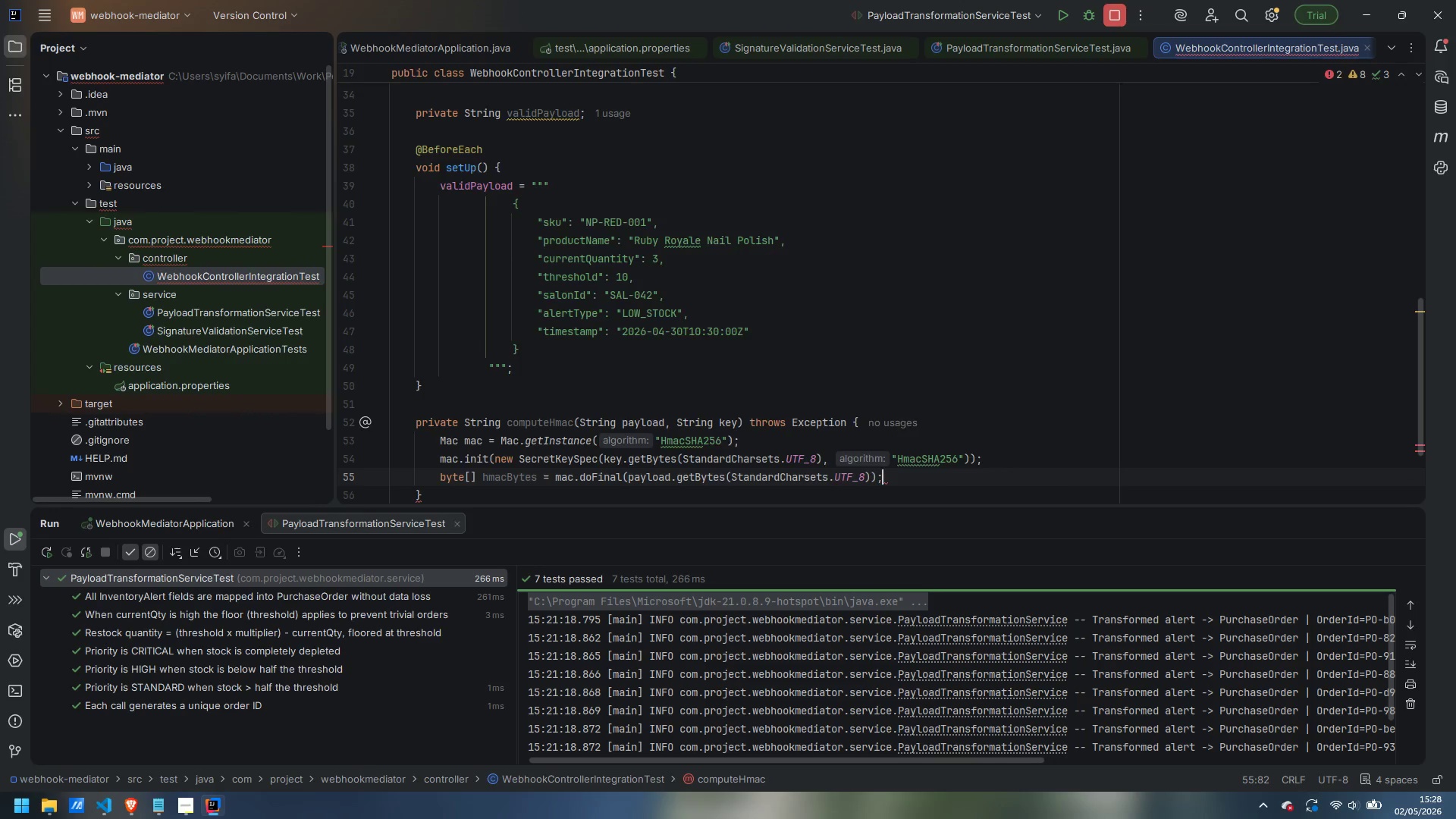 
key(Enter)
 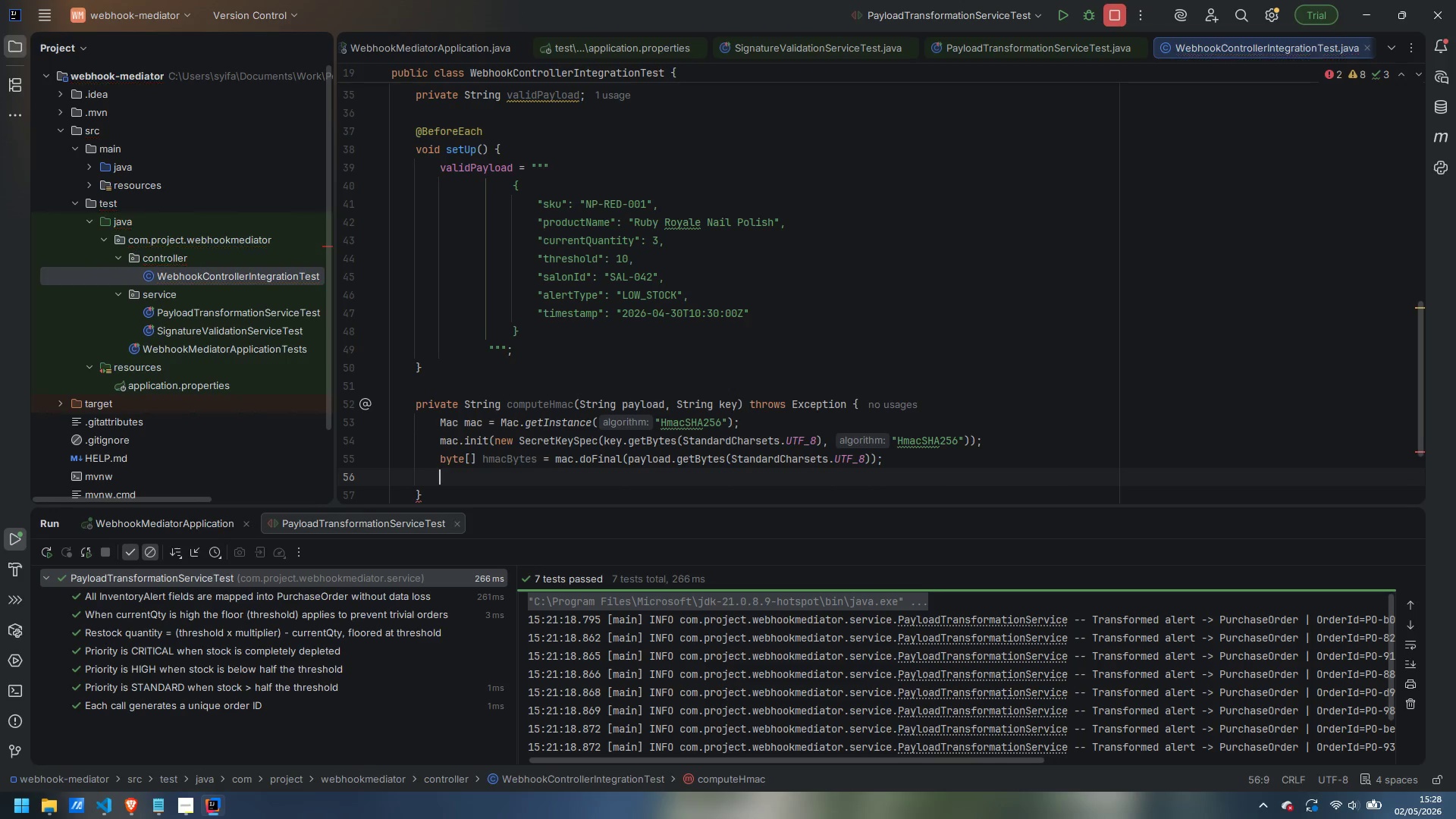 
type(return HexFormat)
 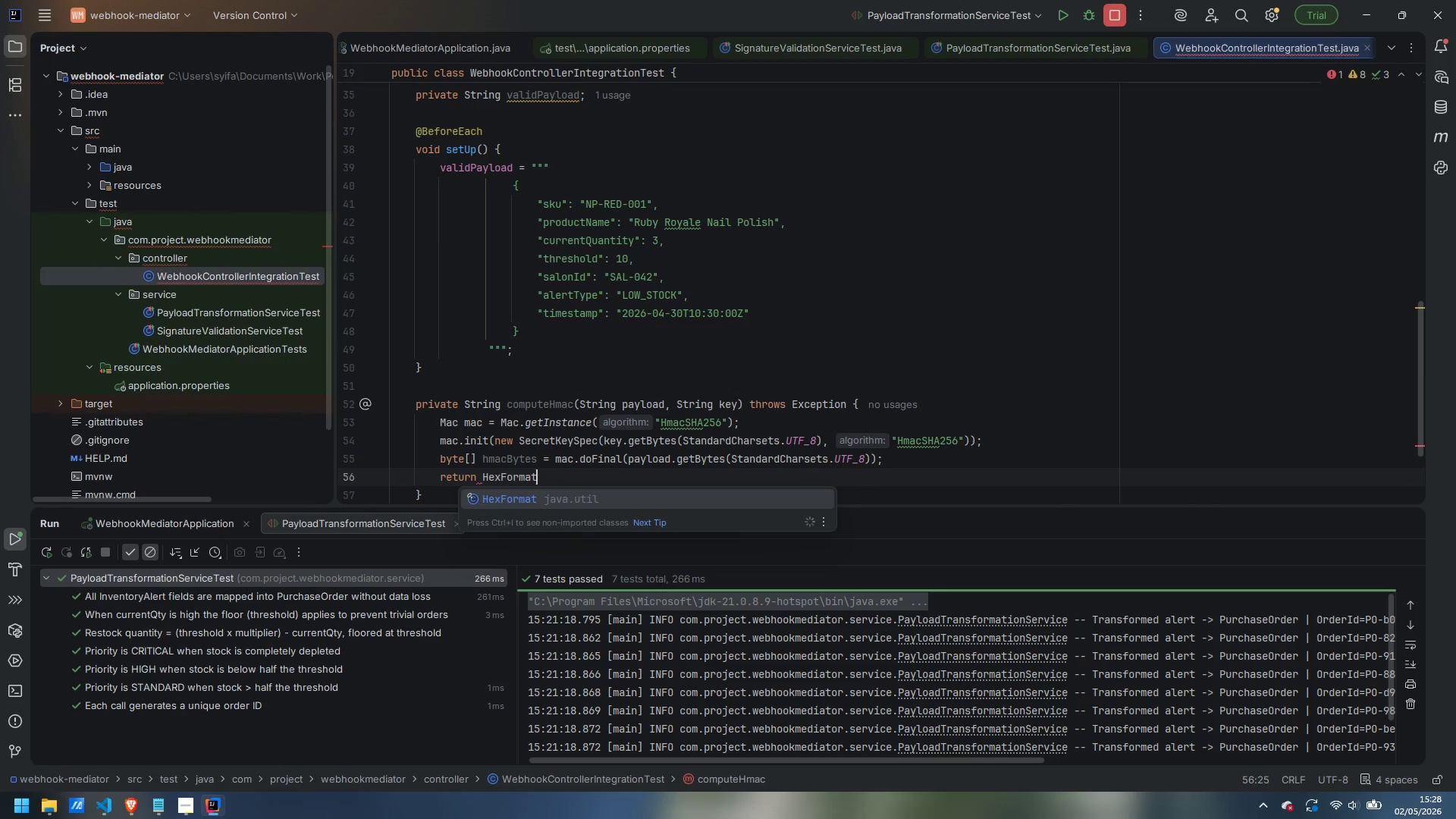 
key(Enter)
 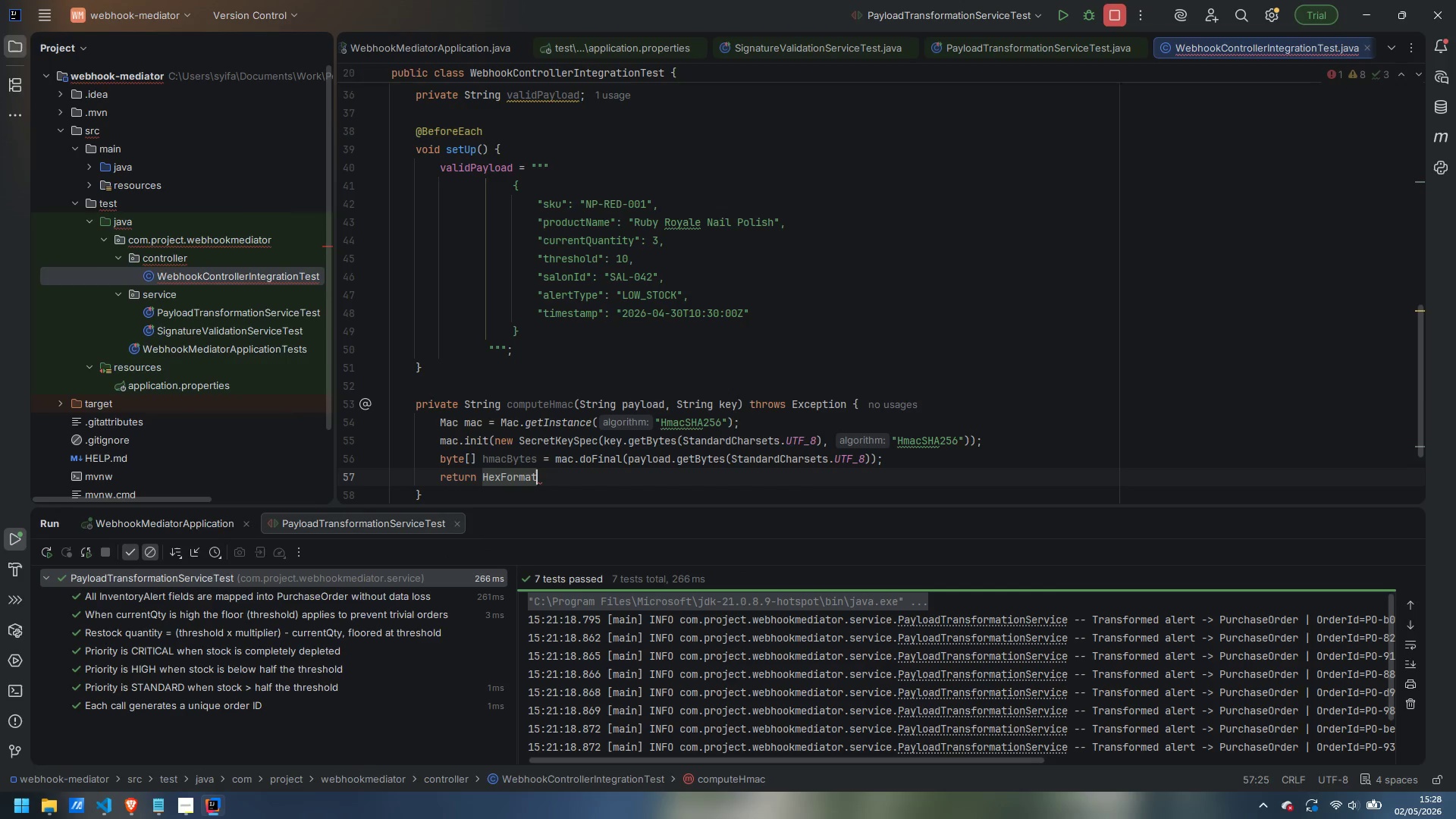 
type(.of().formatHex(hmacBytes)
 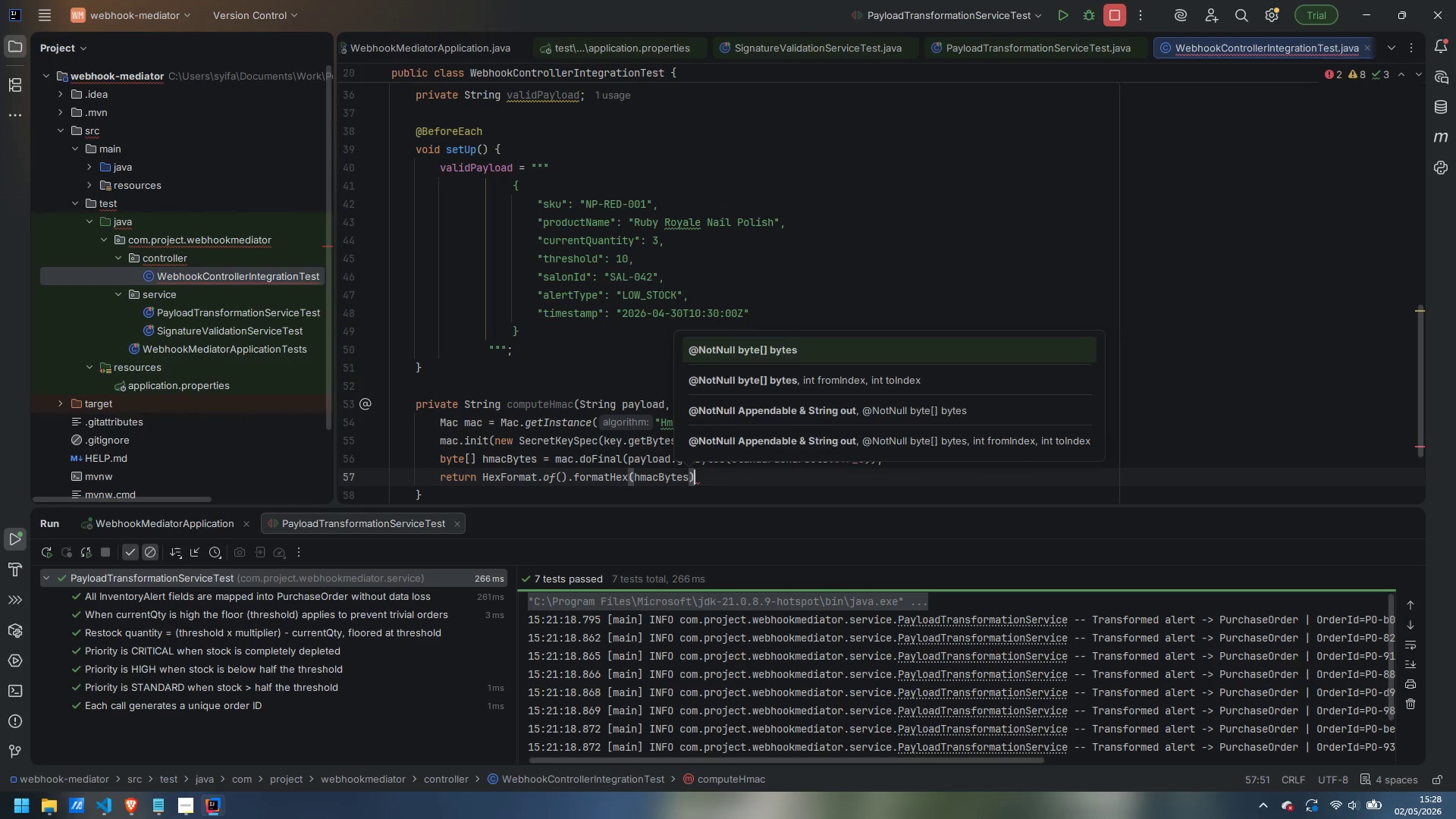 
 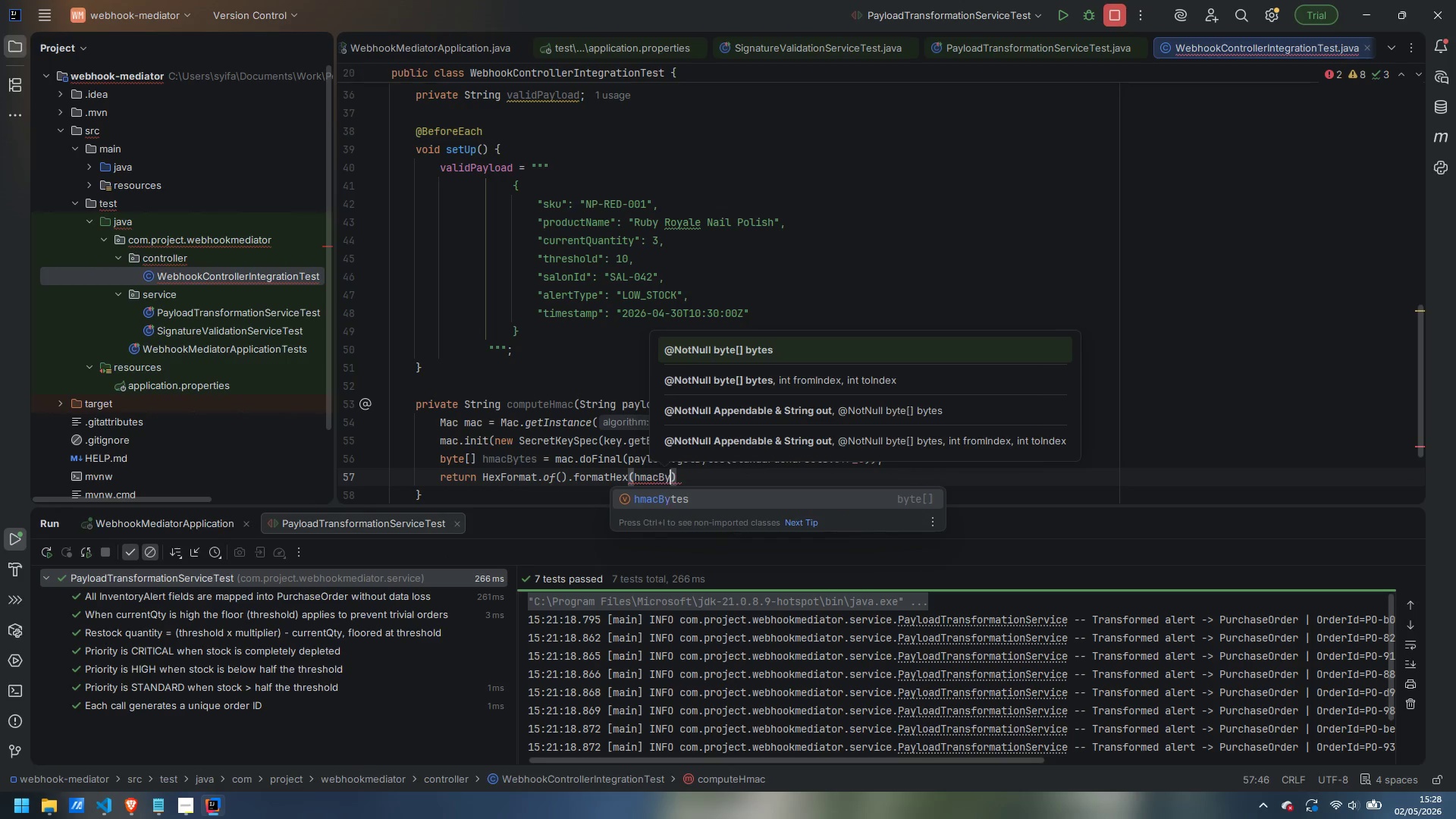 
key(ArrowRight)
 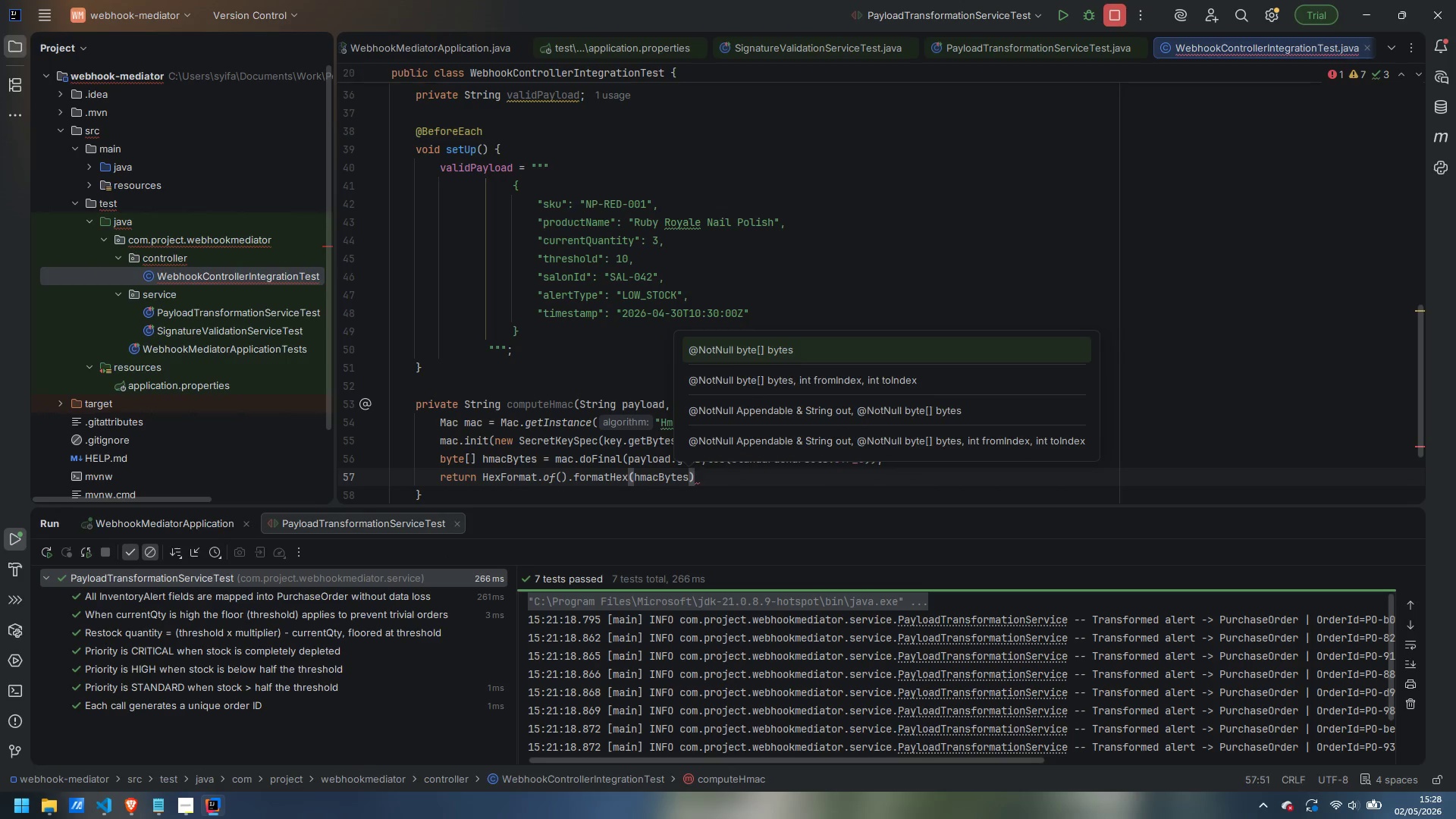 
key(Semicolon)
 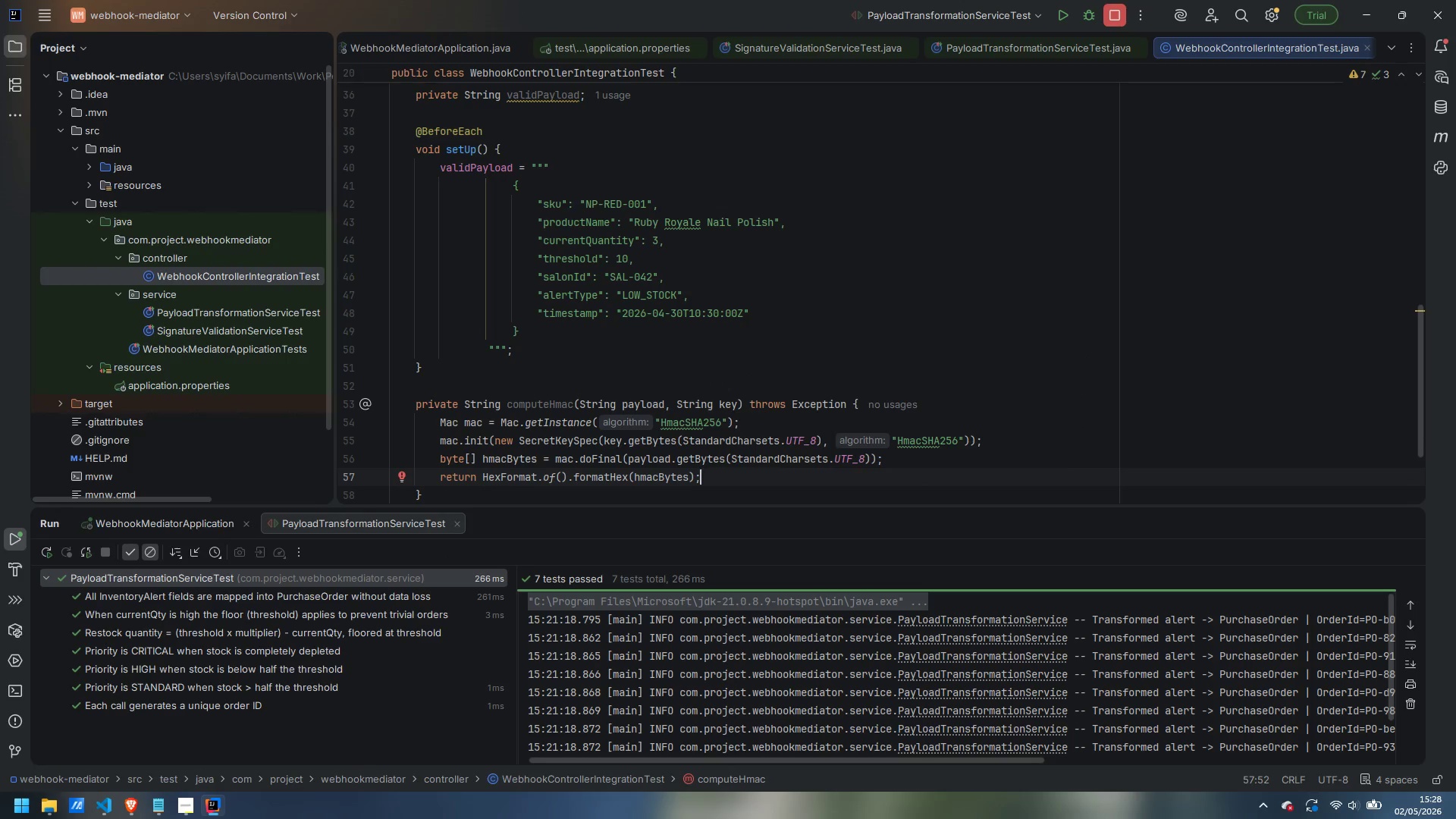 
key(ArrowUp)
 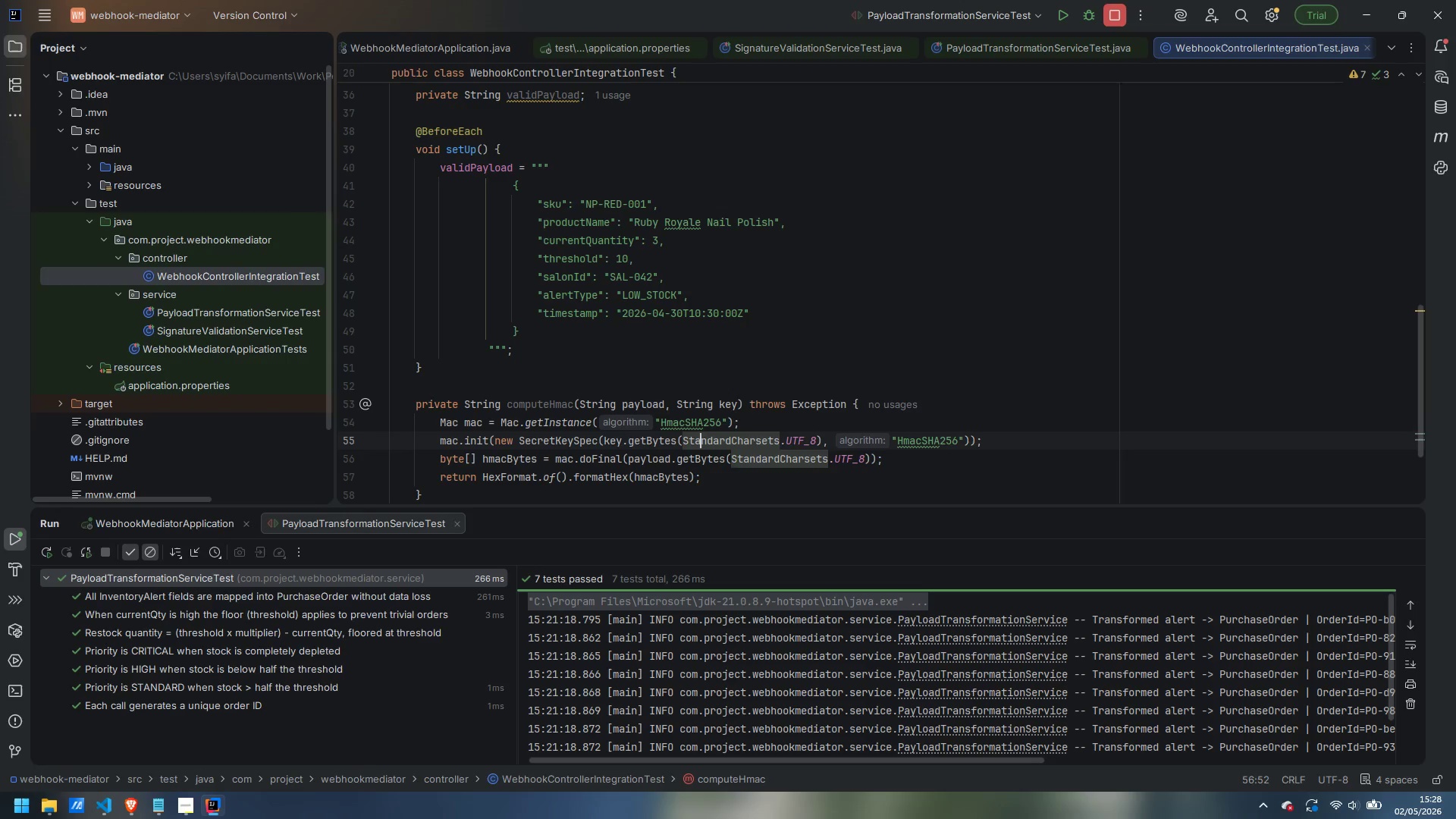 
key(ArrowUp)
 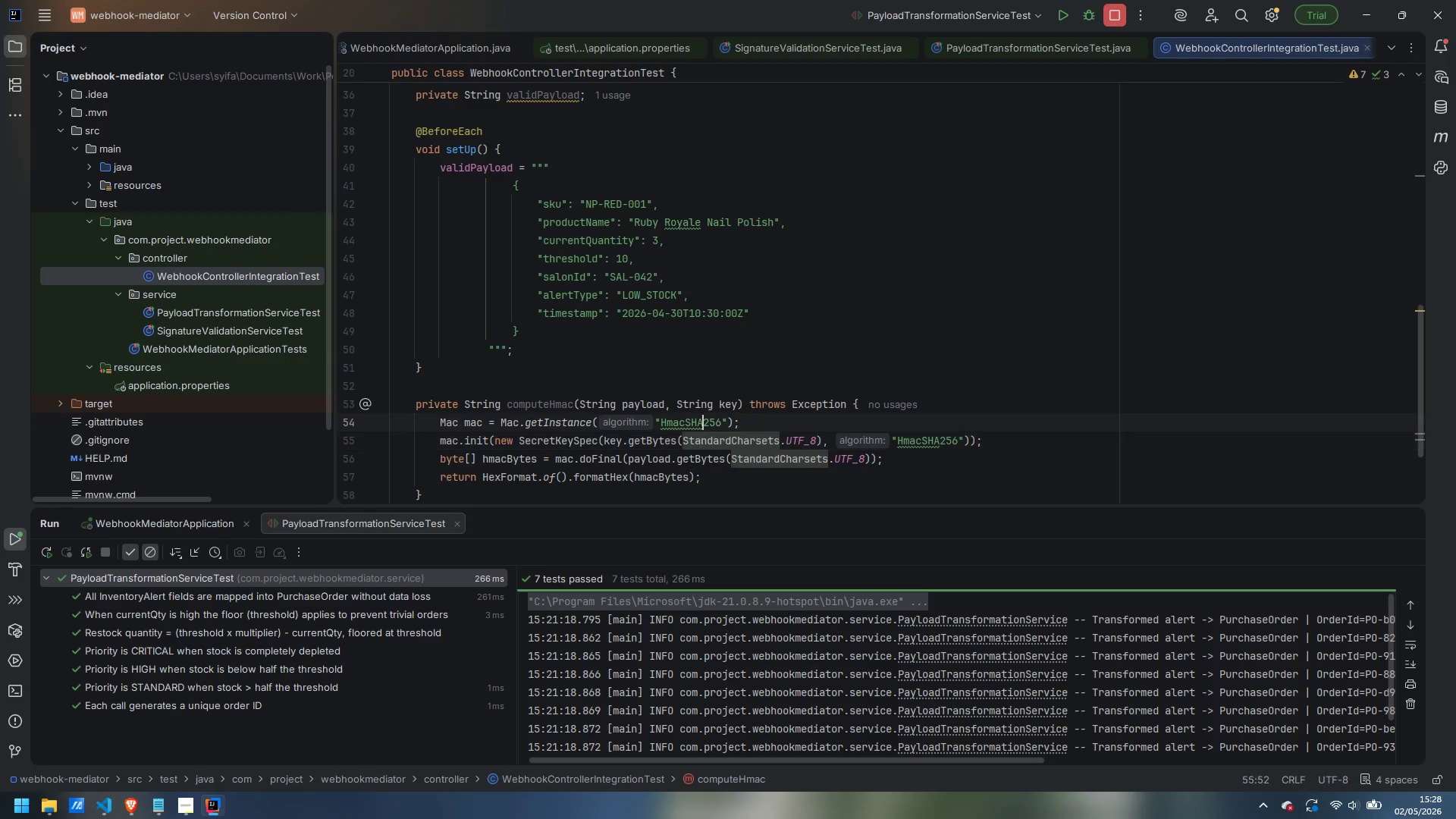 
key(ArrowUp)
 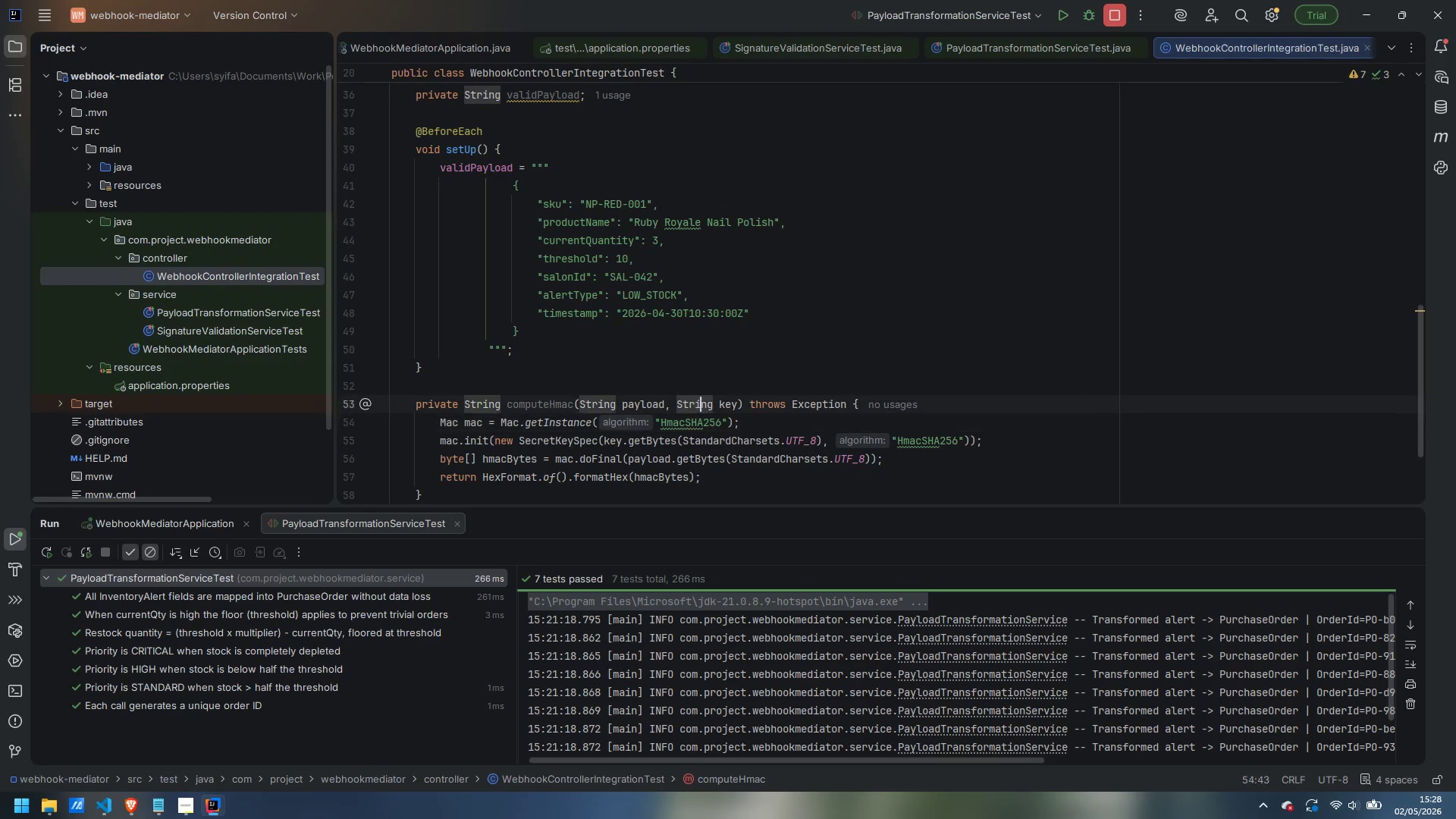 
key(ArrowUp)
 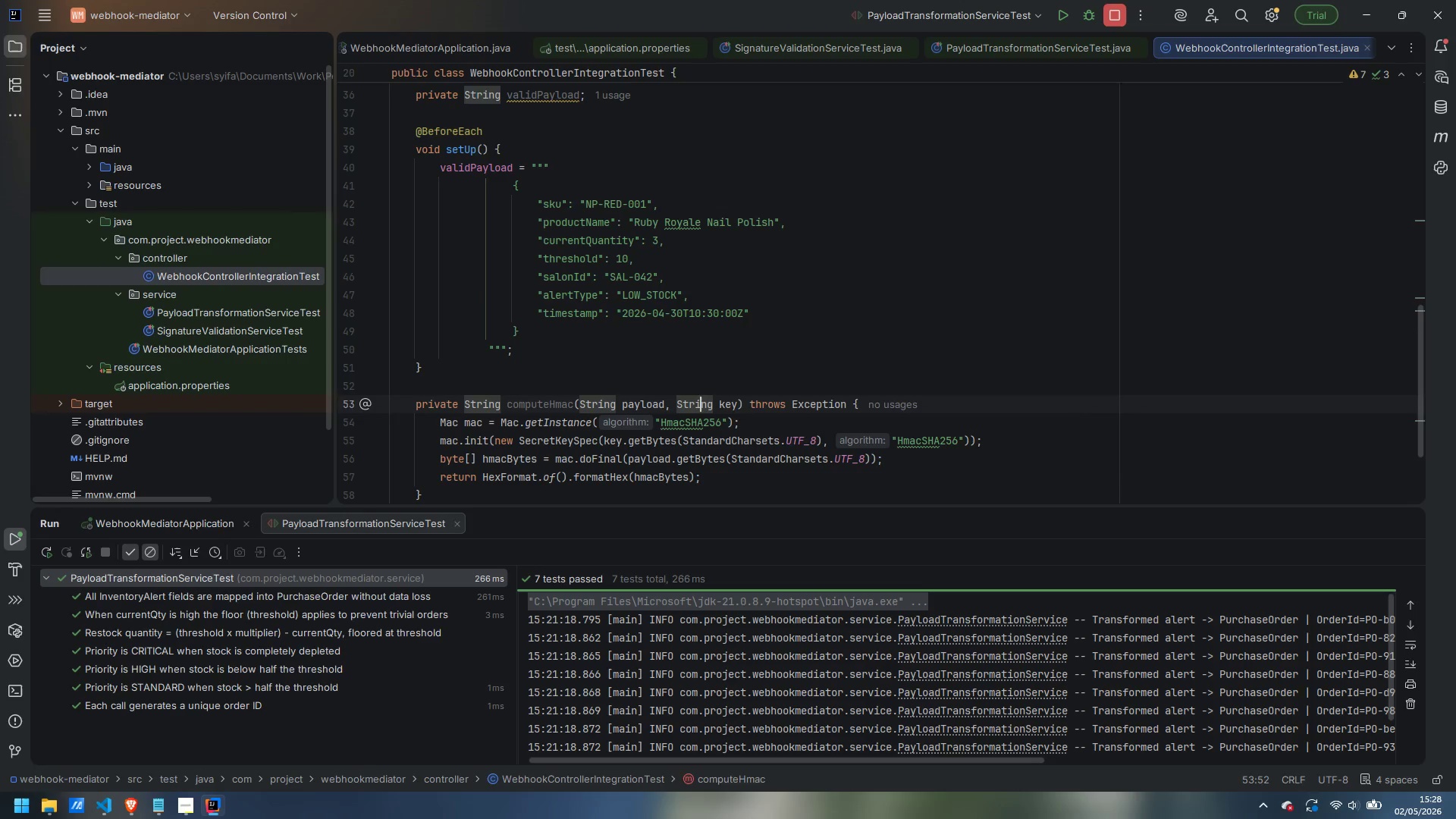 
key(ArrowUp)
 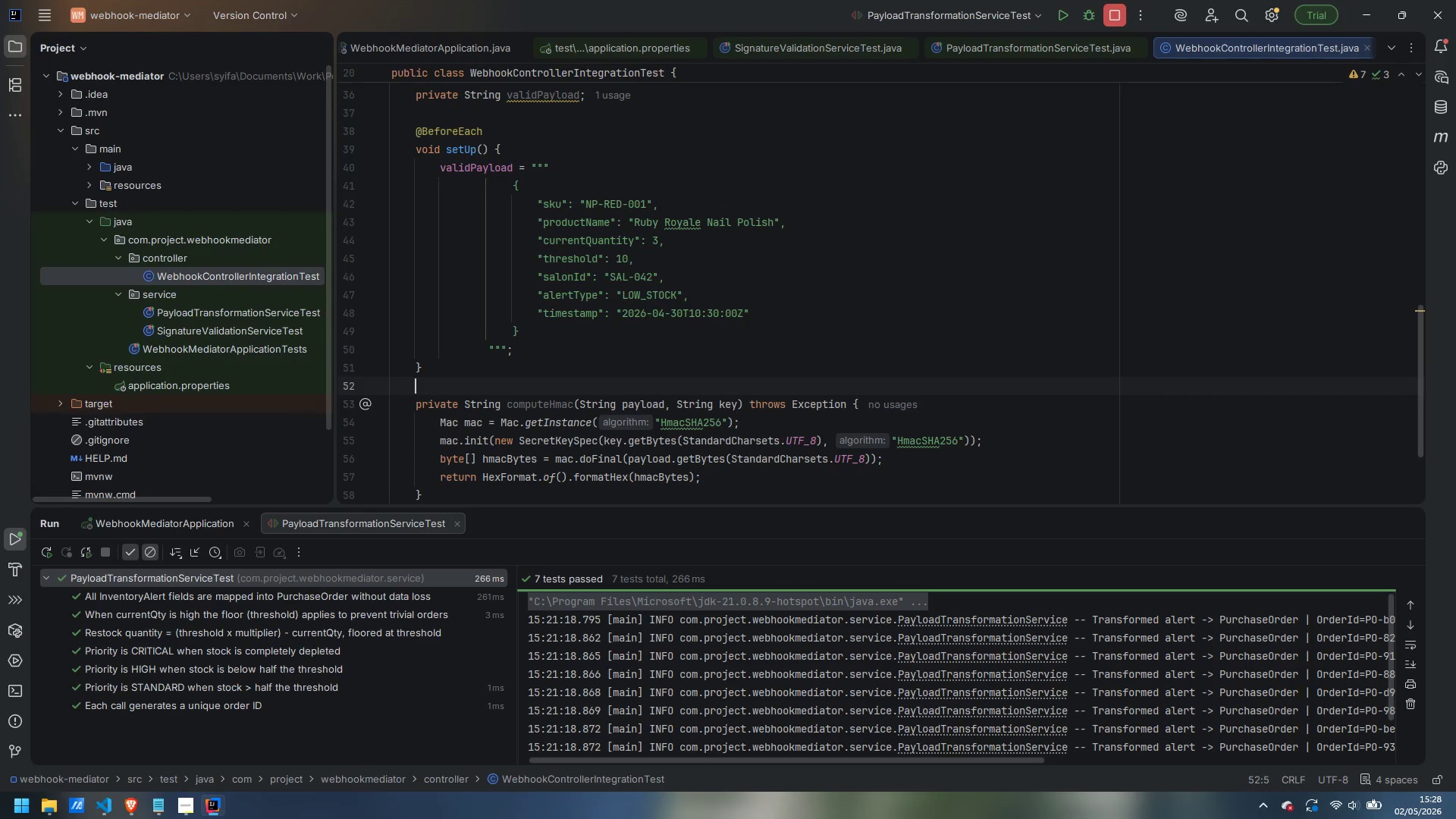 
key(Enter)
 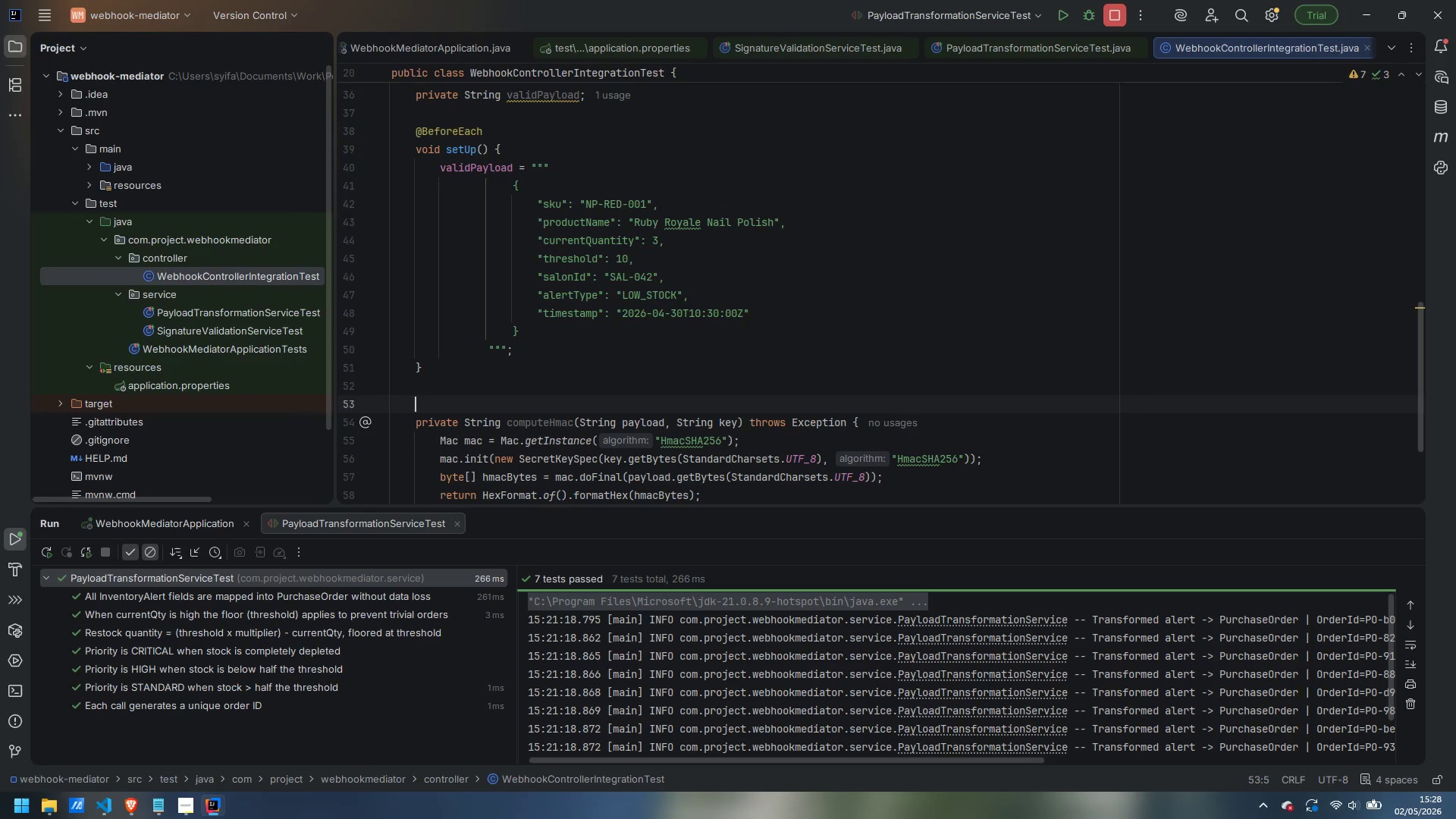 
type(// Helpers)
 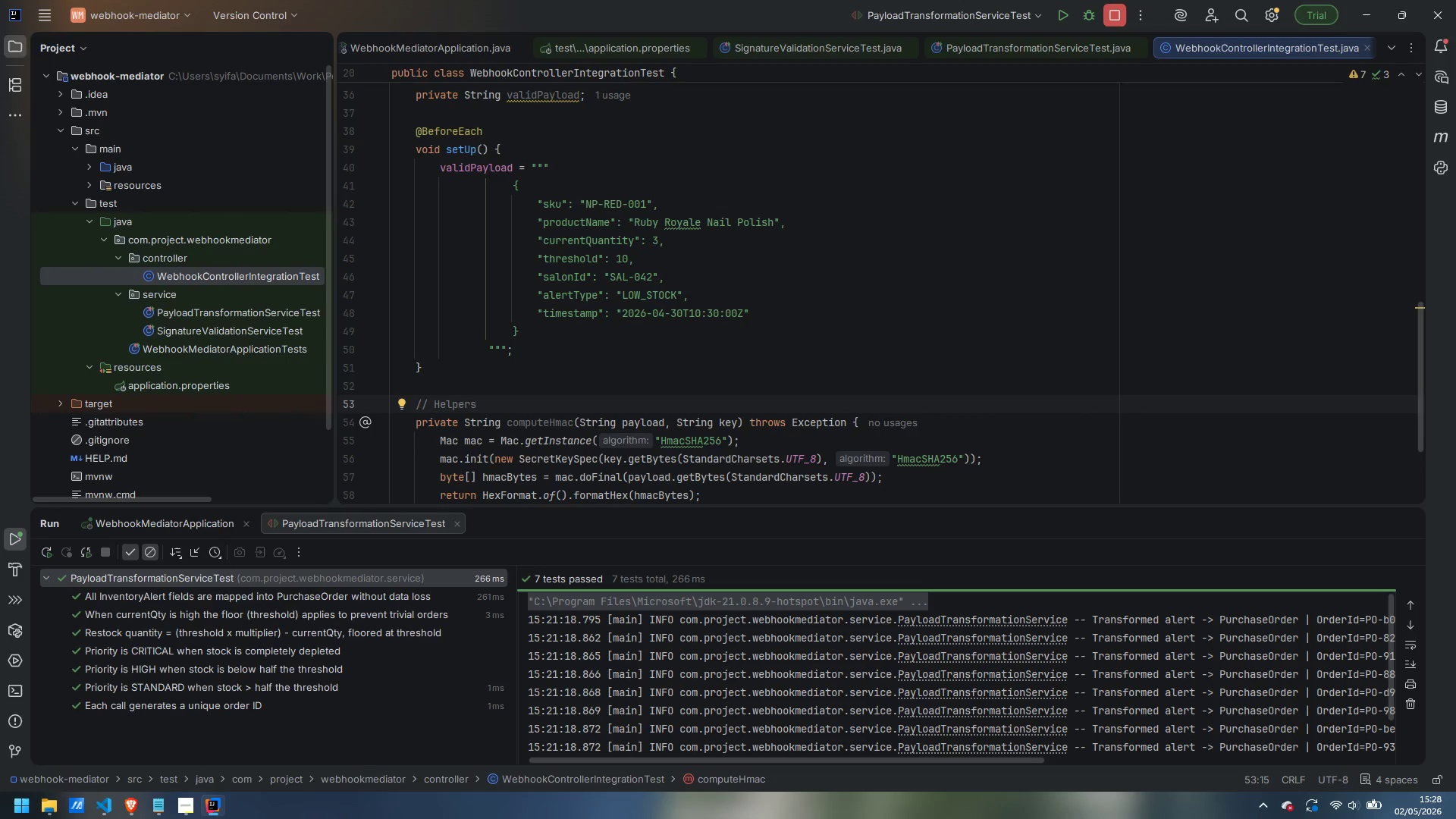 
key(ArrowUp)
 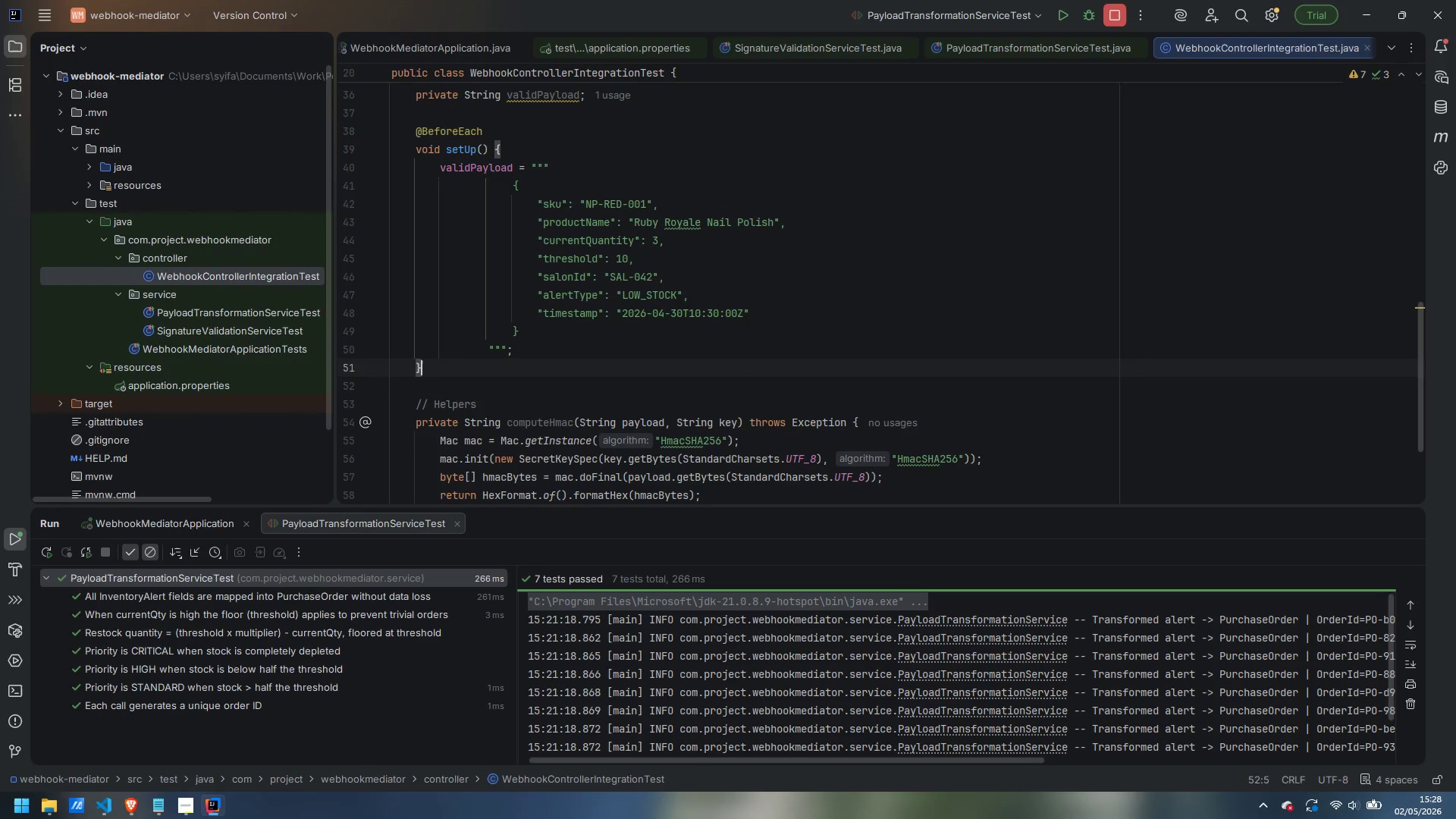 
key(ArrowUp)
 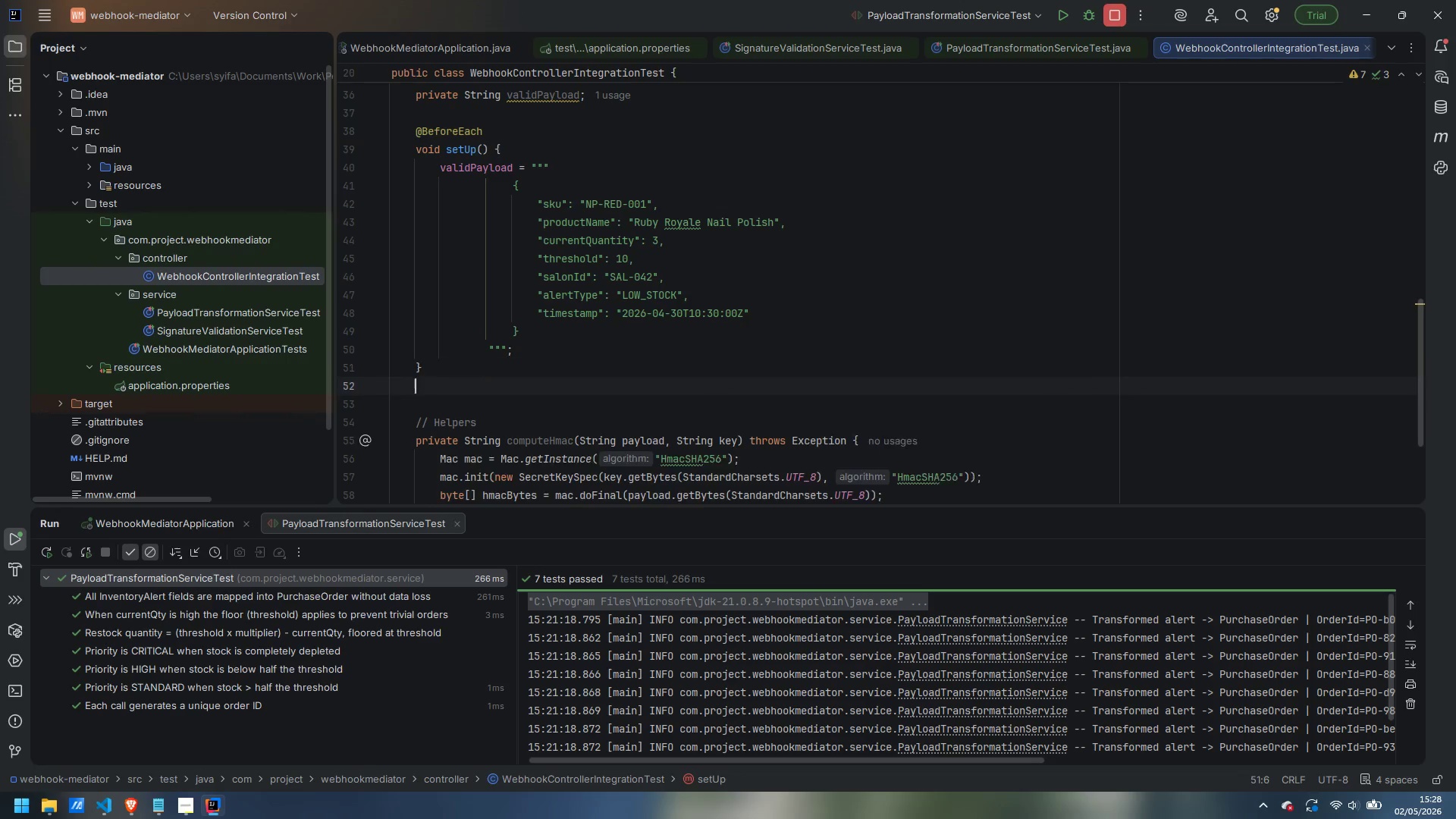 
key(Enter)
 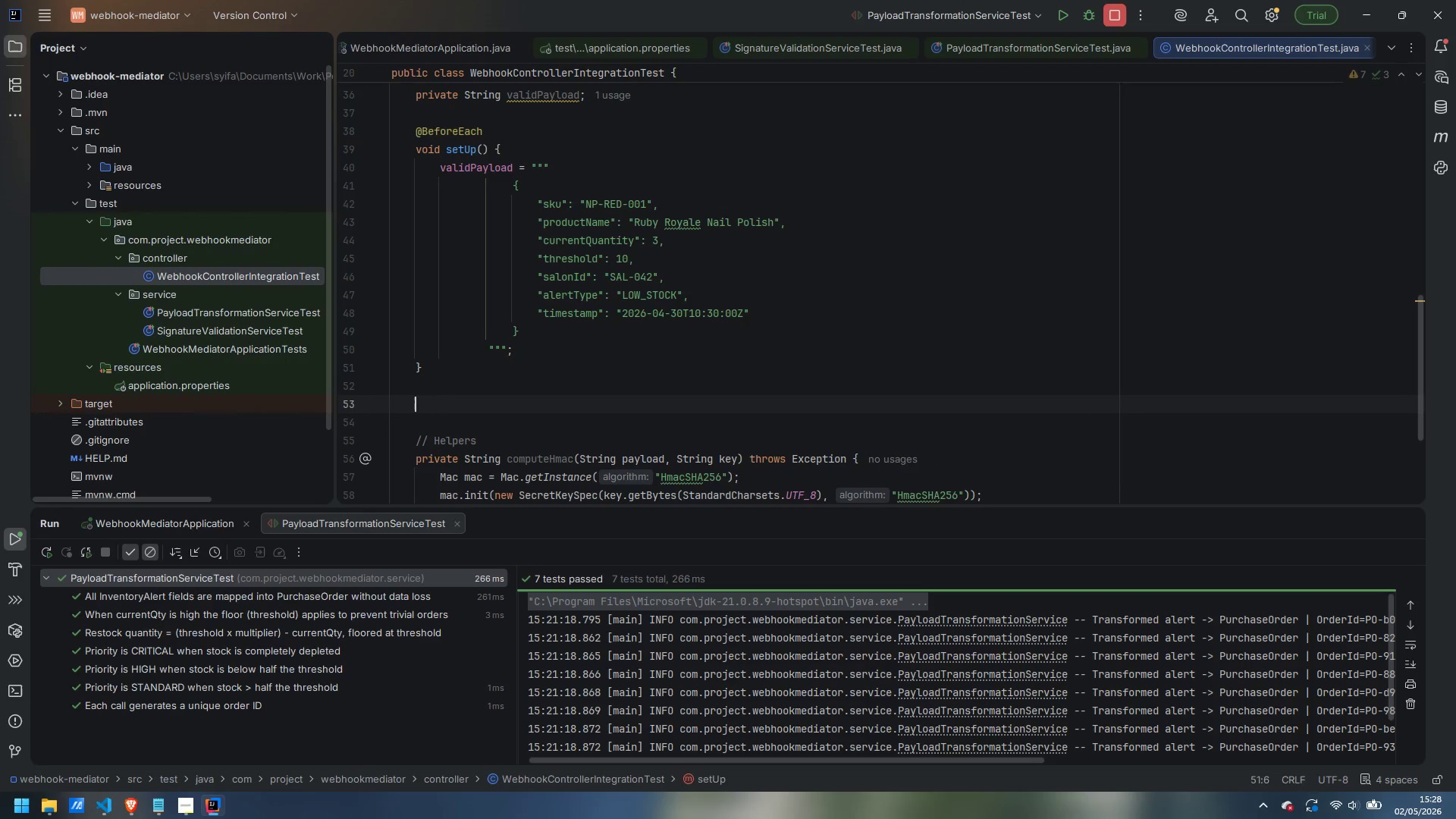 
key(Enter)
 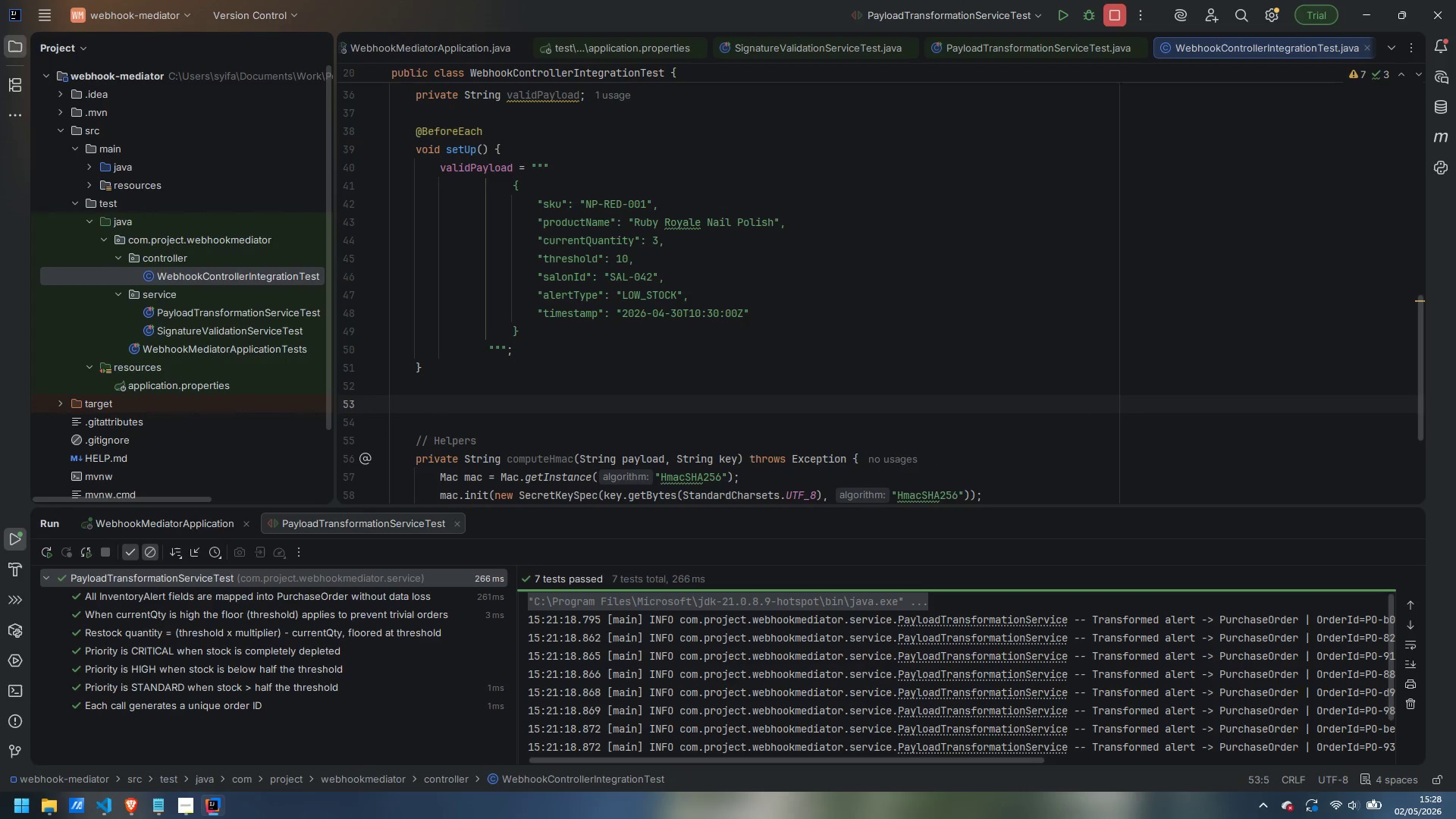 
type(Test)
 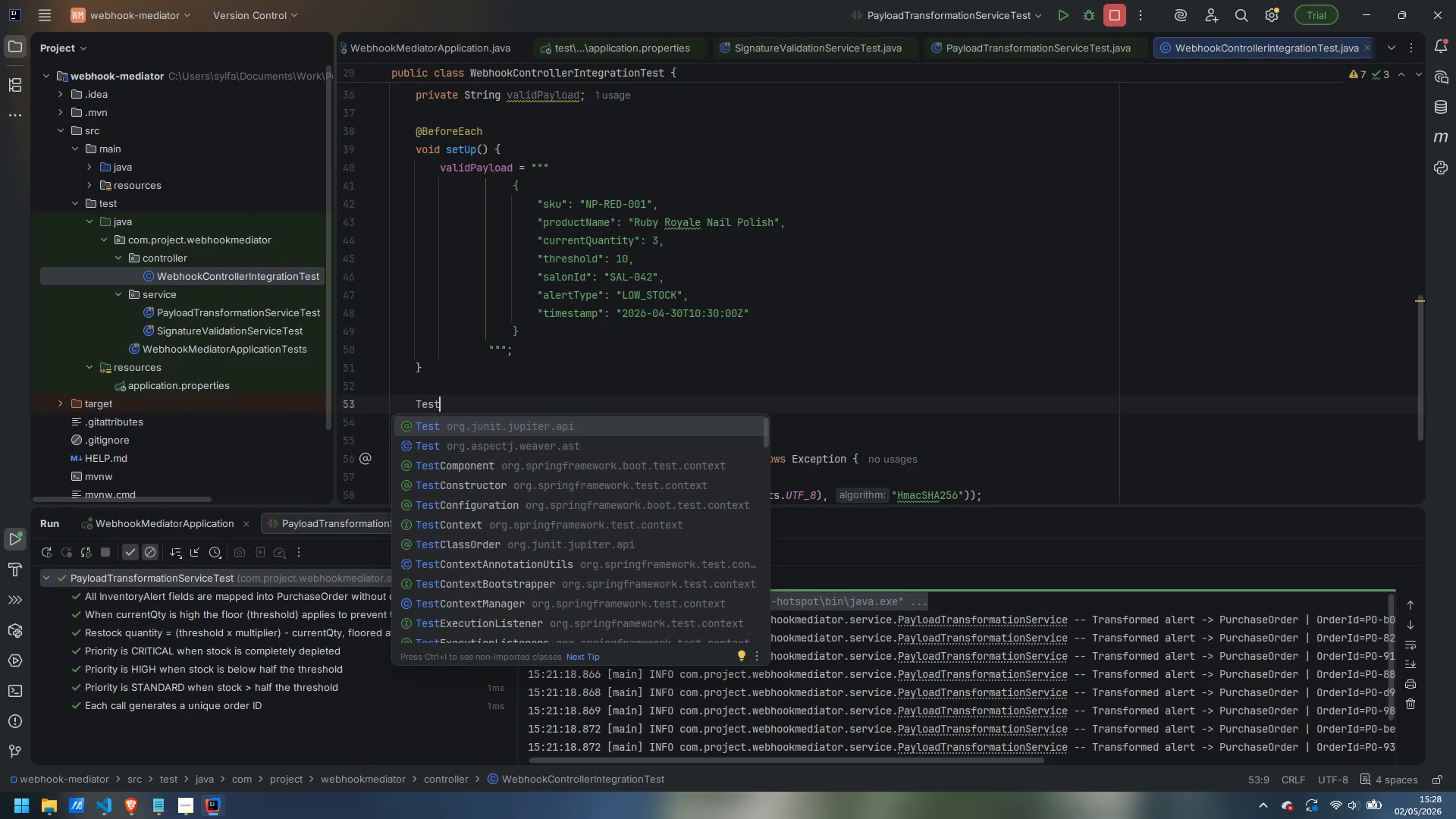 
key(Control+ControlLeft)
 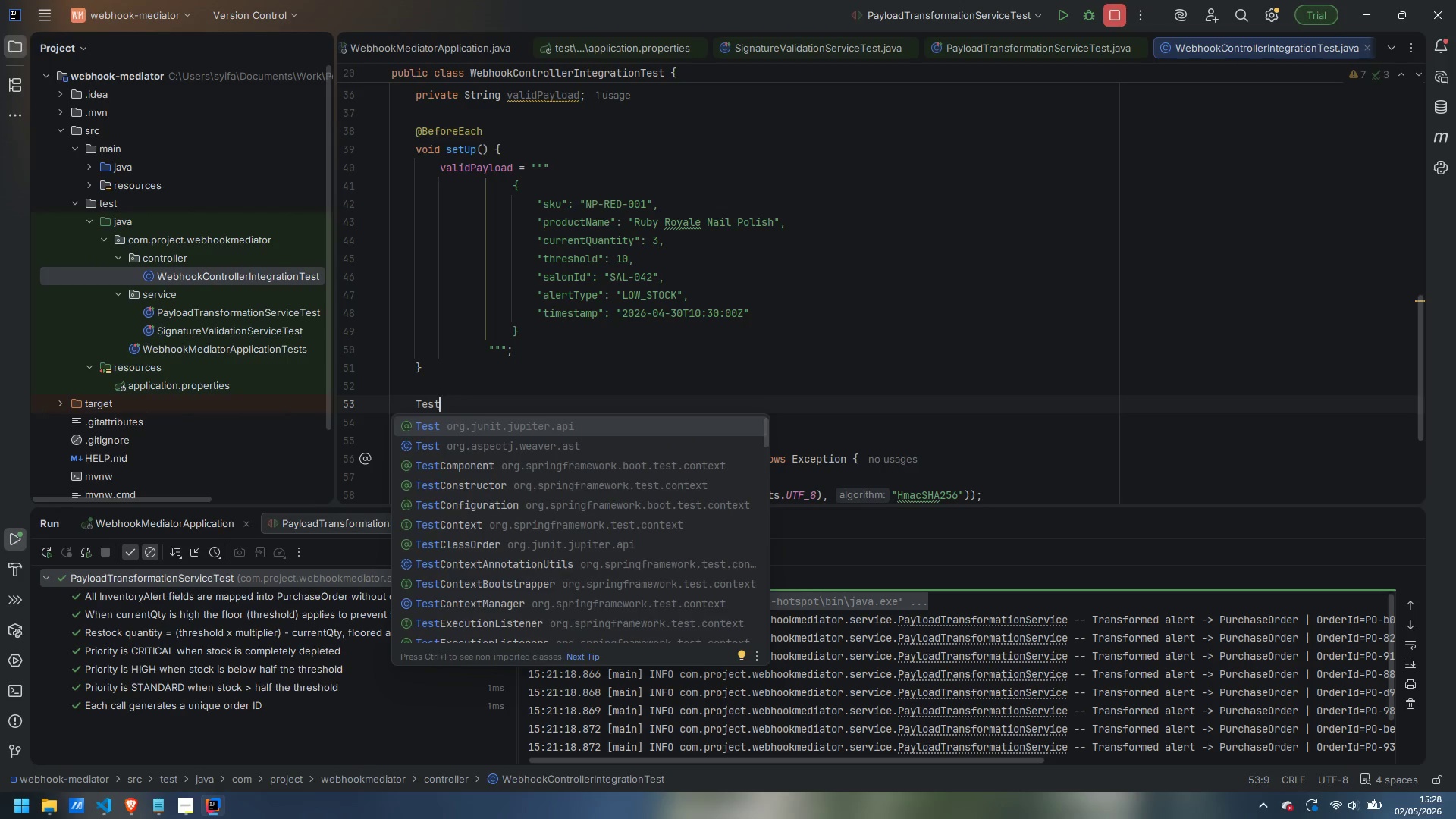 
key(Control+Backspace)
 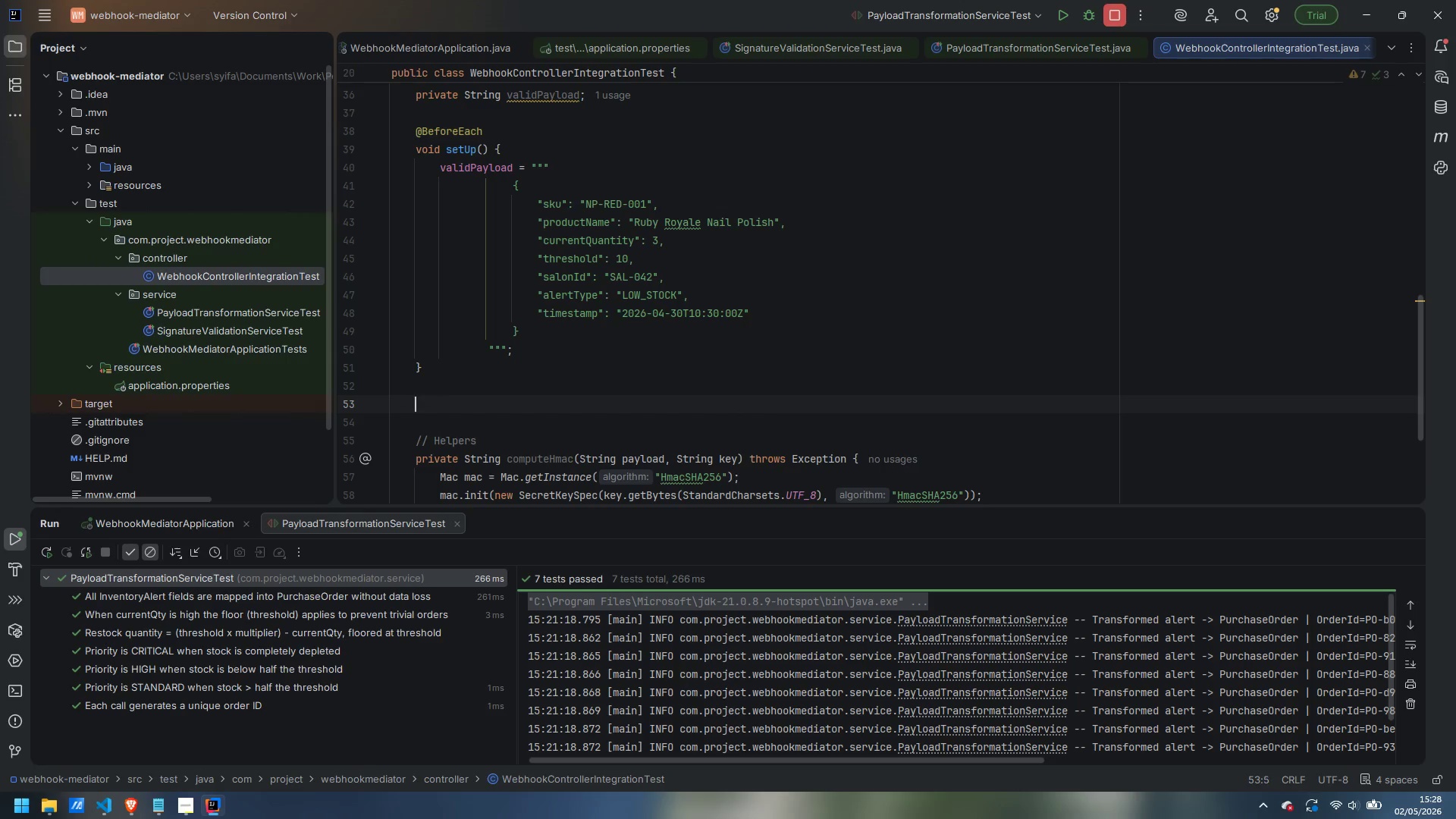 
type(@Test)
 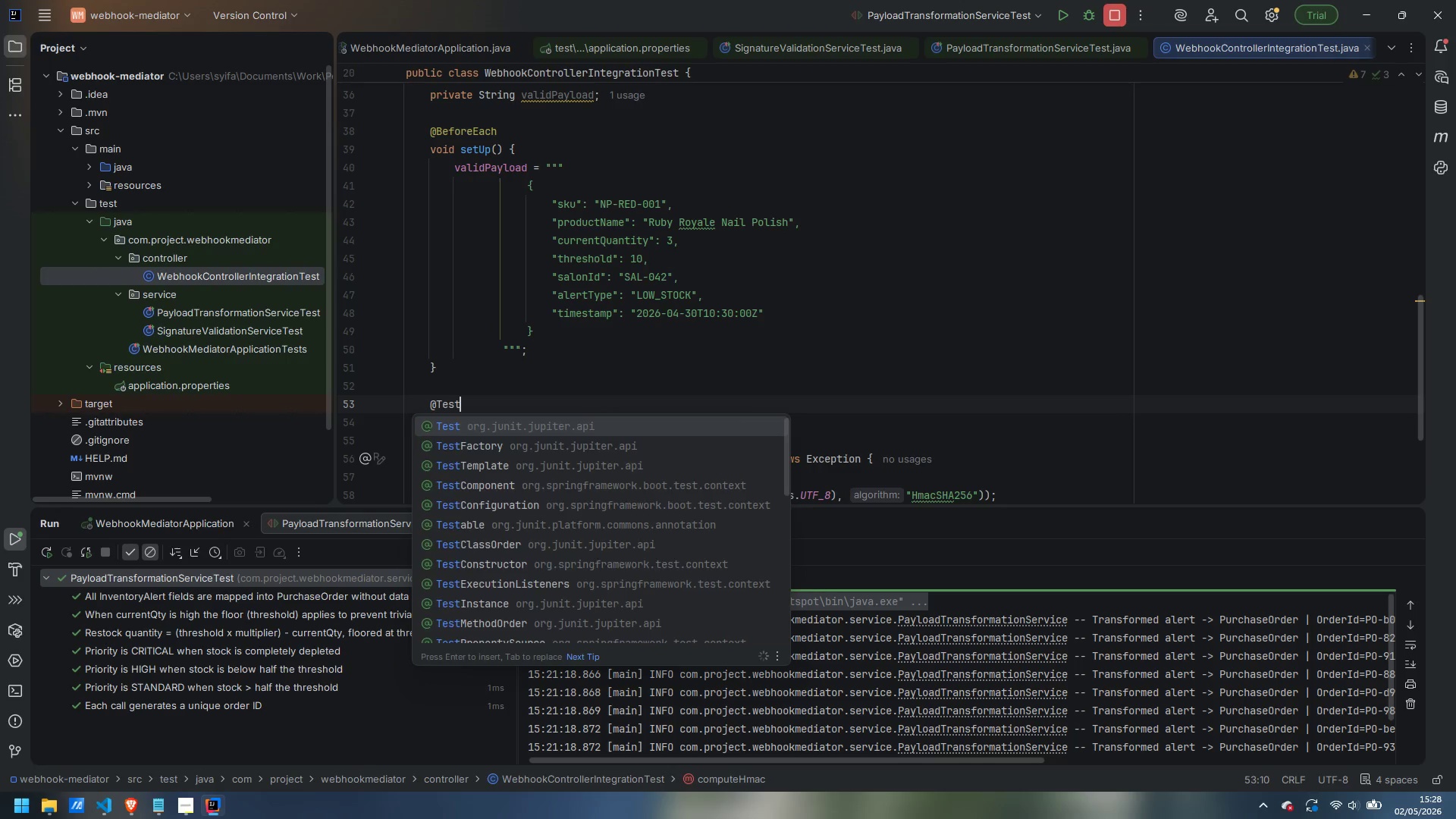 
key(Enter)
 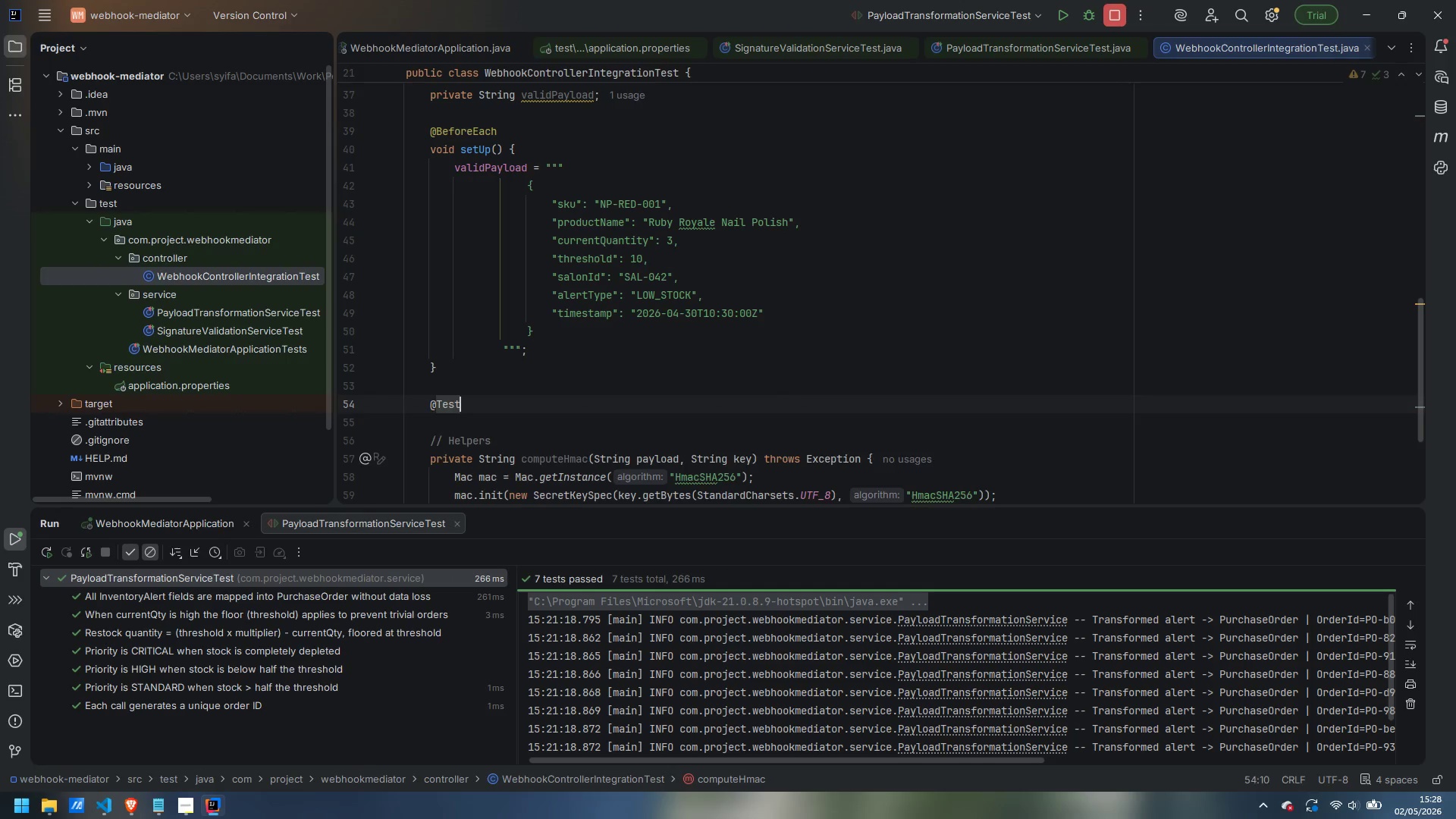 
key(Enter)
 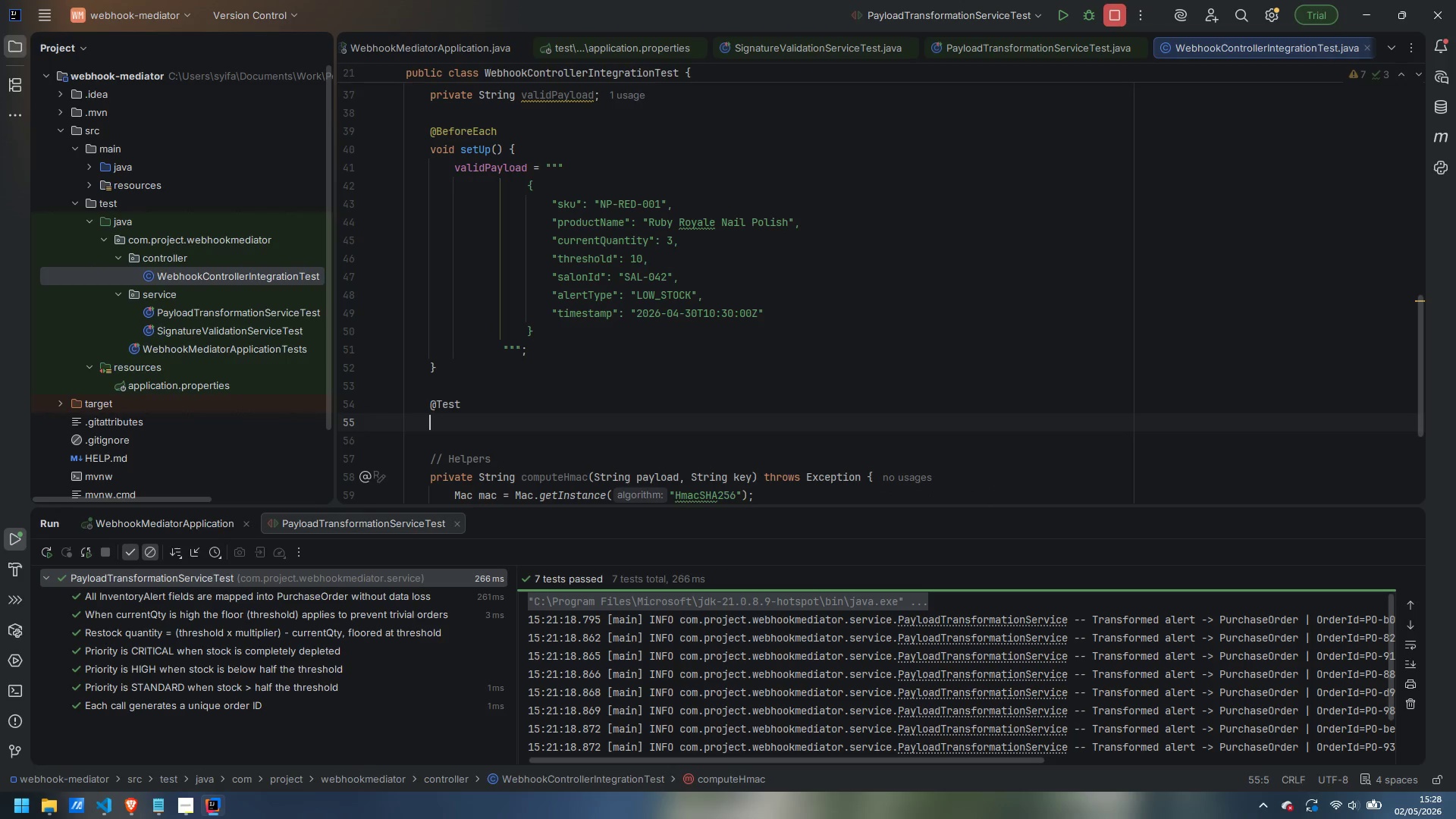 
type(@DisplayName(")
 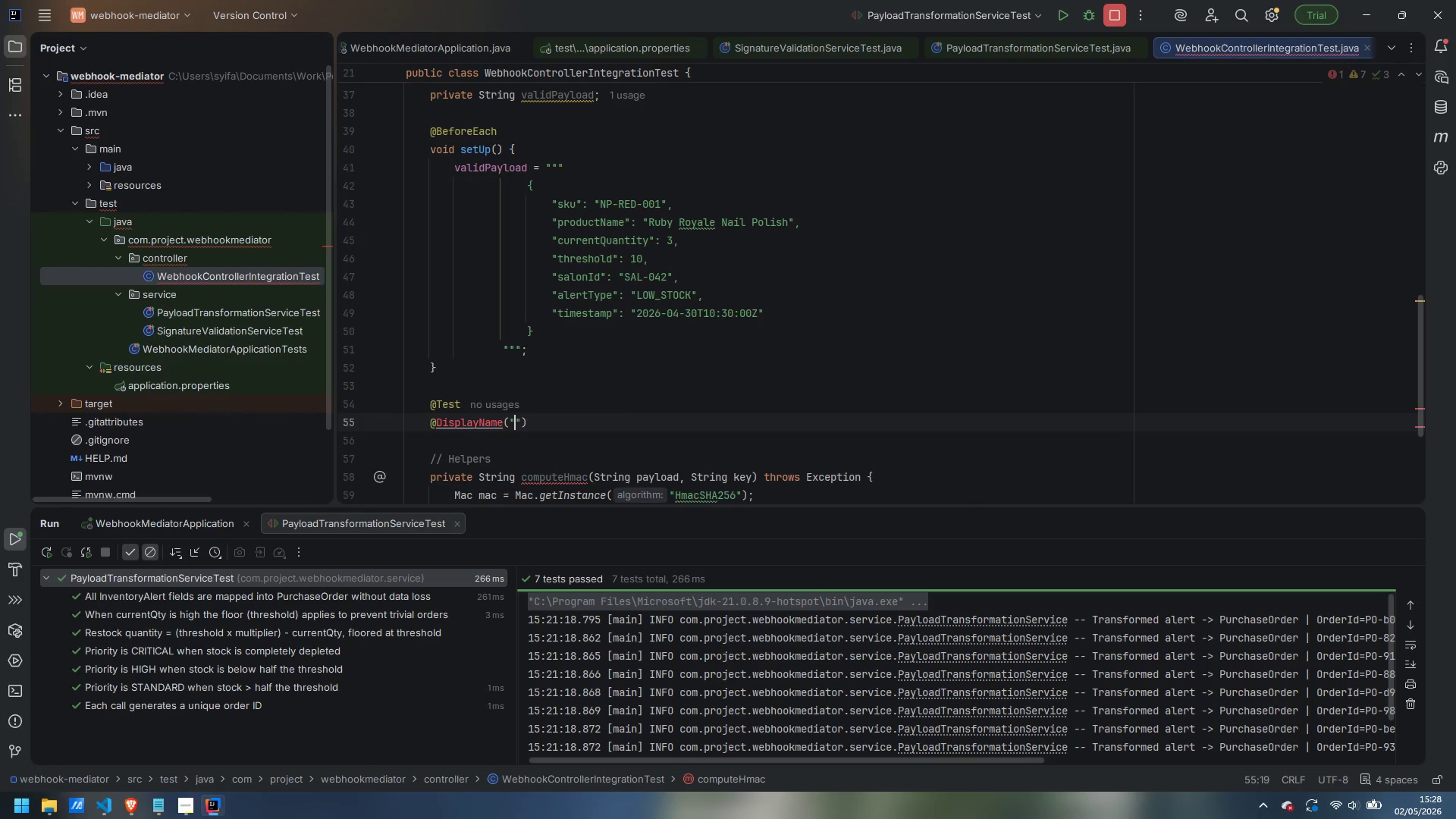 
key(Control+Period)
 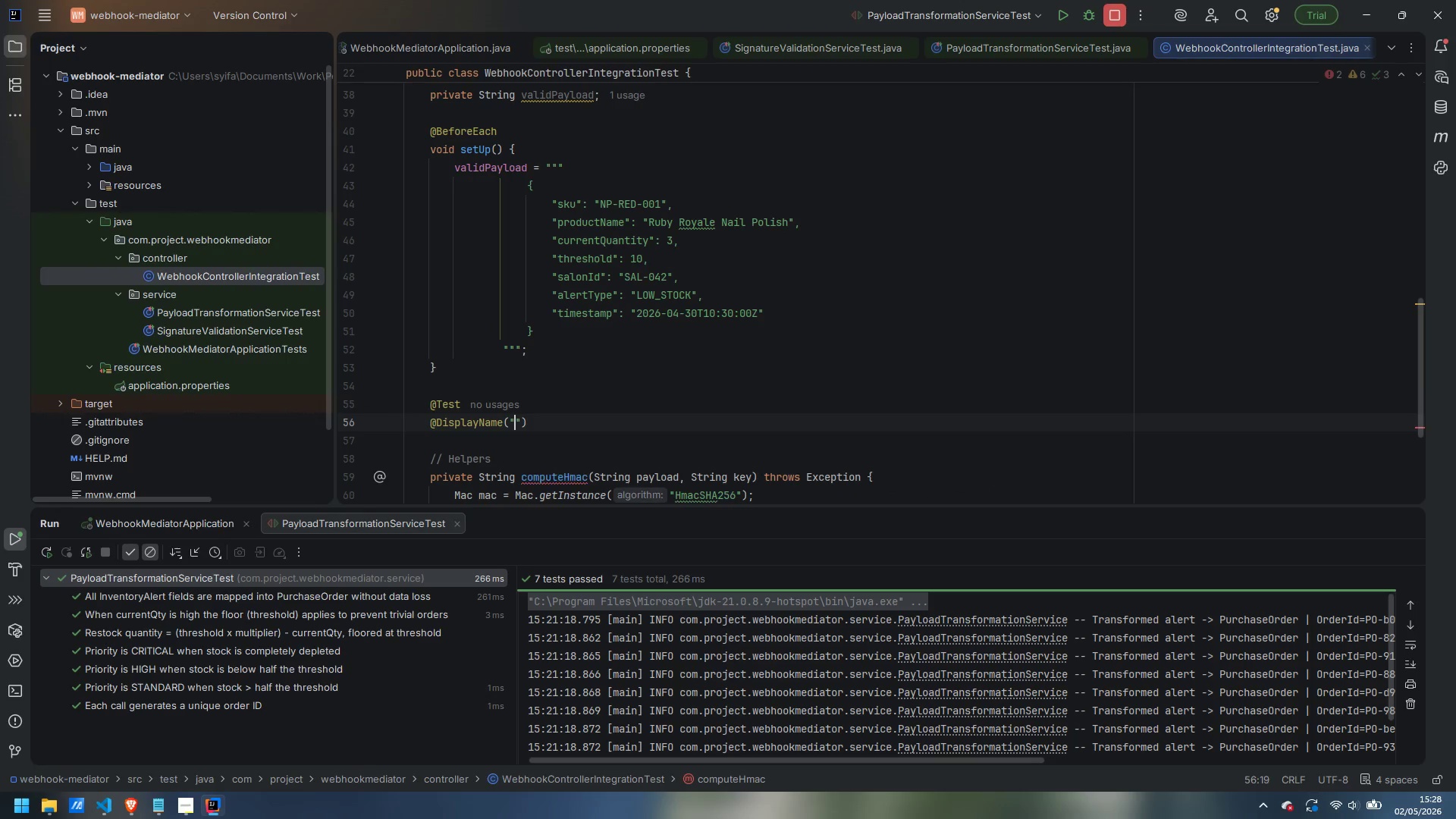 
type(Valid signate)
key(Backspace)
type(ure ad)
key(Backspace)
type(nd payload -> 202 Accepted with order ID)
 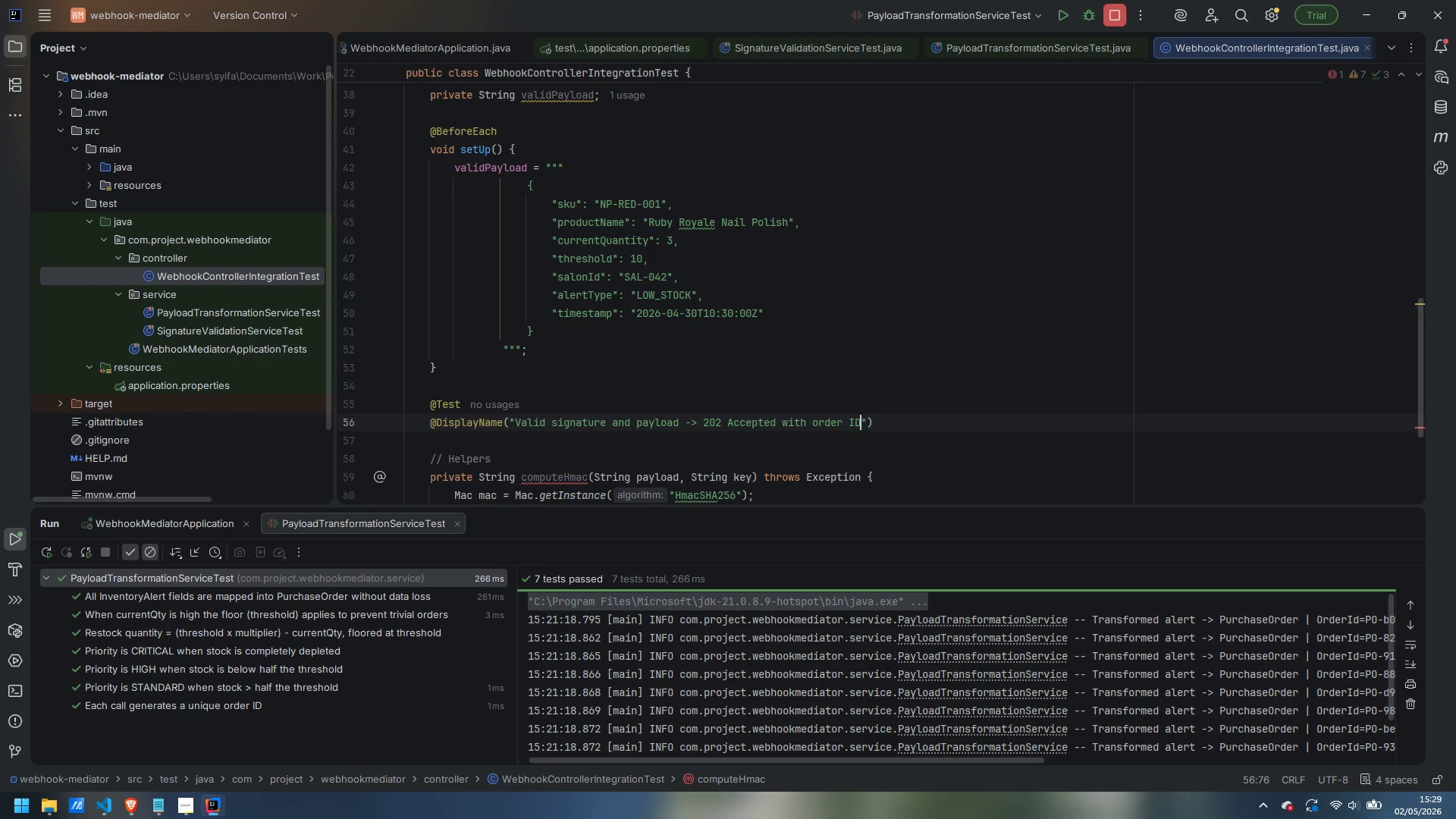 
 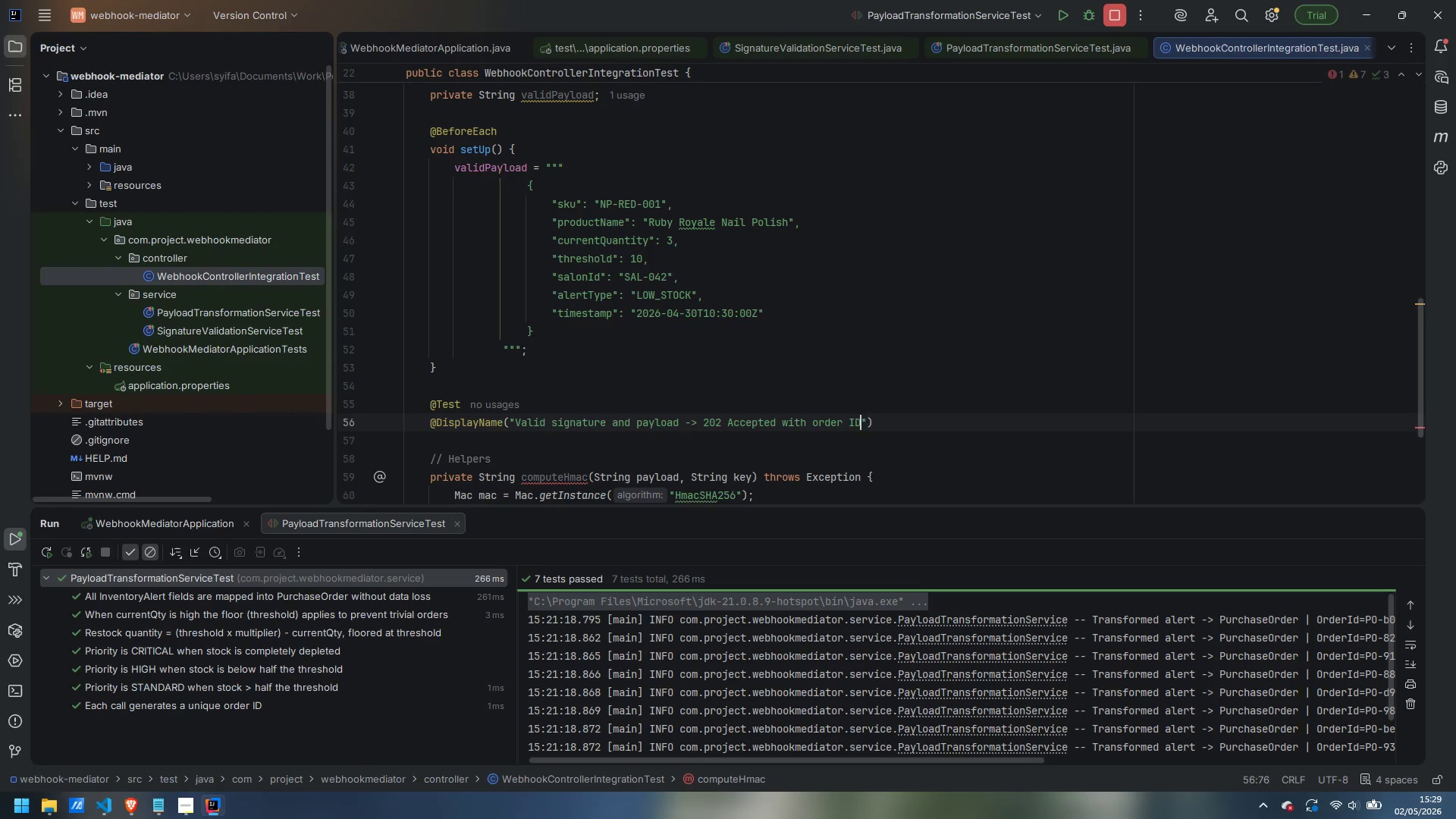 
key(ArrowRight)
 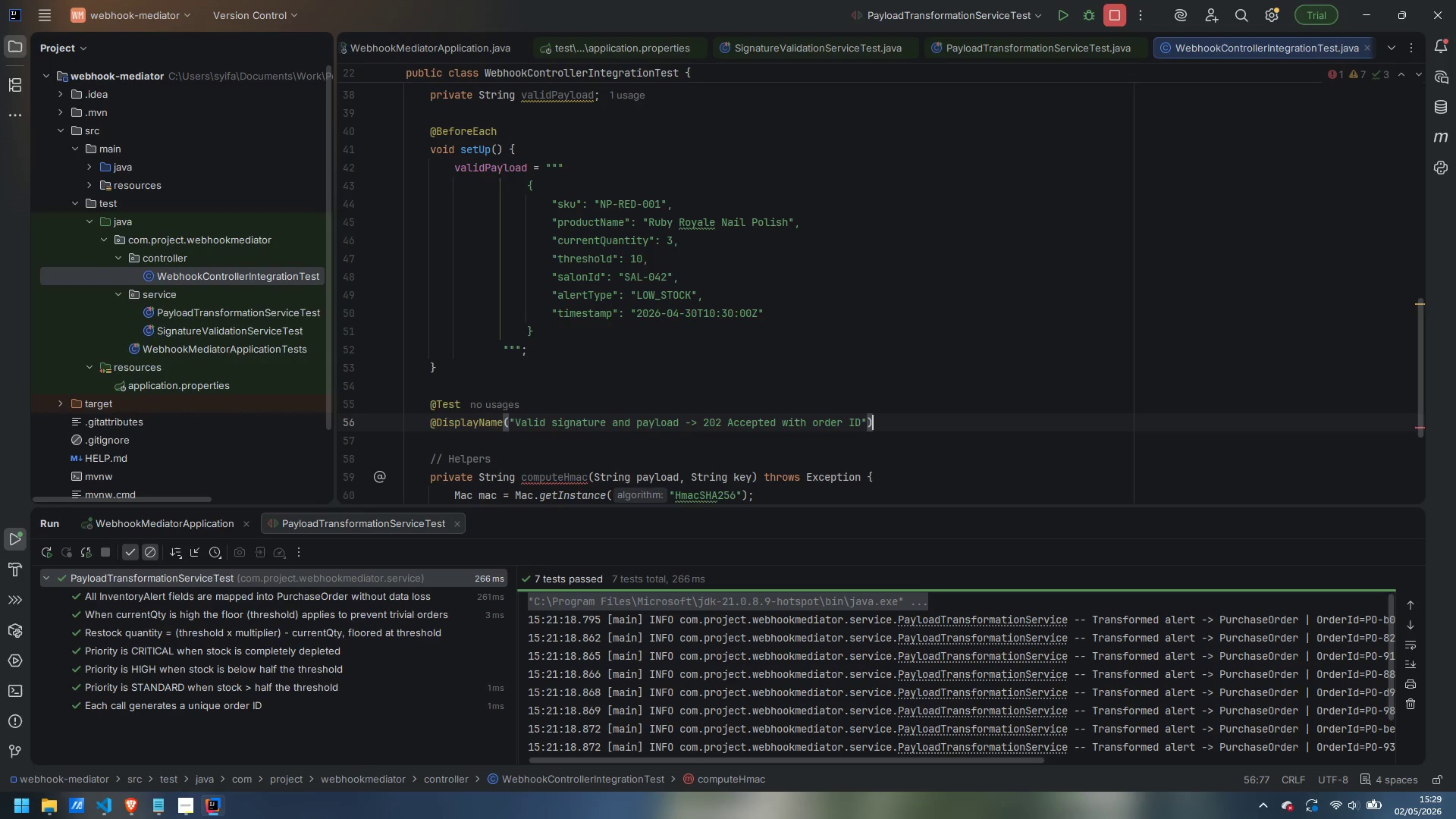 
key(ArrowRight)
 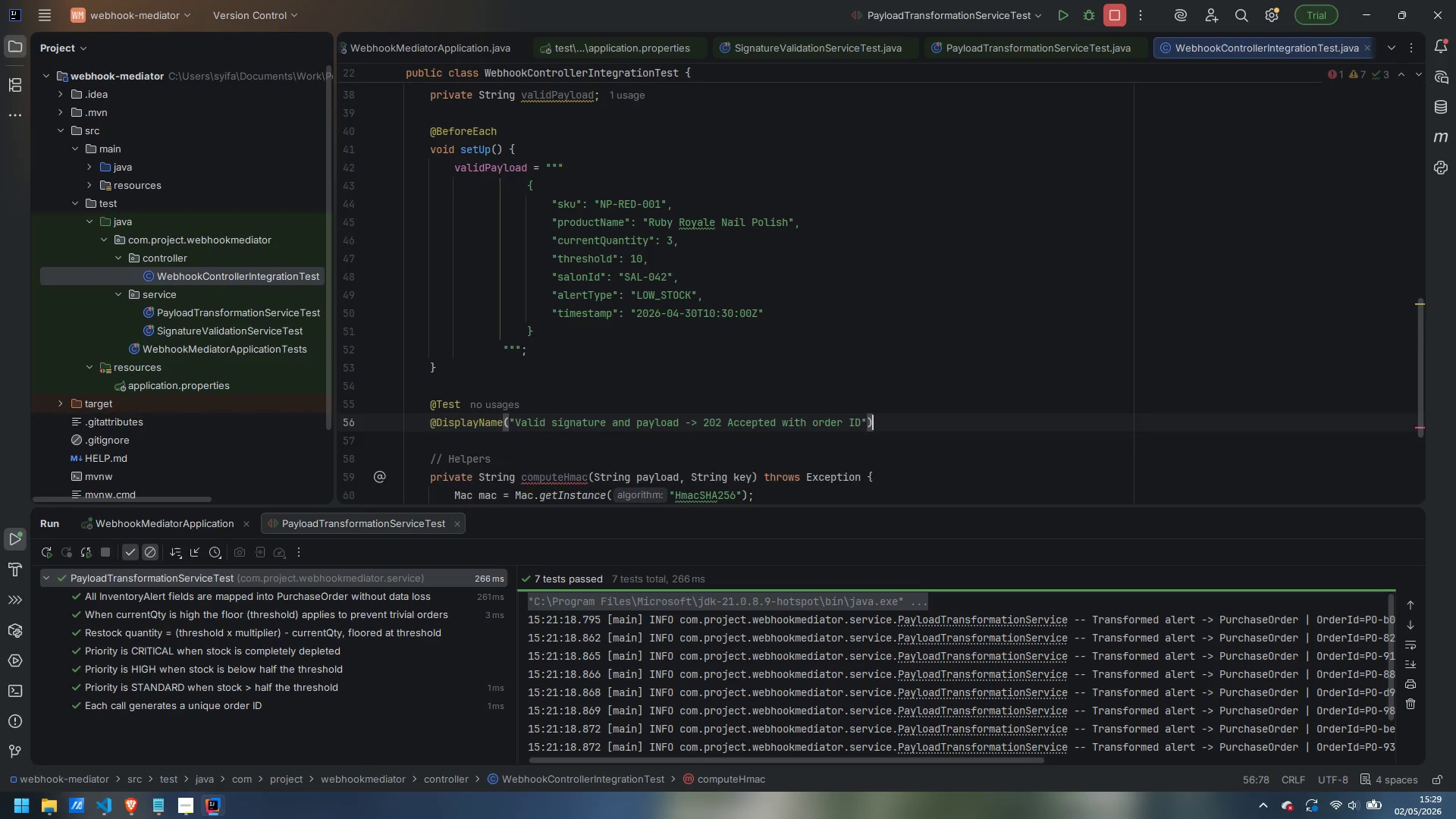 
key(Enter)
 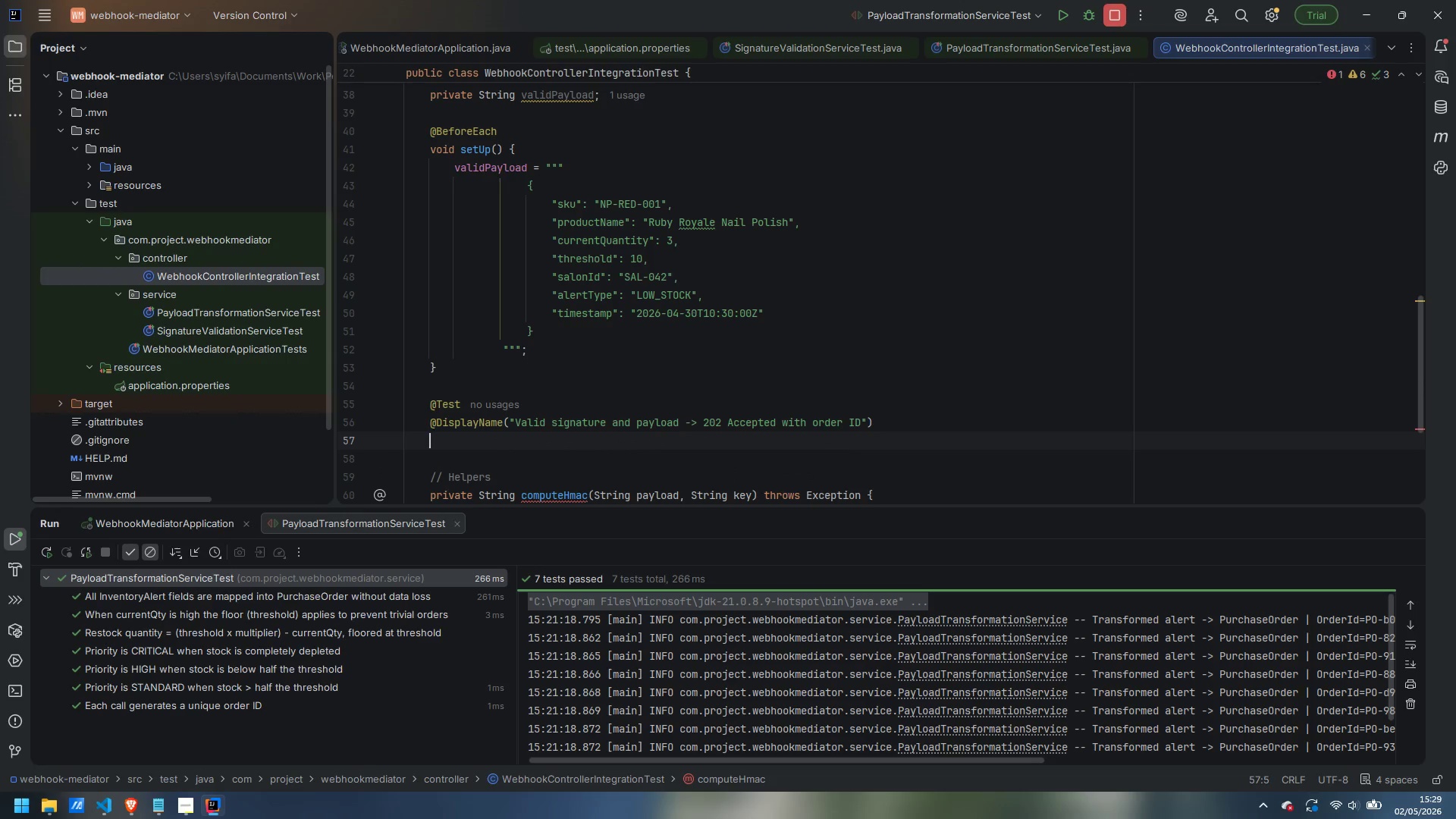 
type(r)
key(Backspace)
type(void validRequest_returns202WithOrderId() thr)
 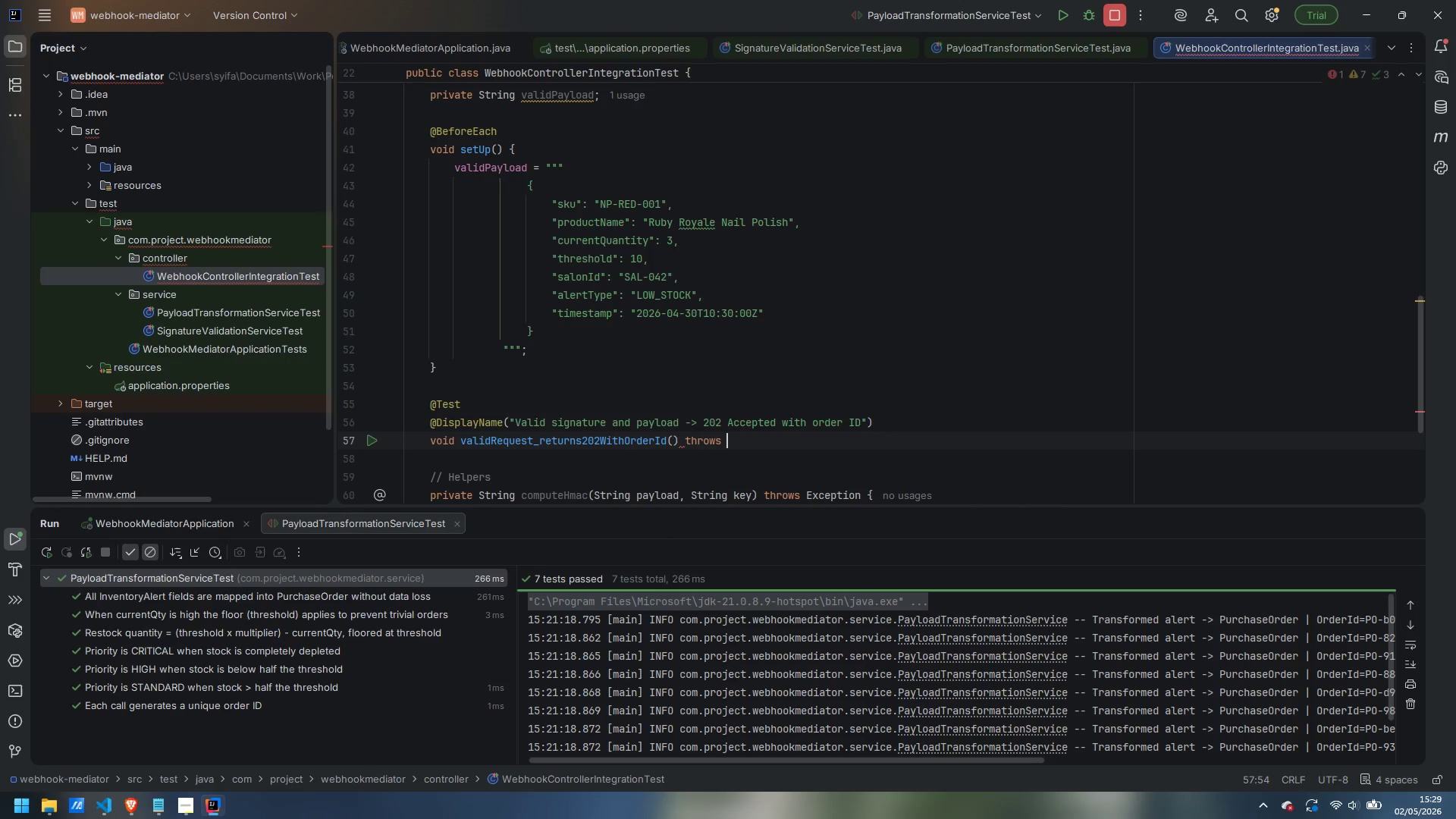 
 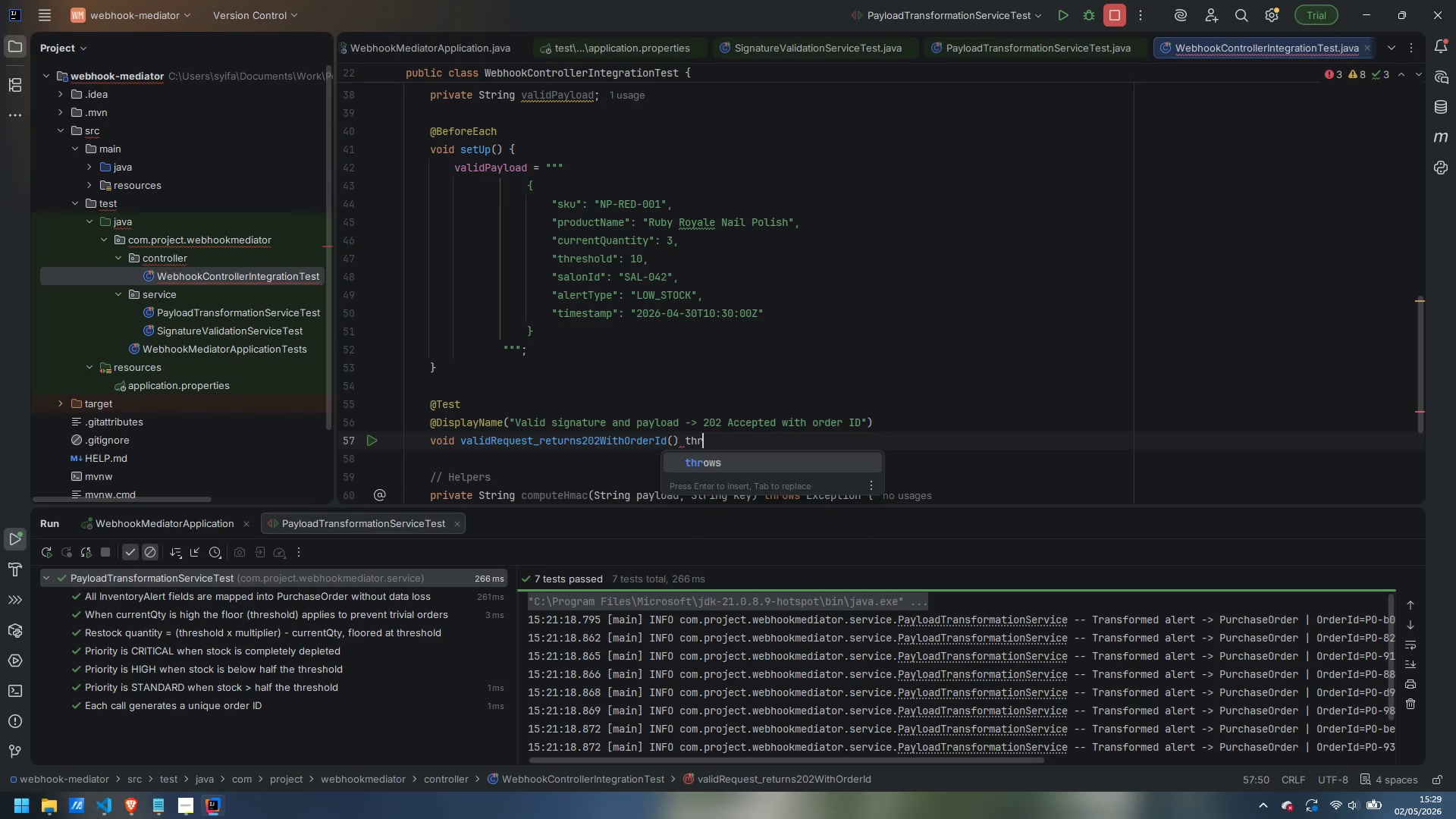 
key(Enter)
 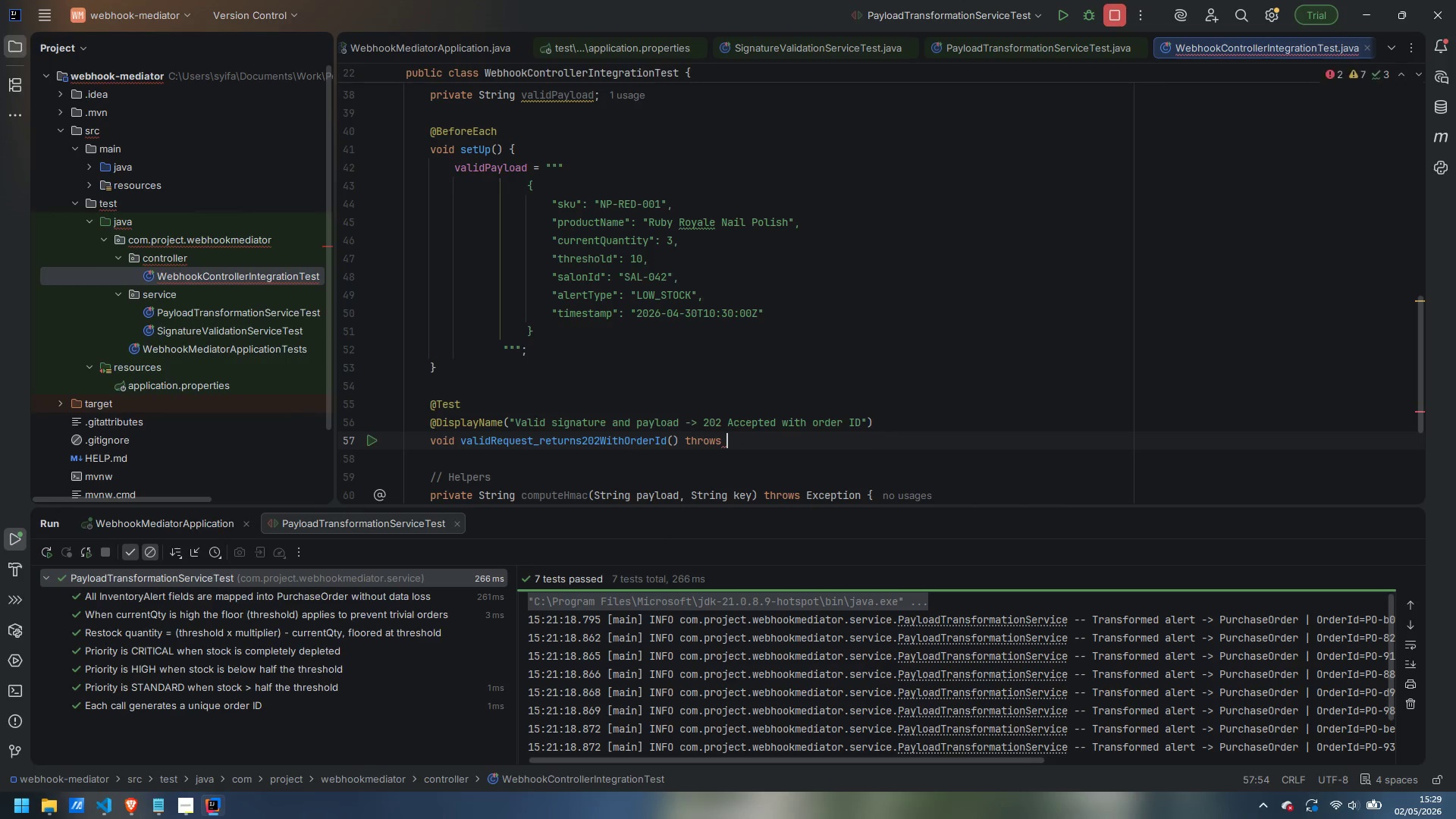 
type(Exception {)
 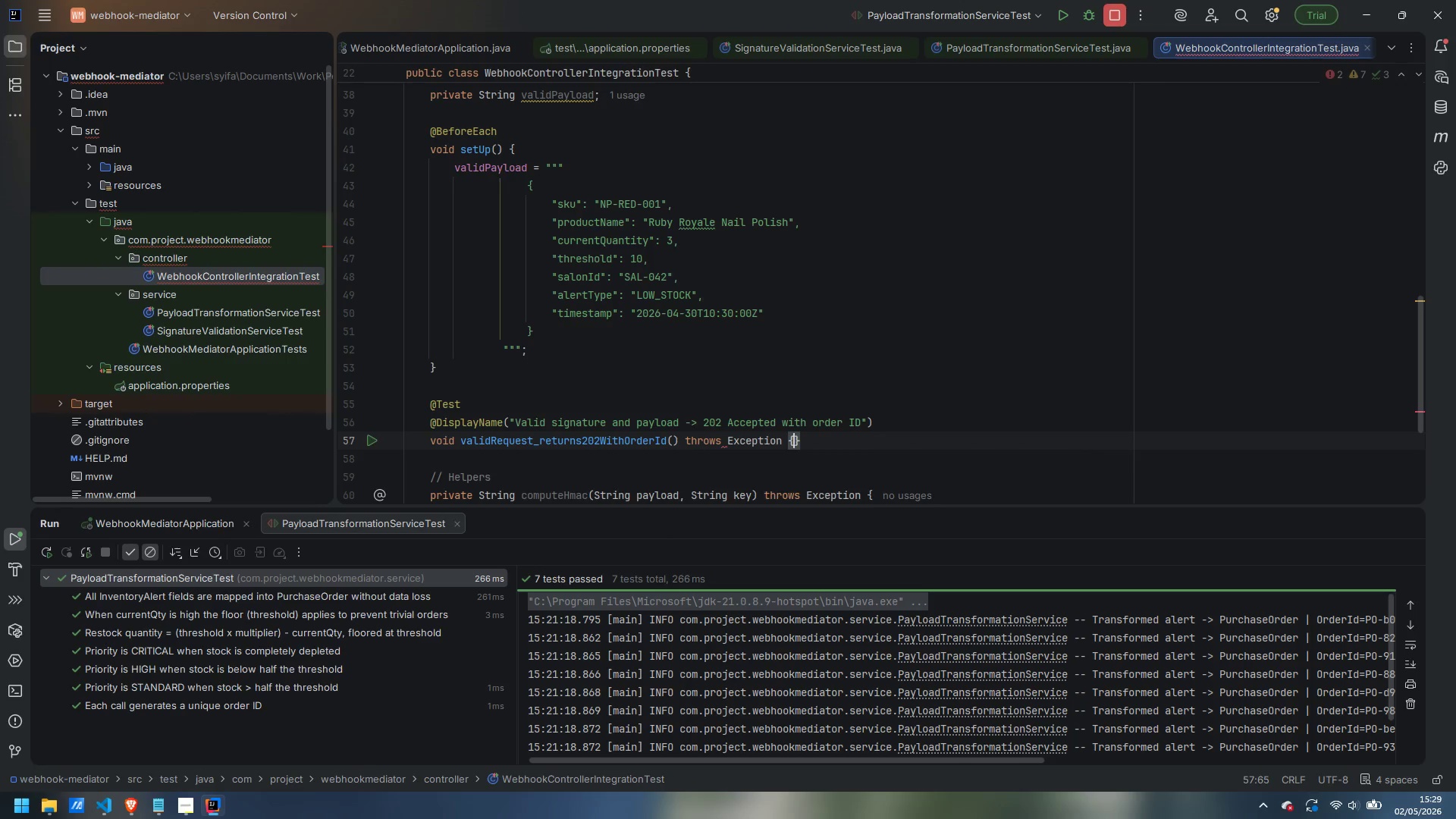 
key(Enter)
 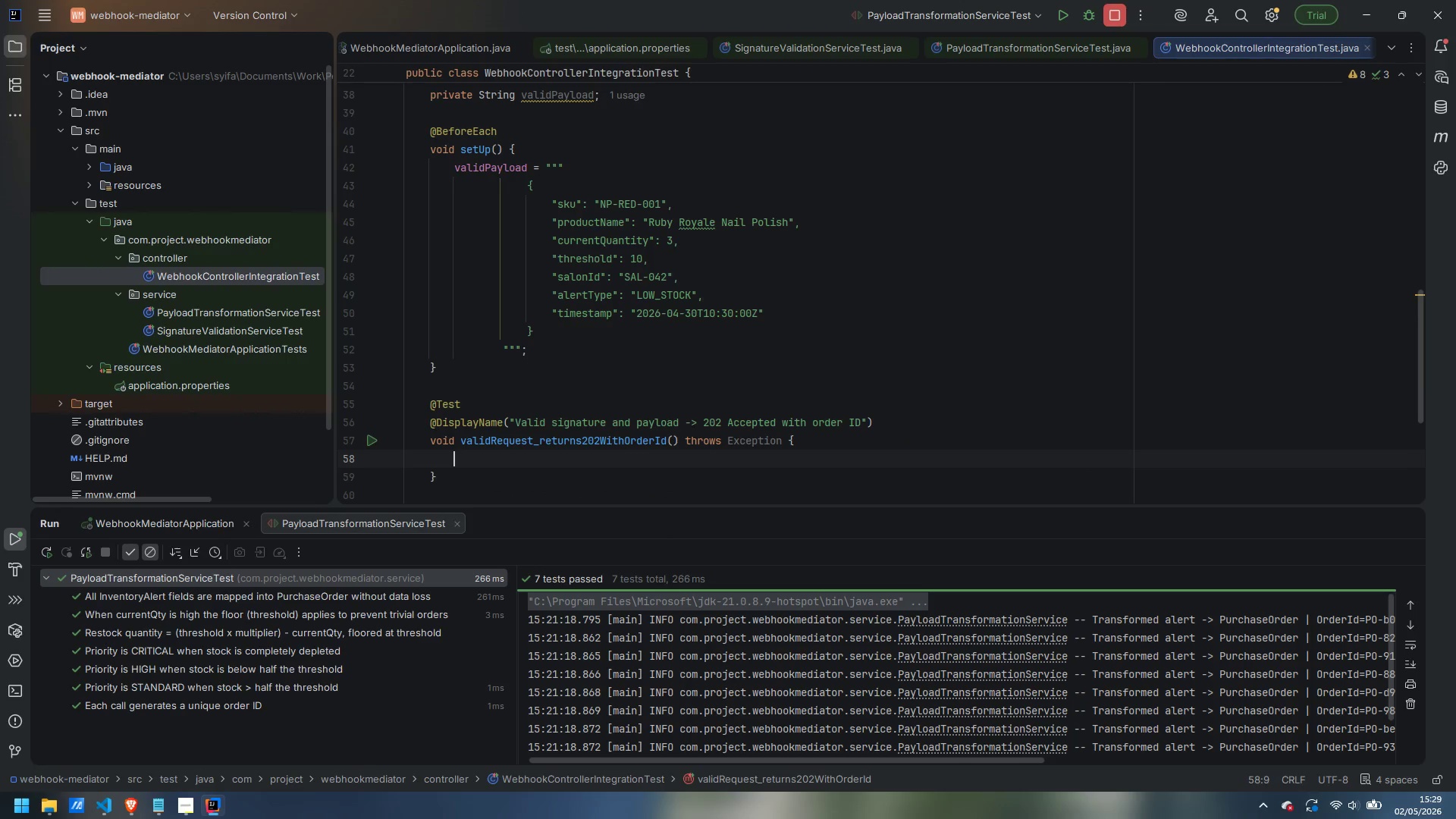 
wait(7.7)
 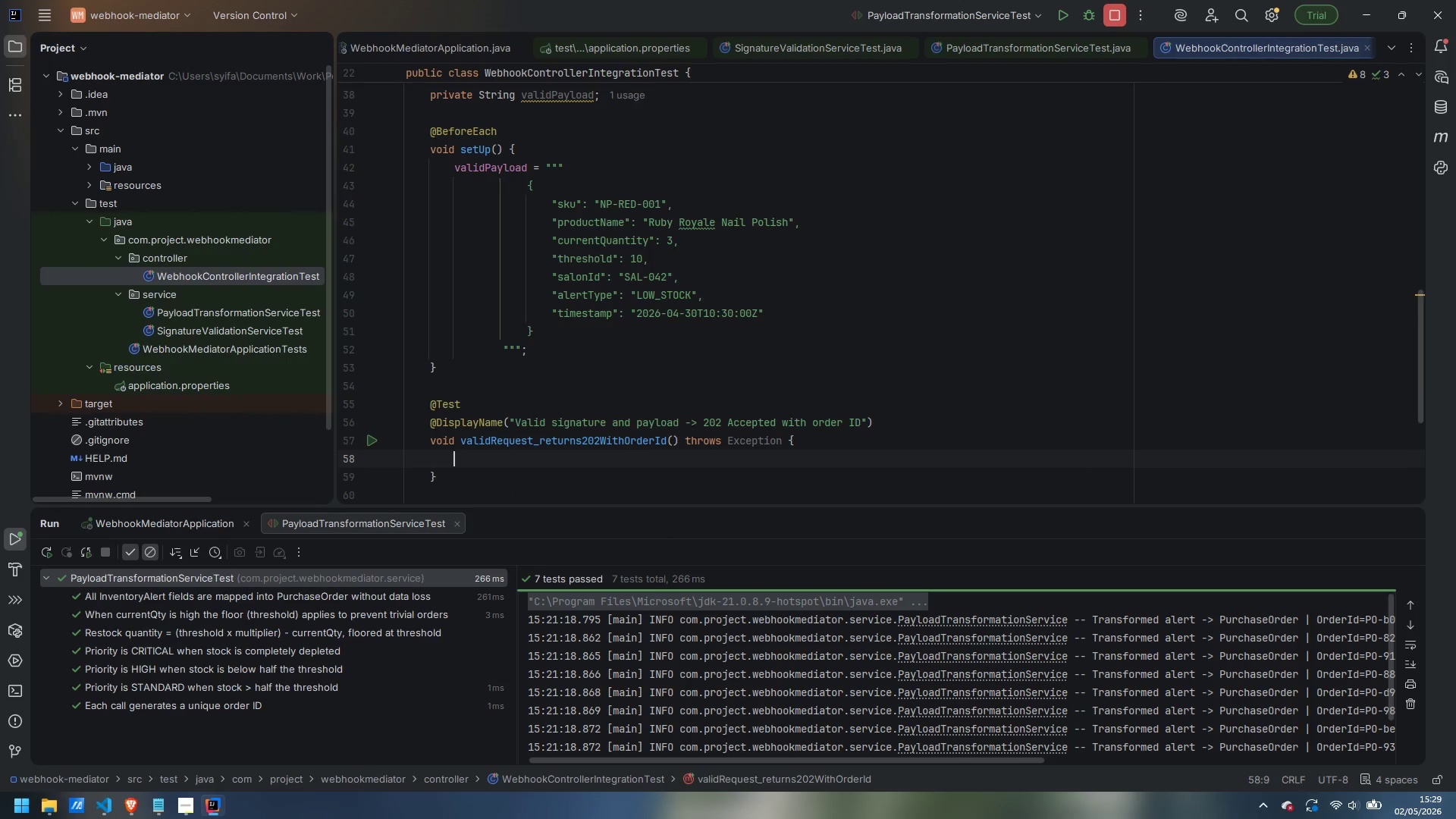 
type(doNothing())
 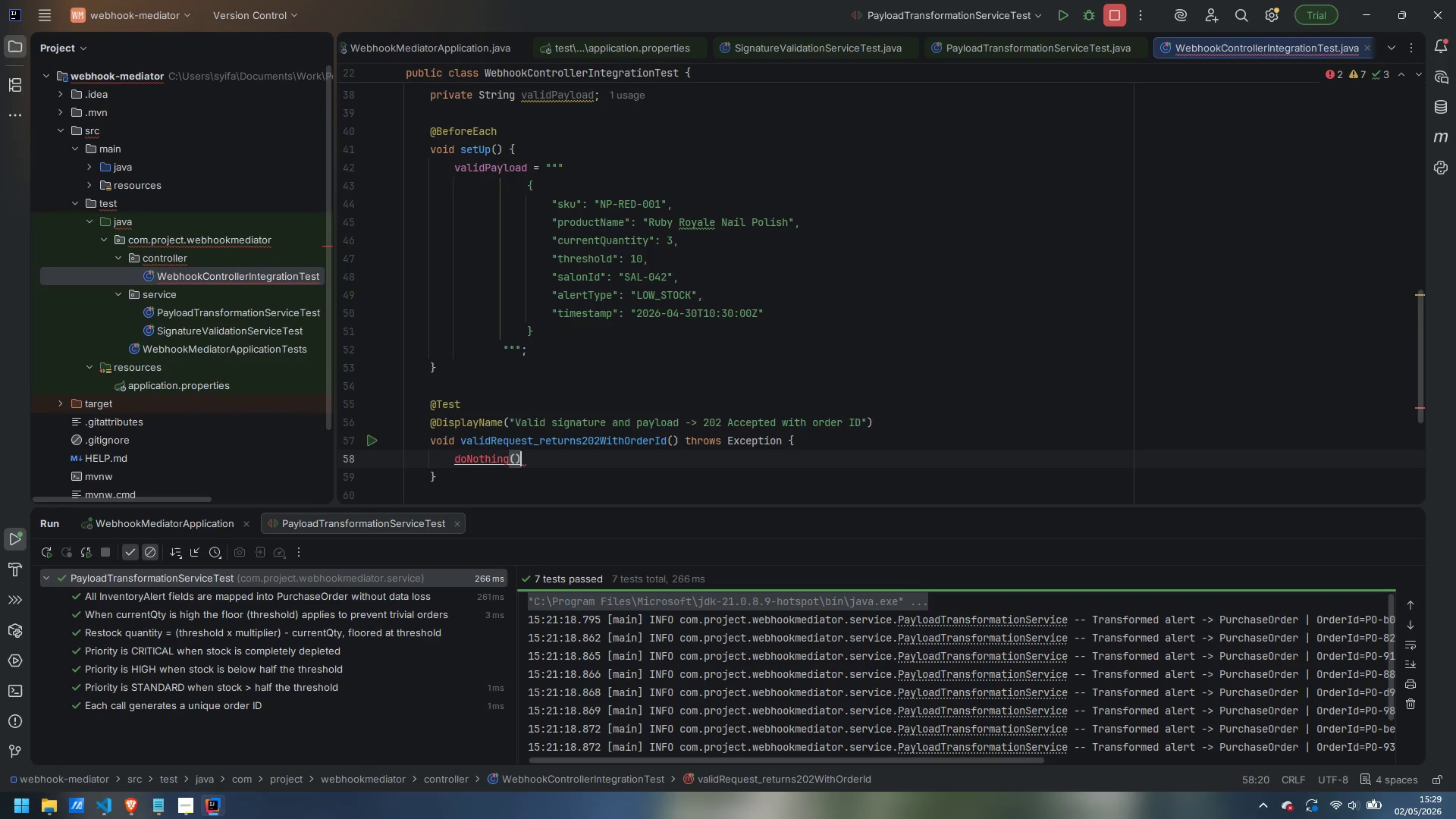 
key(Control+Period)
 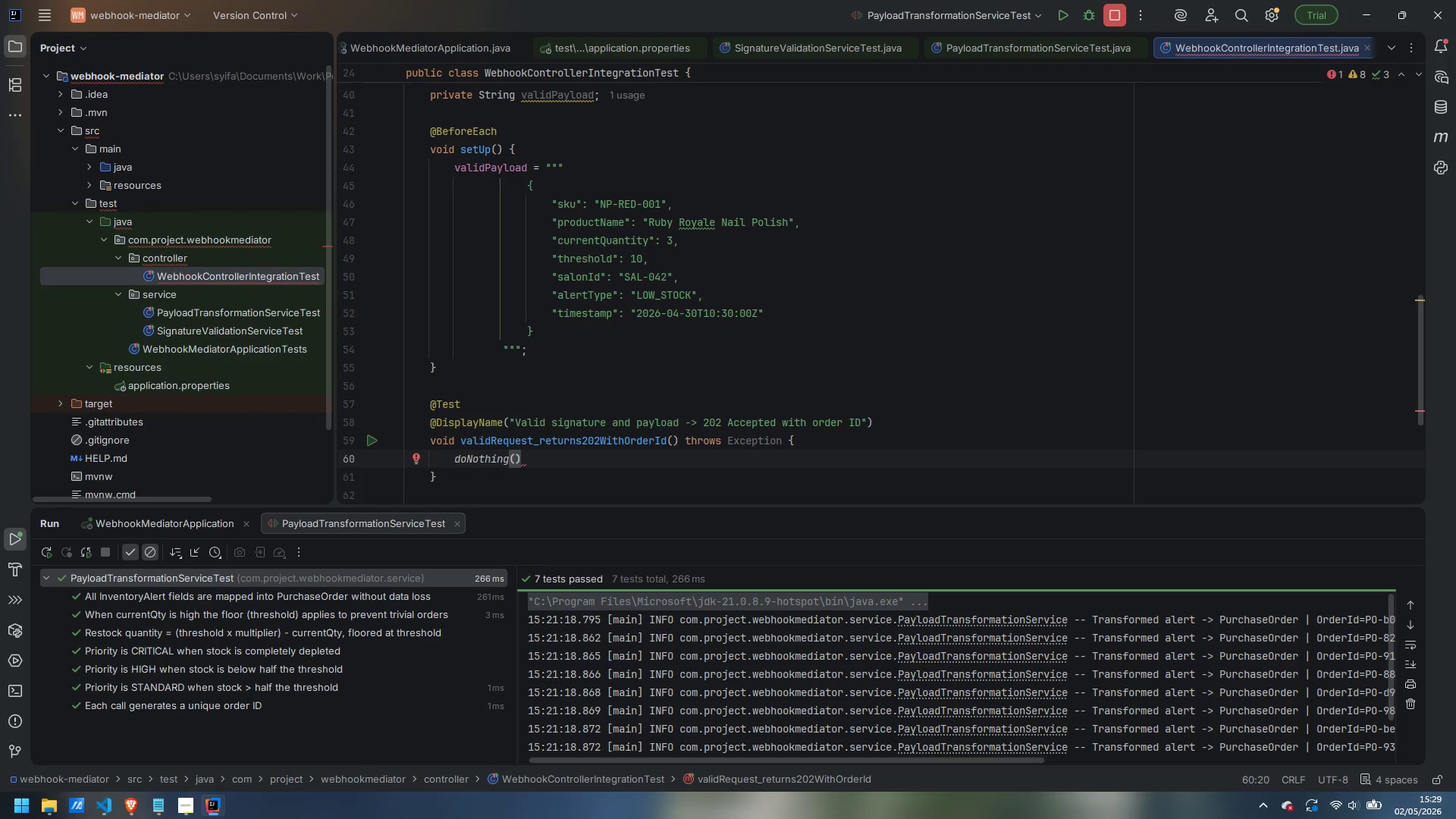 
type(.when)
 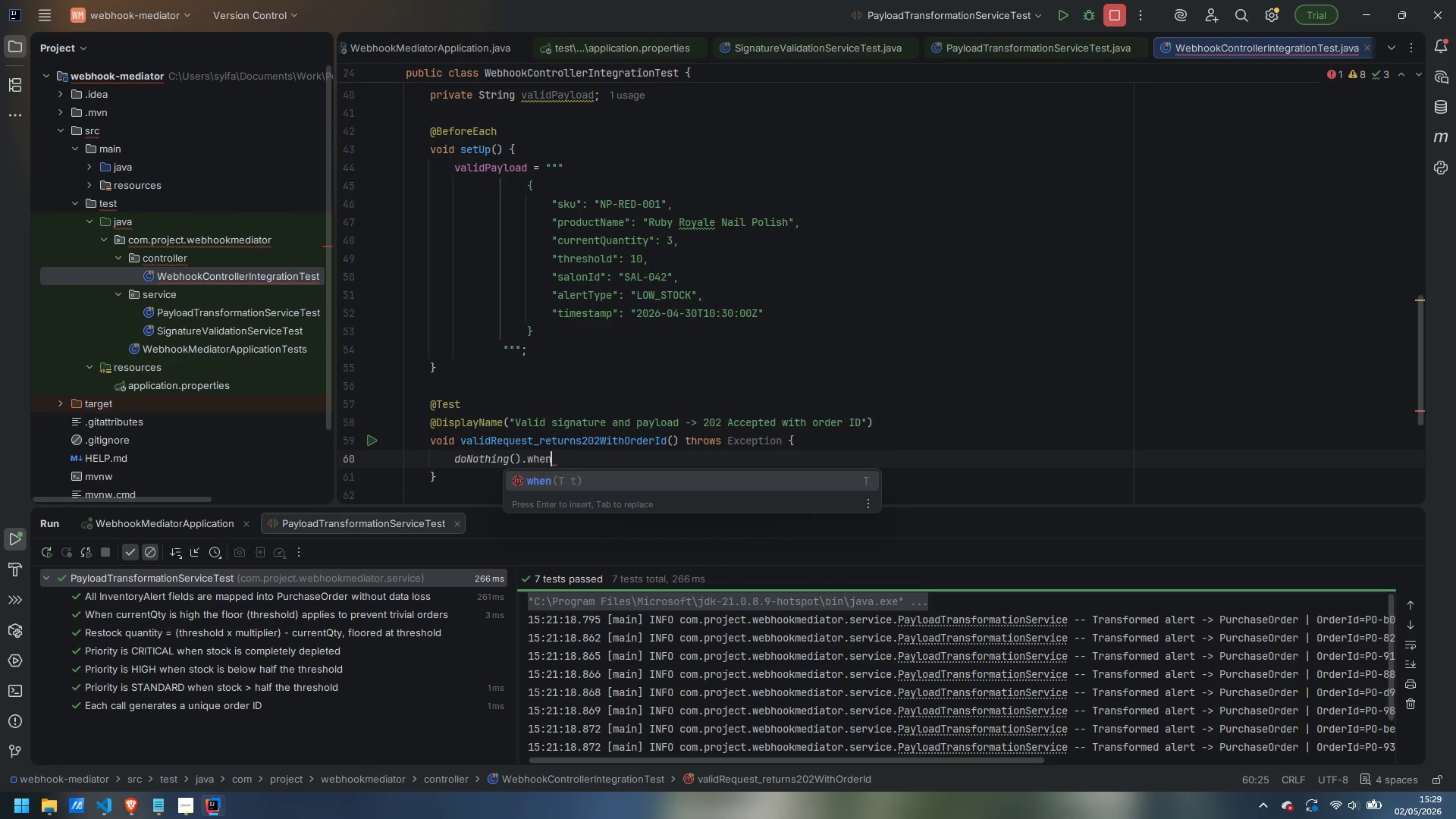 
key(Enter)
 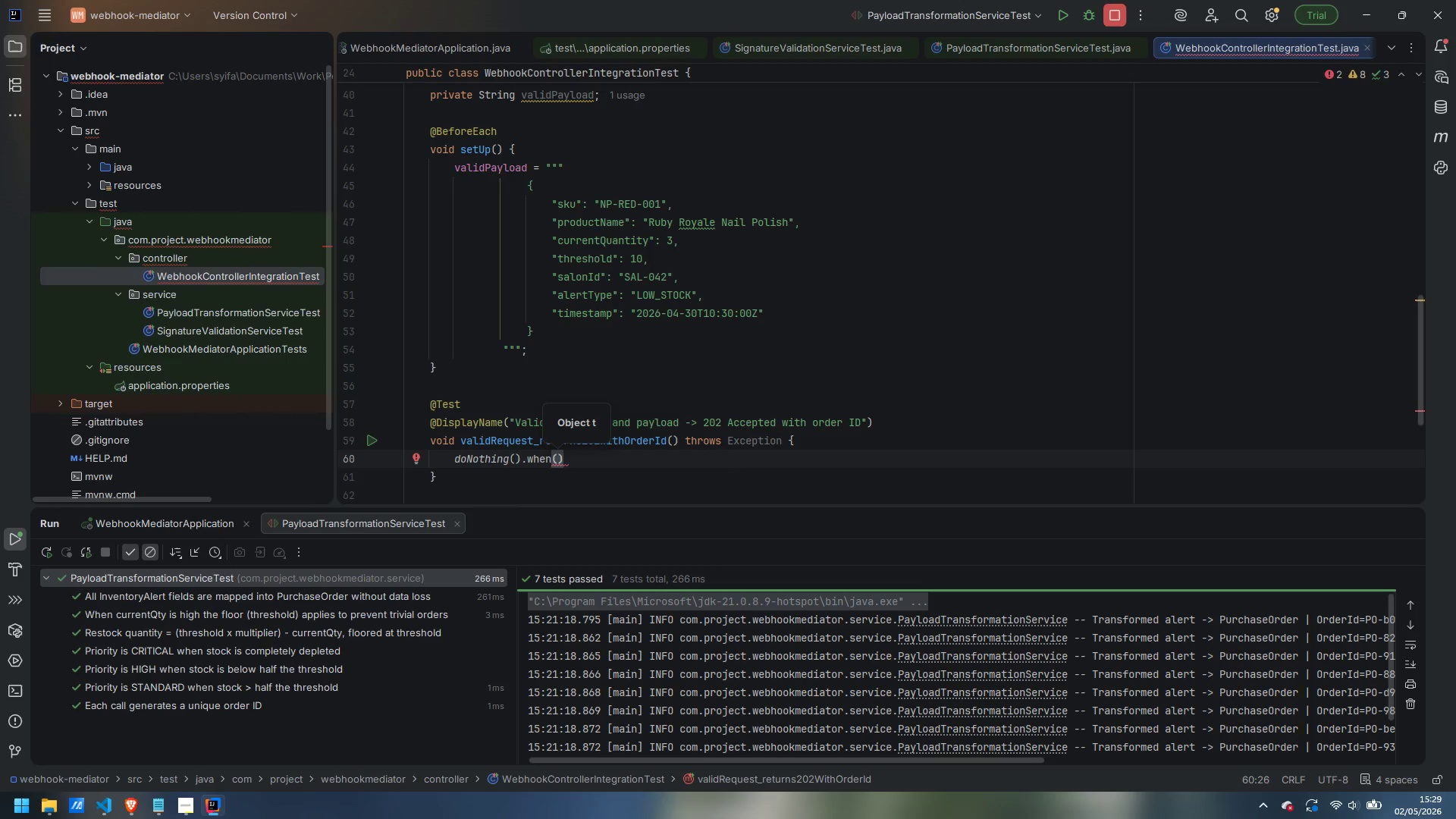 
type(distributorOrderService)
 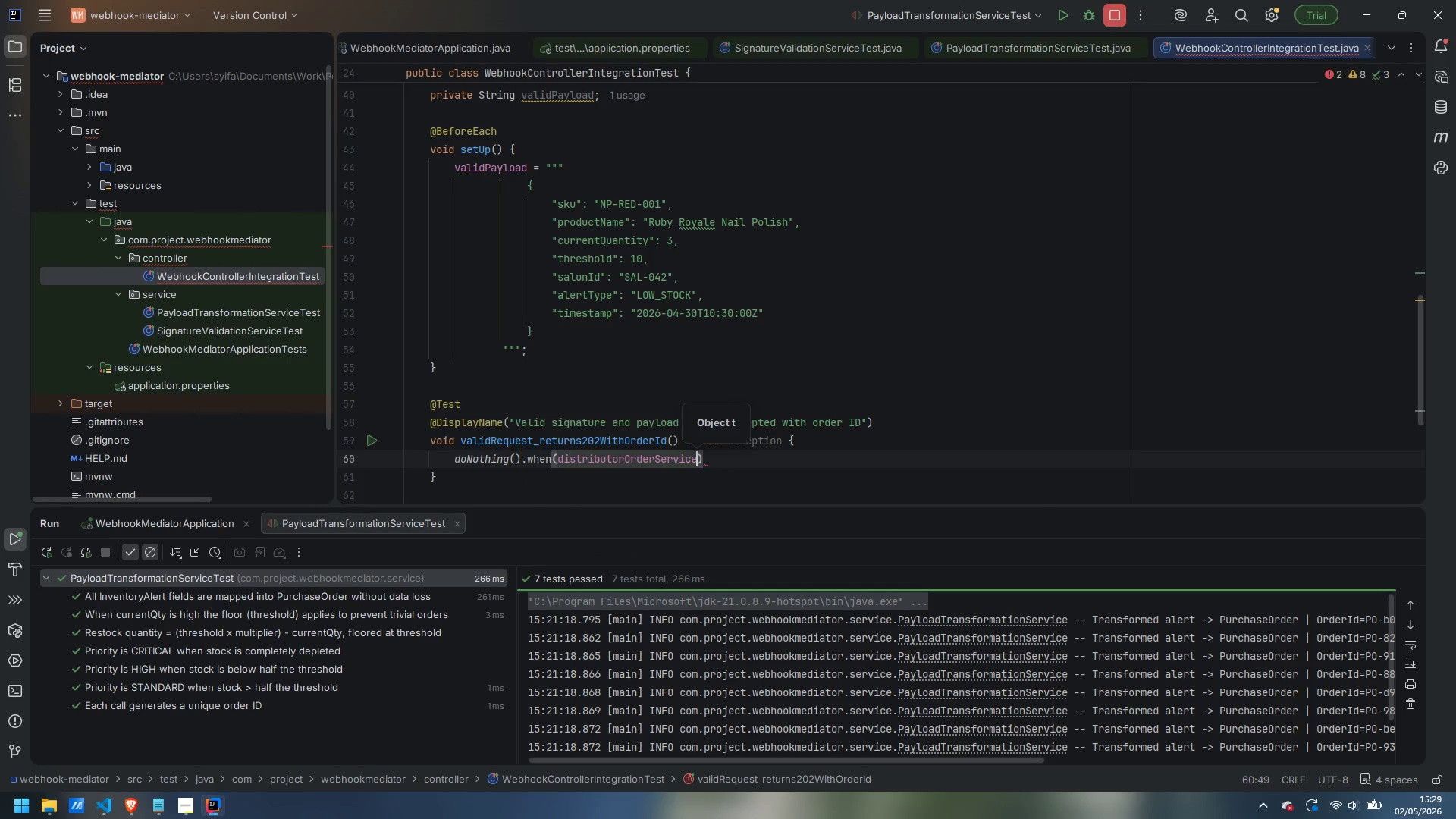 
key(ArrowRight)
 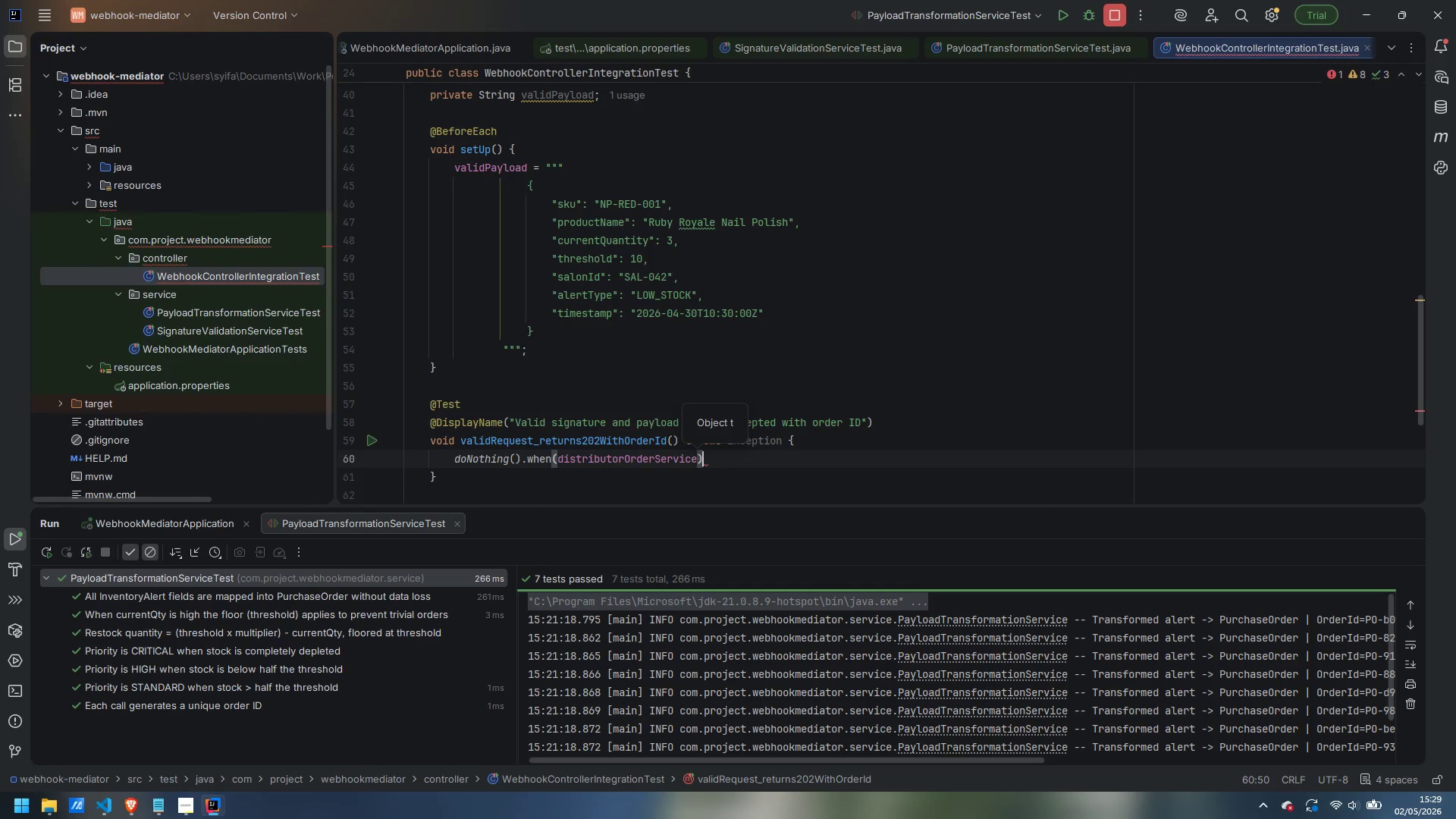 
type(.forwardOrder)
 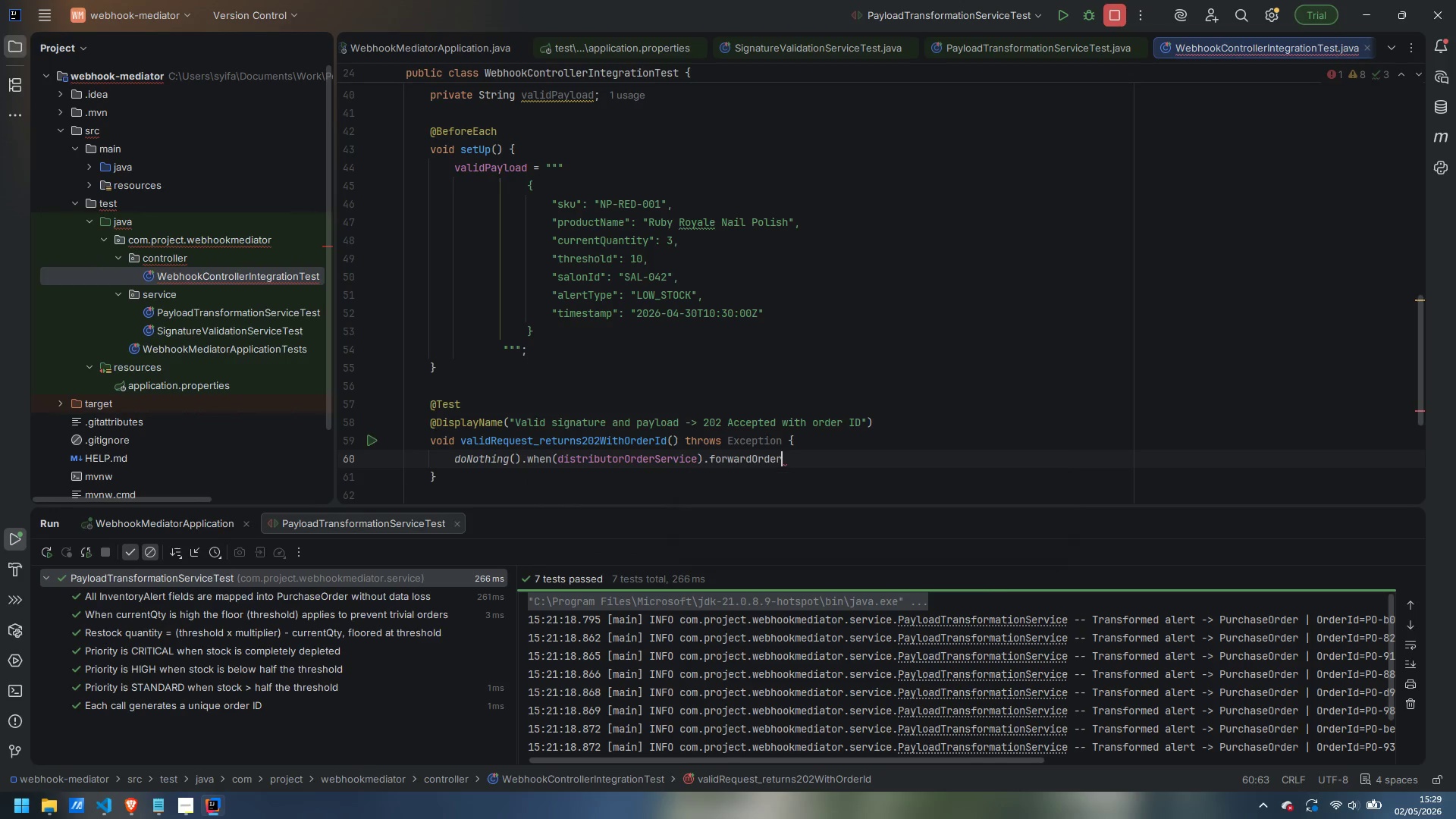 
key(Enter)
 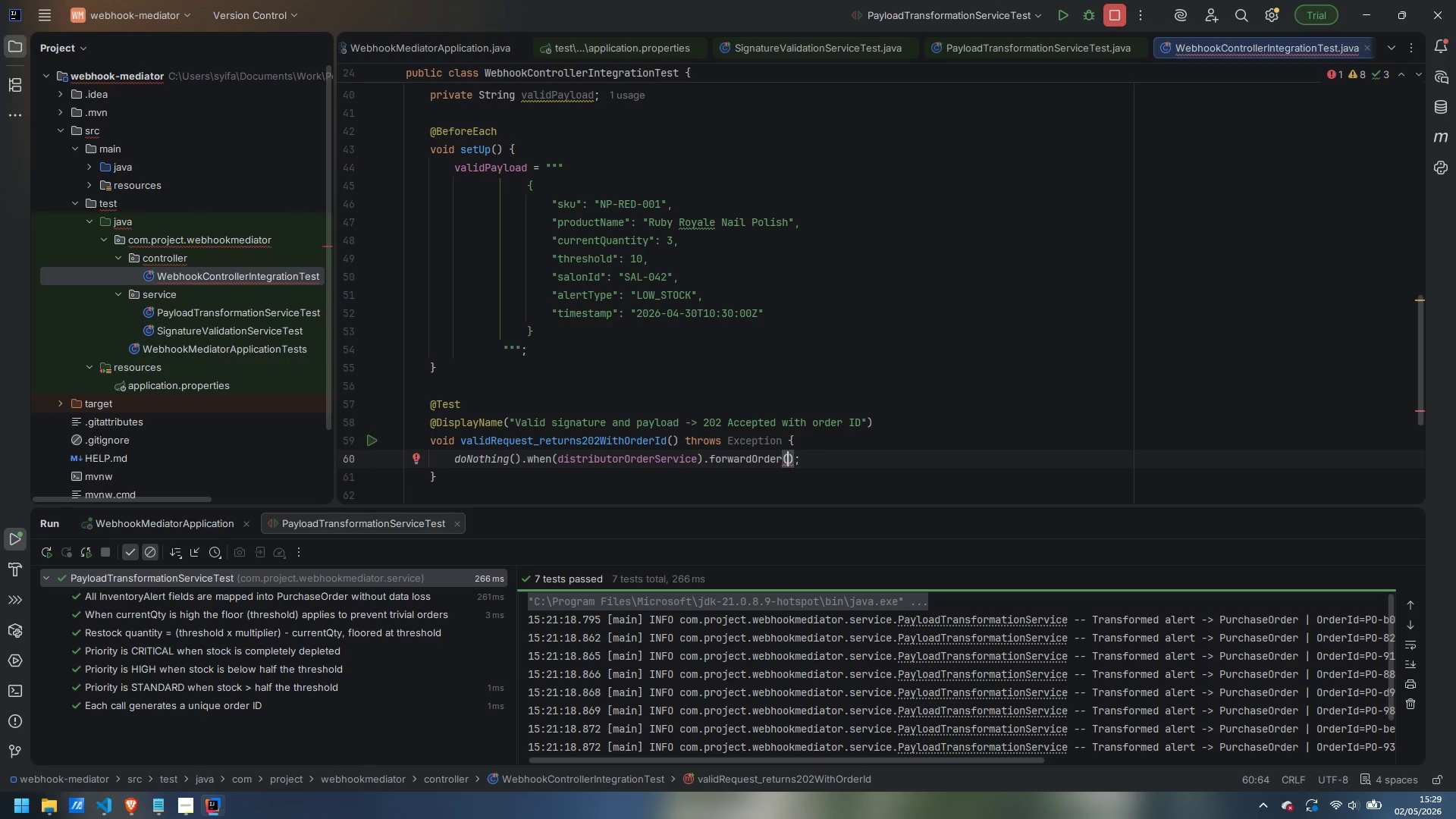 
type(any())
 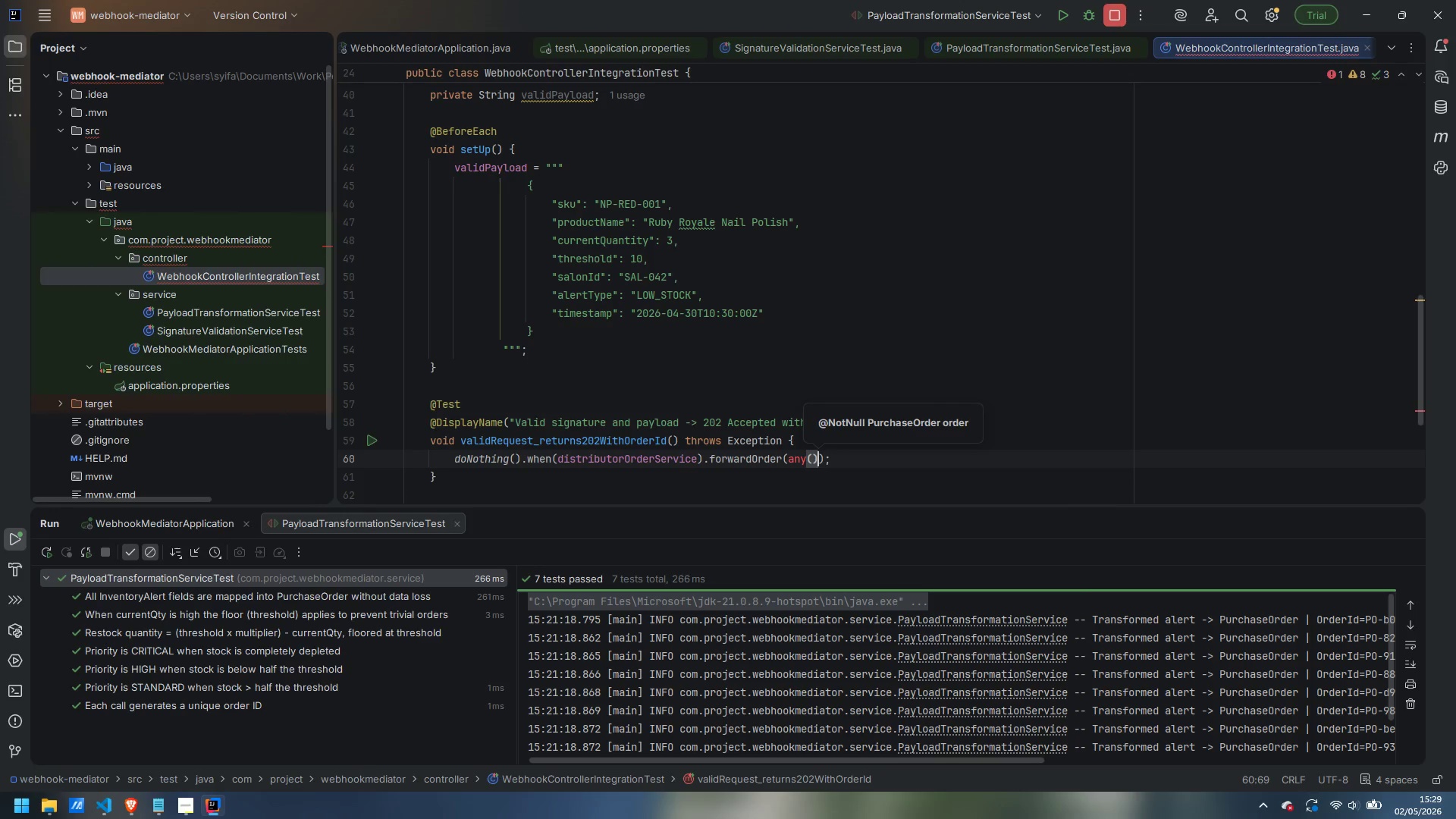 
key(ArrowRight)
 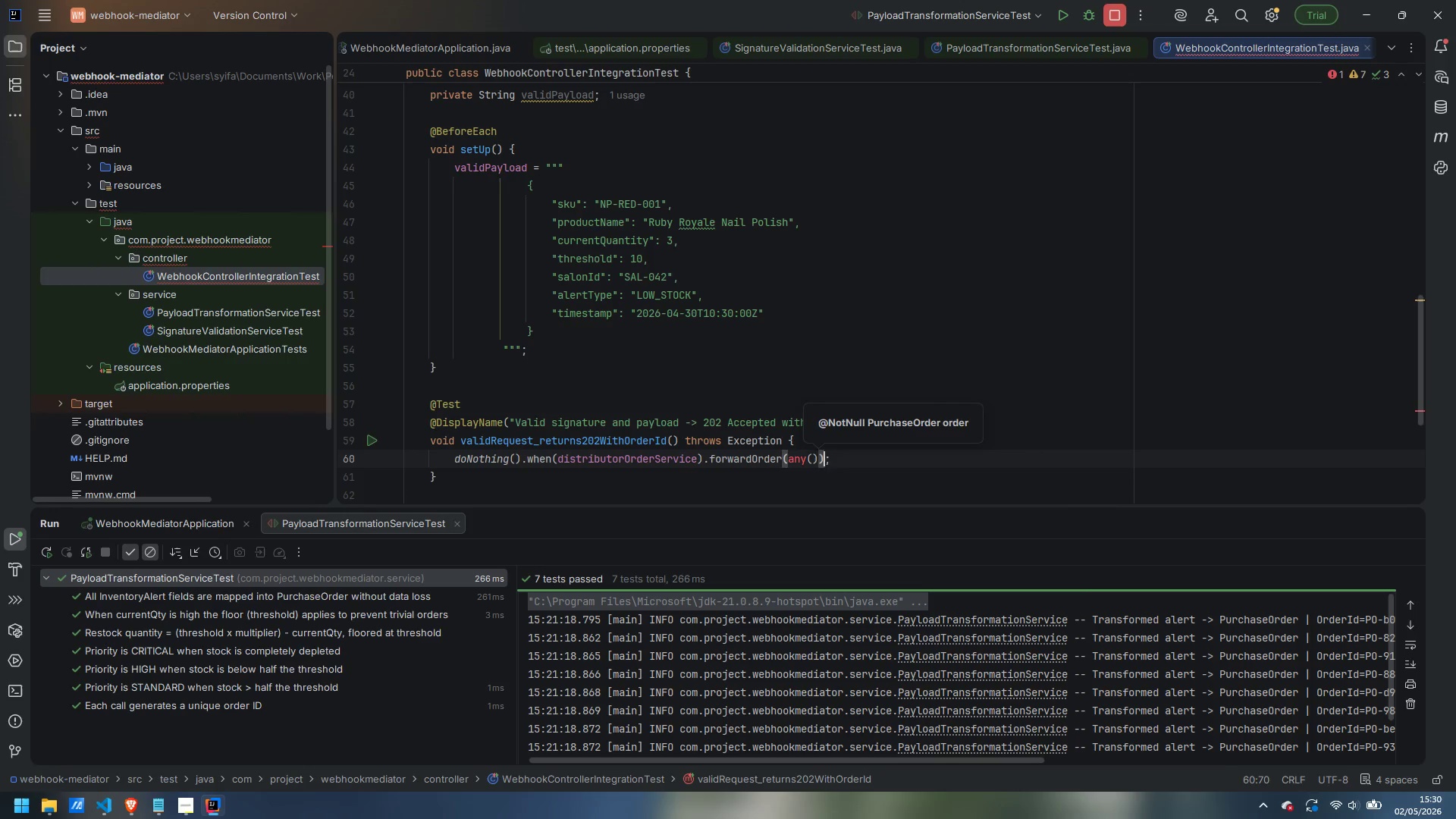 
key(ArrowRight)
 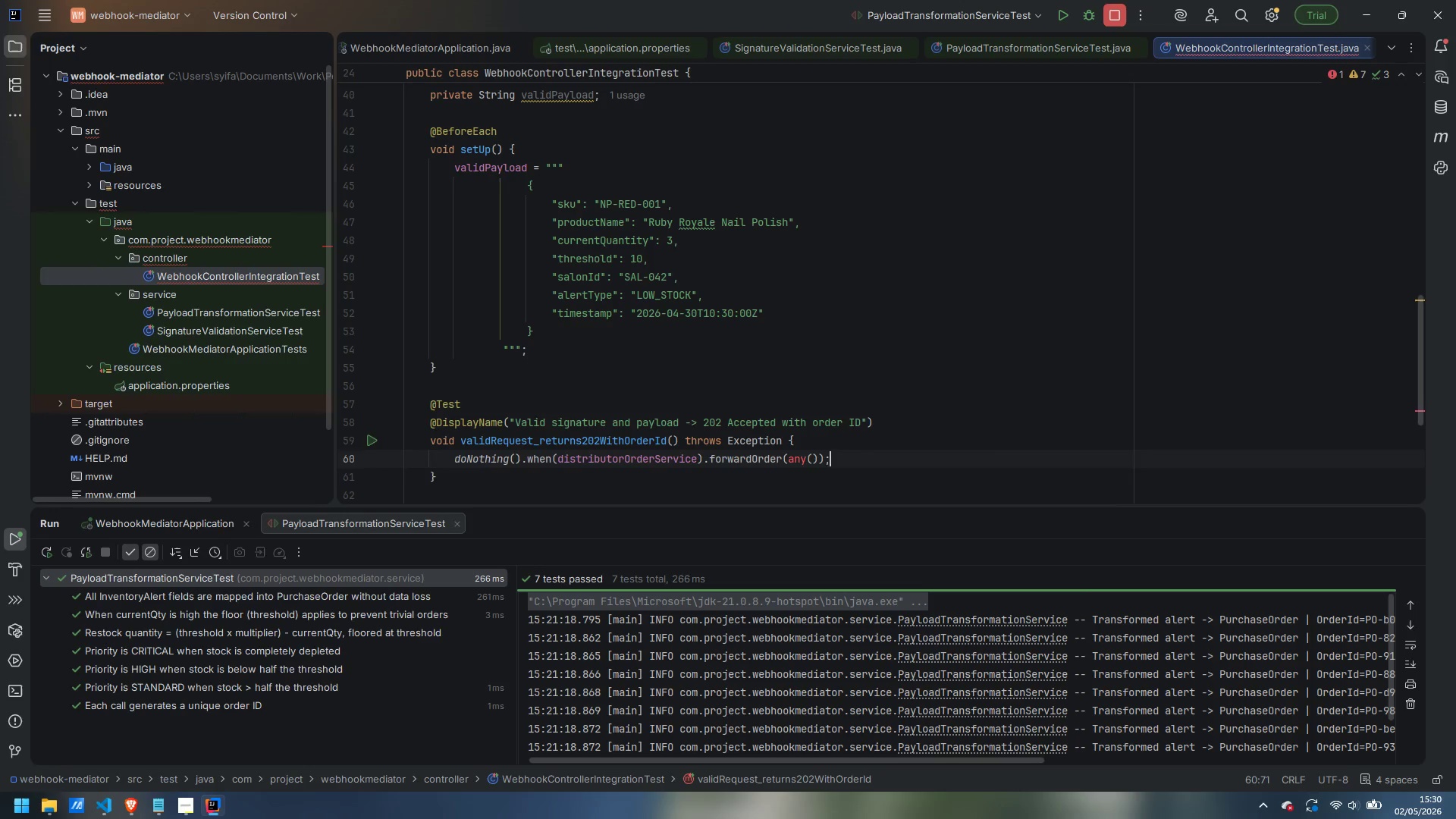 
key(Enter)
 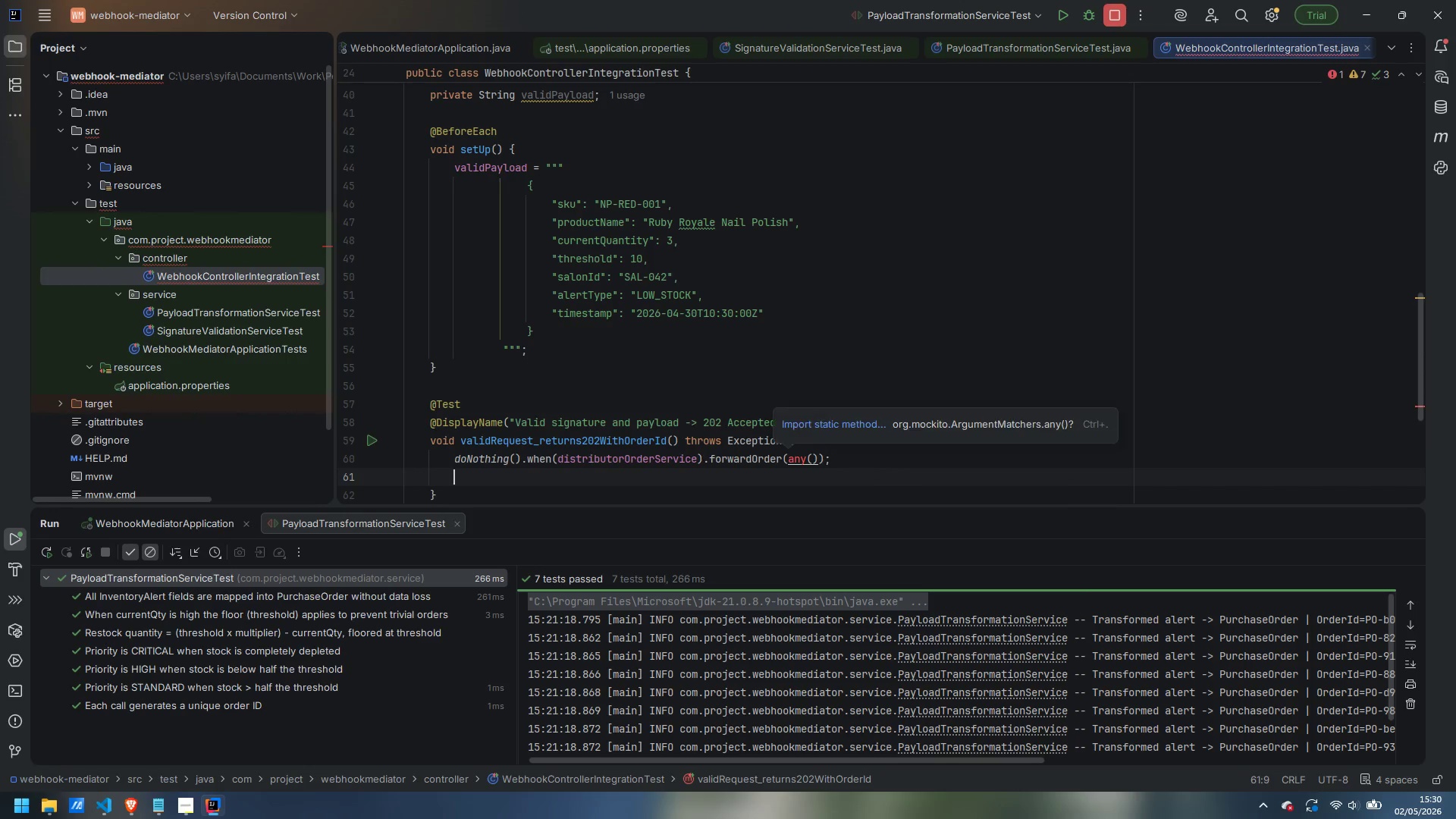 
key(Control+Period)
 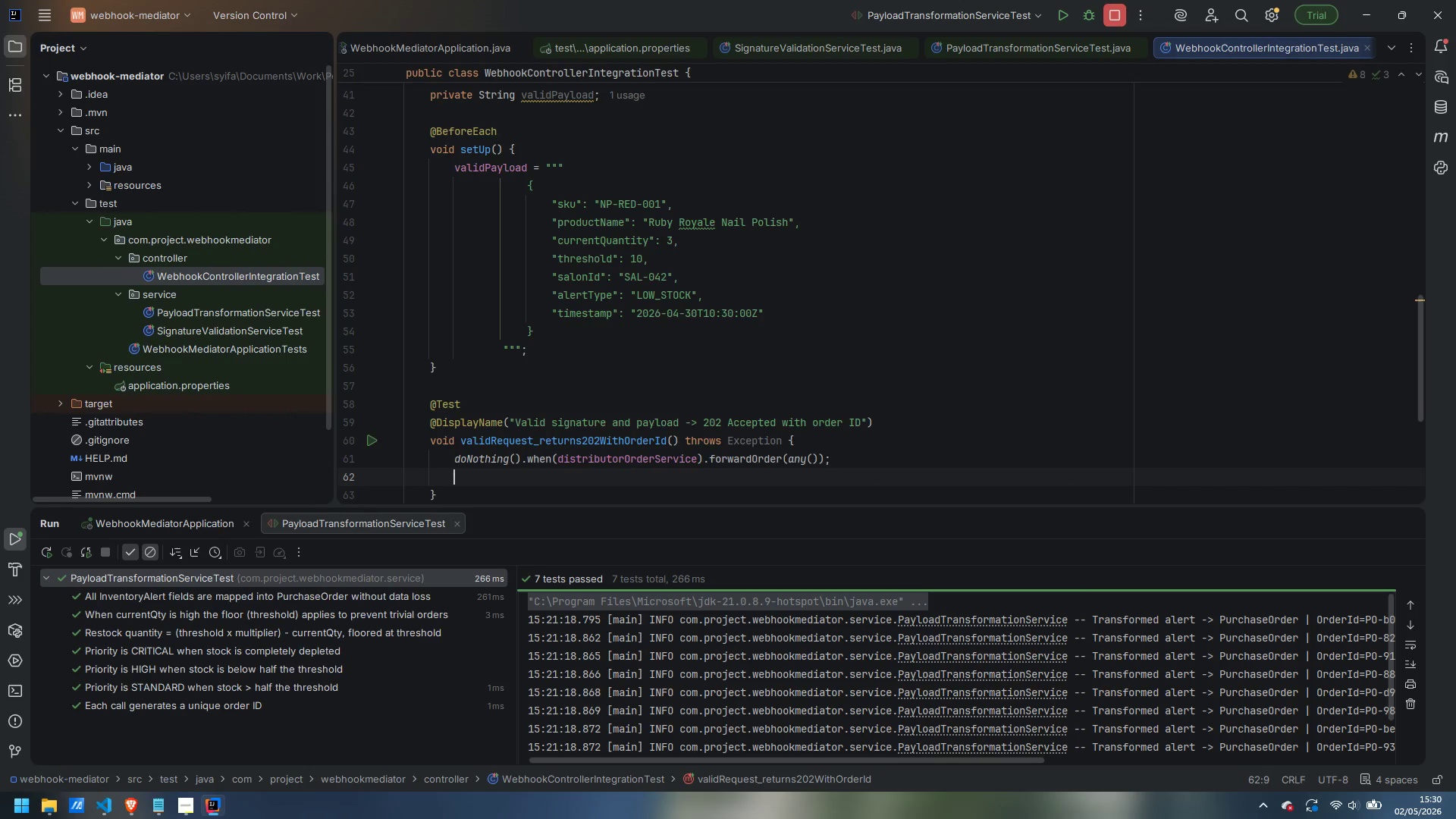 
key(Enter)
 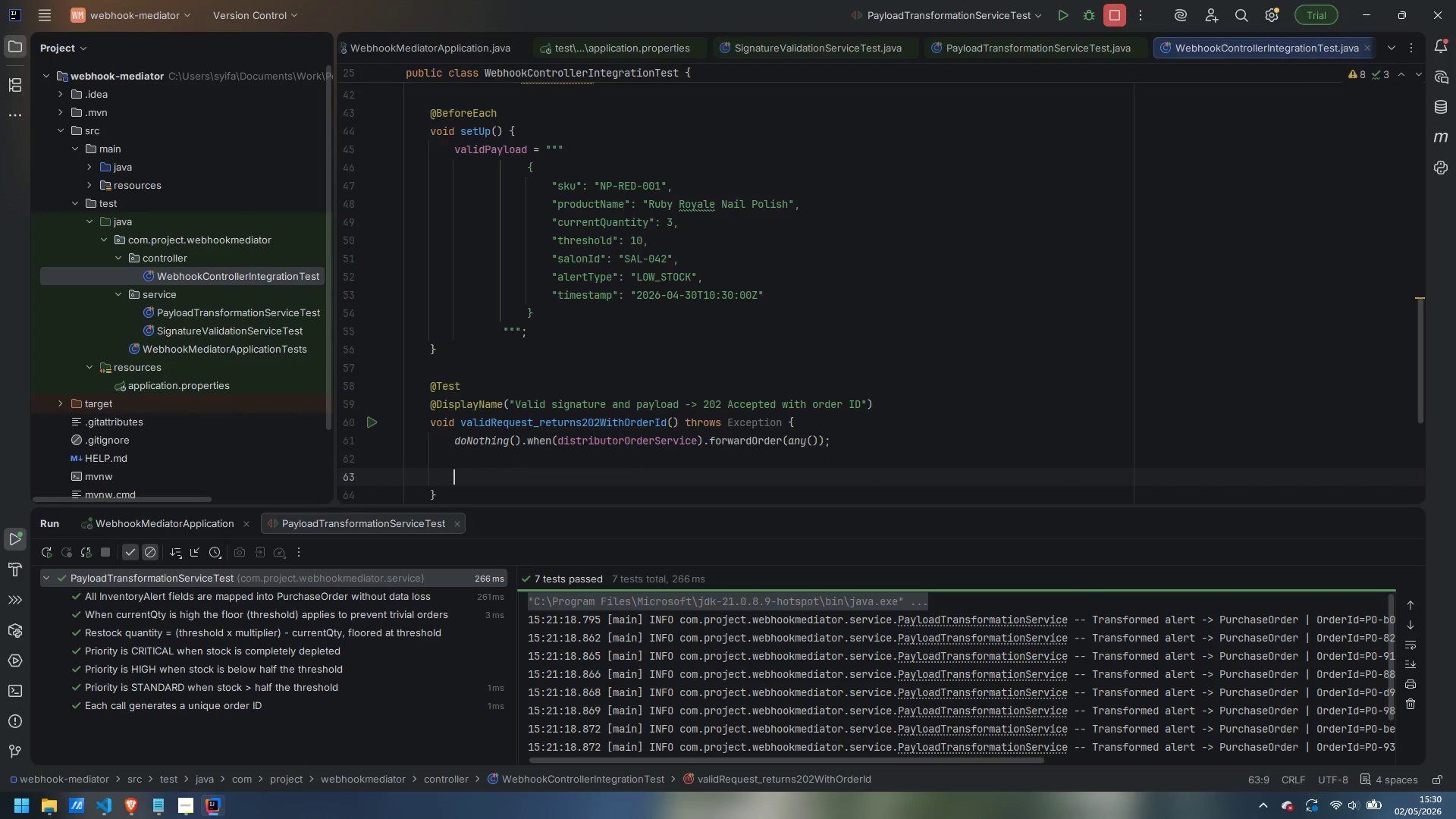 
type(String signature = computeHmac(validPayload, secretKey)
 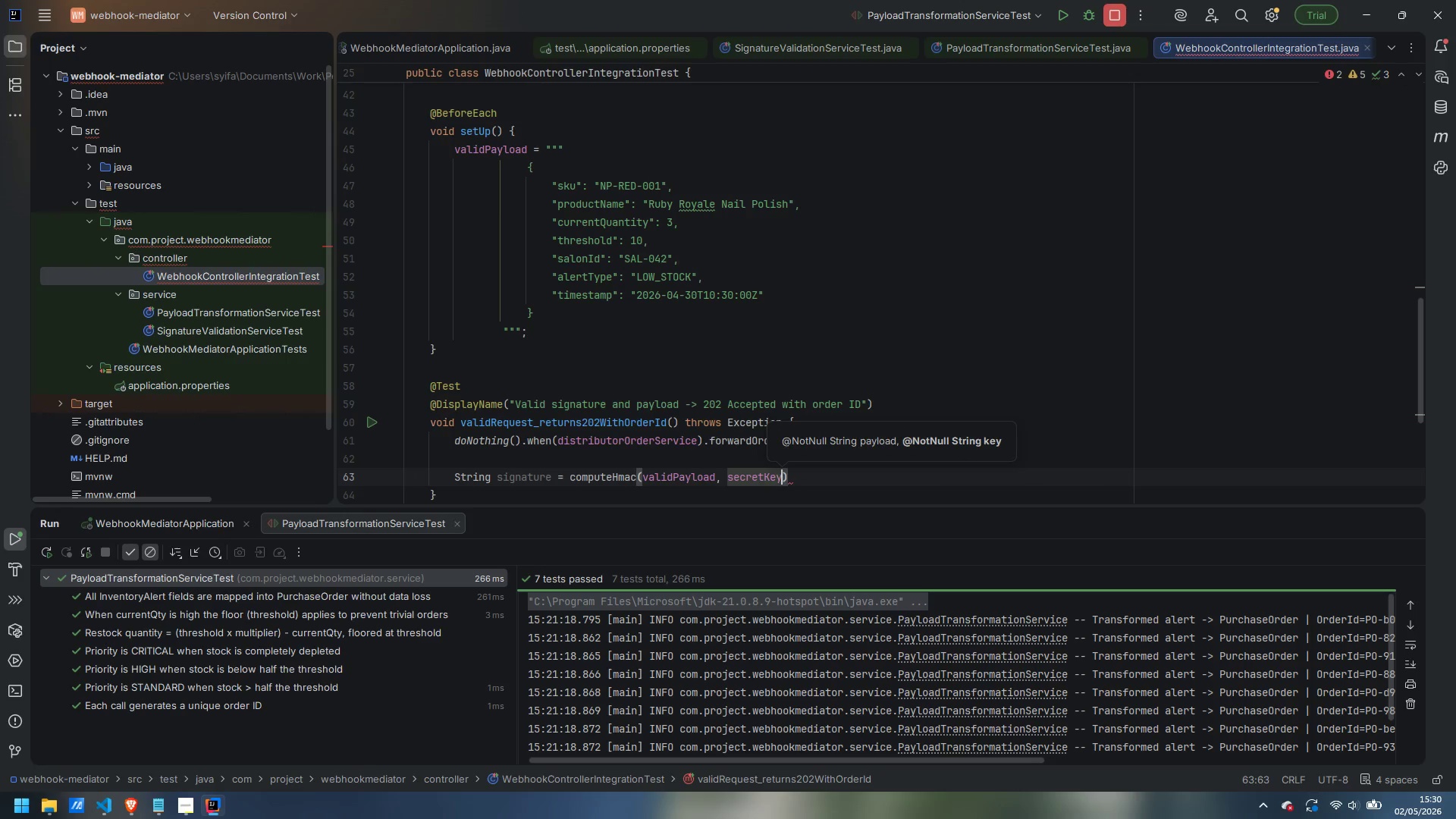 
key(ArrowRight)
 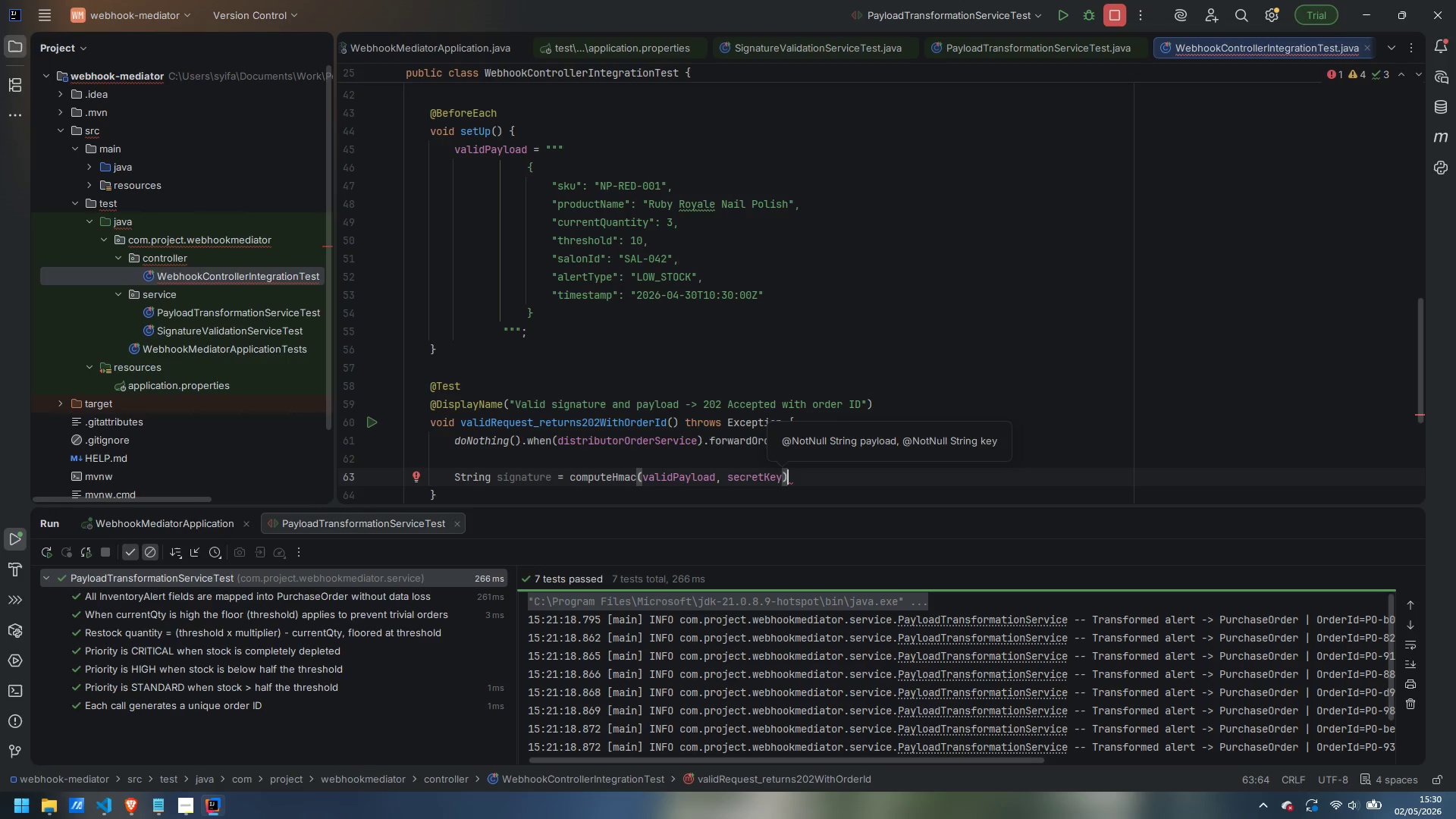 
key(Semicolon)
 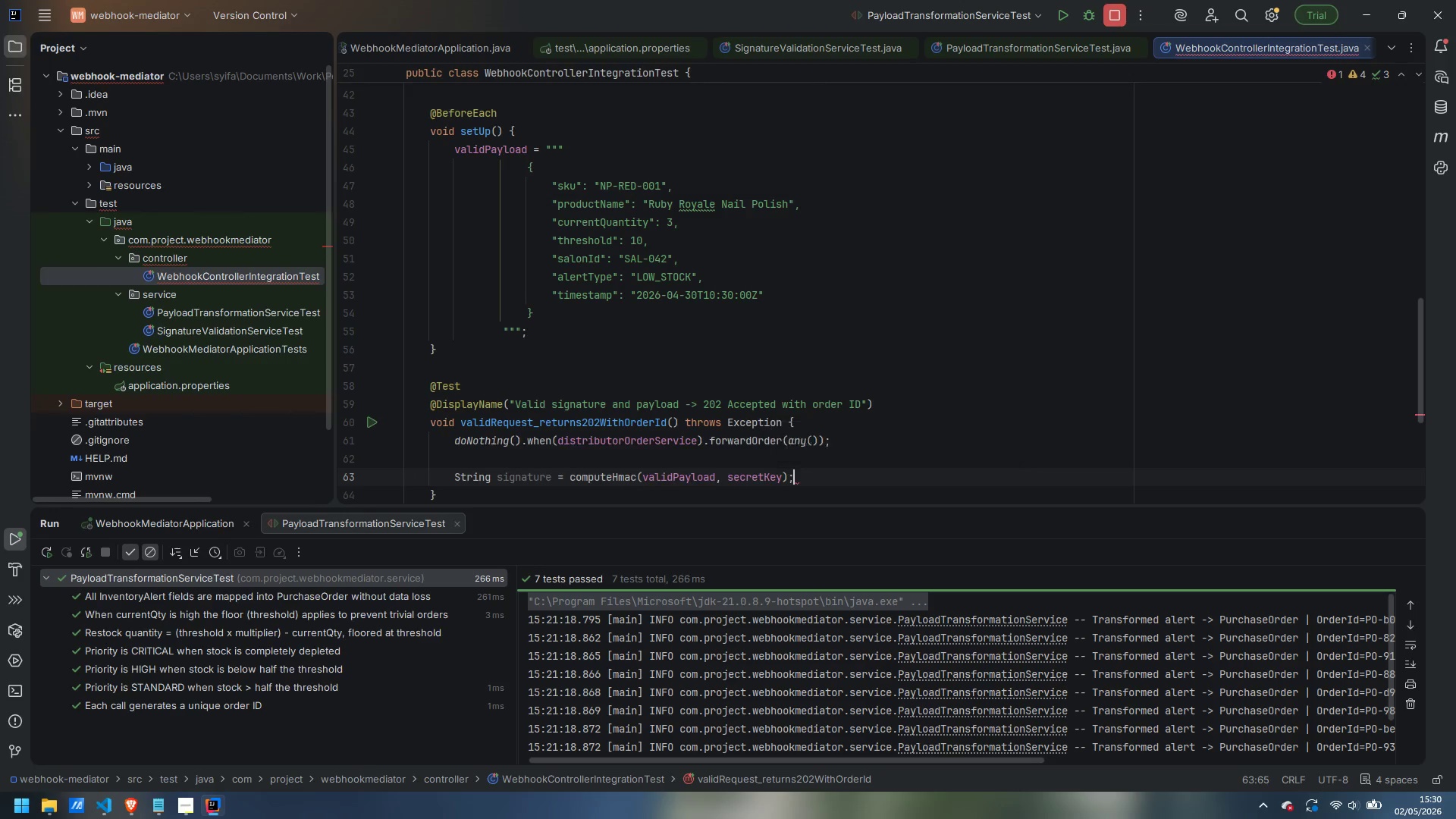 
key(Enter)
 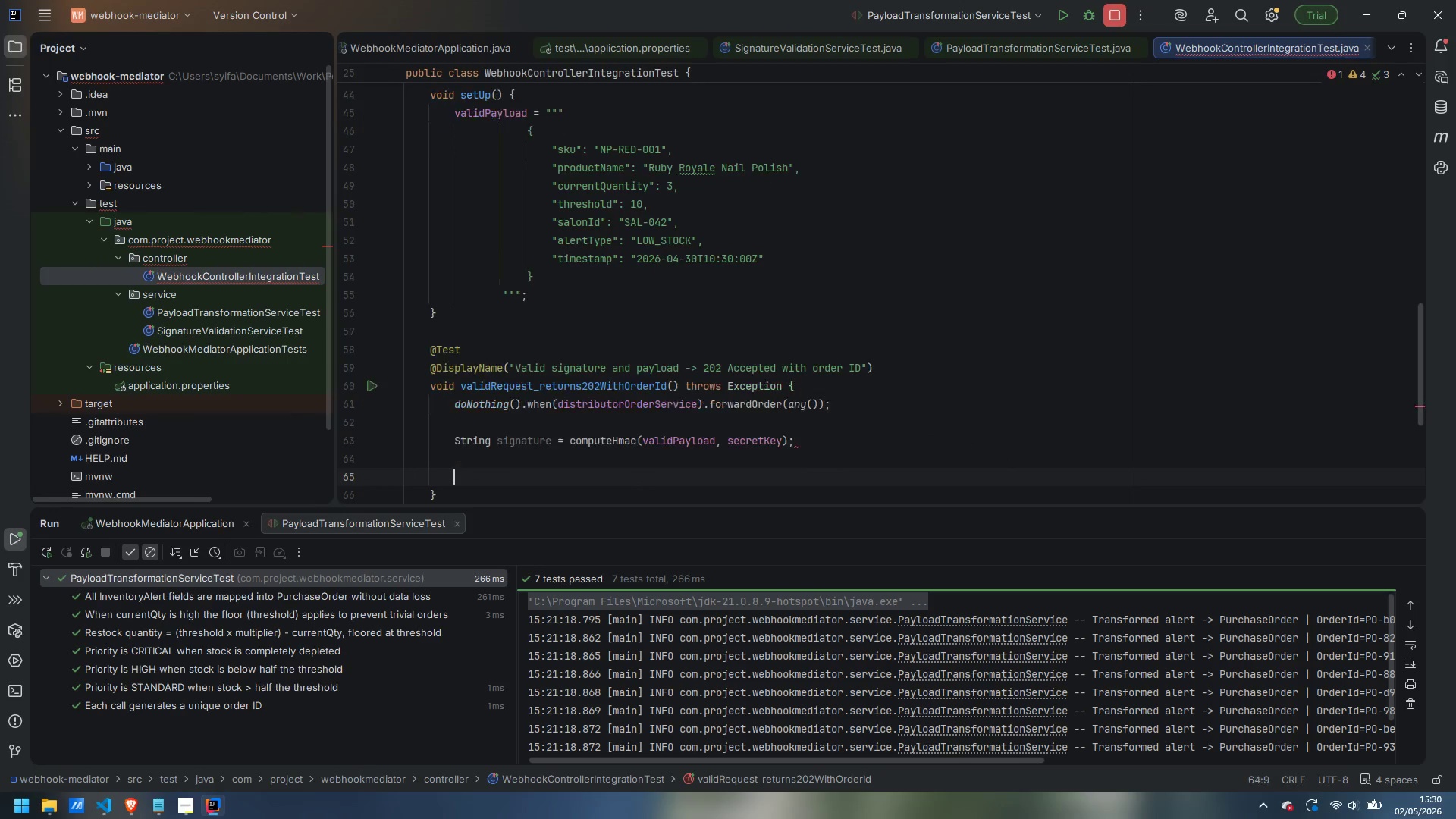 
key(Enter)
 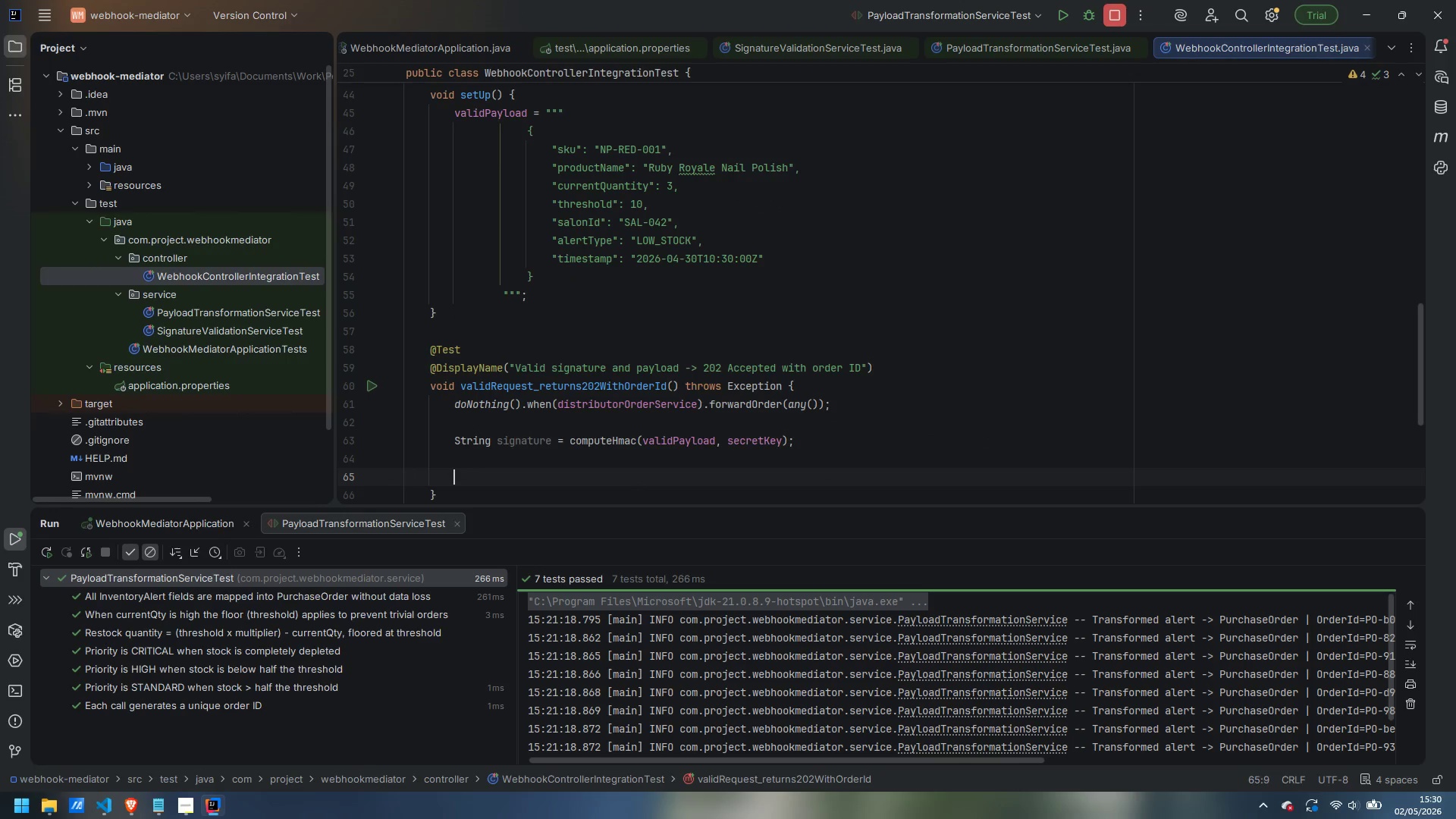 
type(mockMvc.perform(post()
 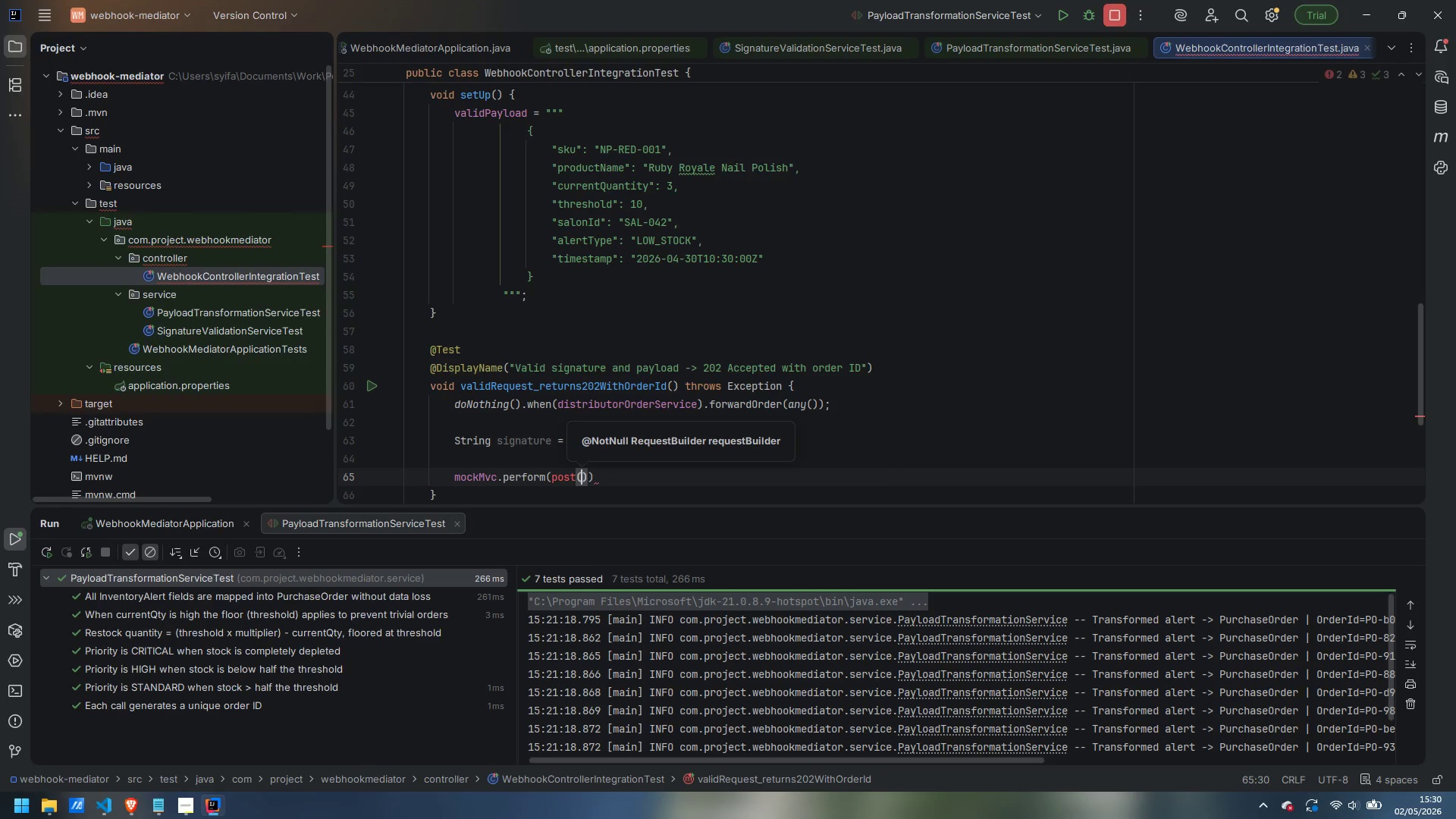 
type(WEBHOOK_URL)
 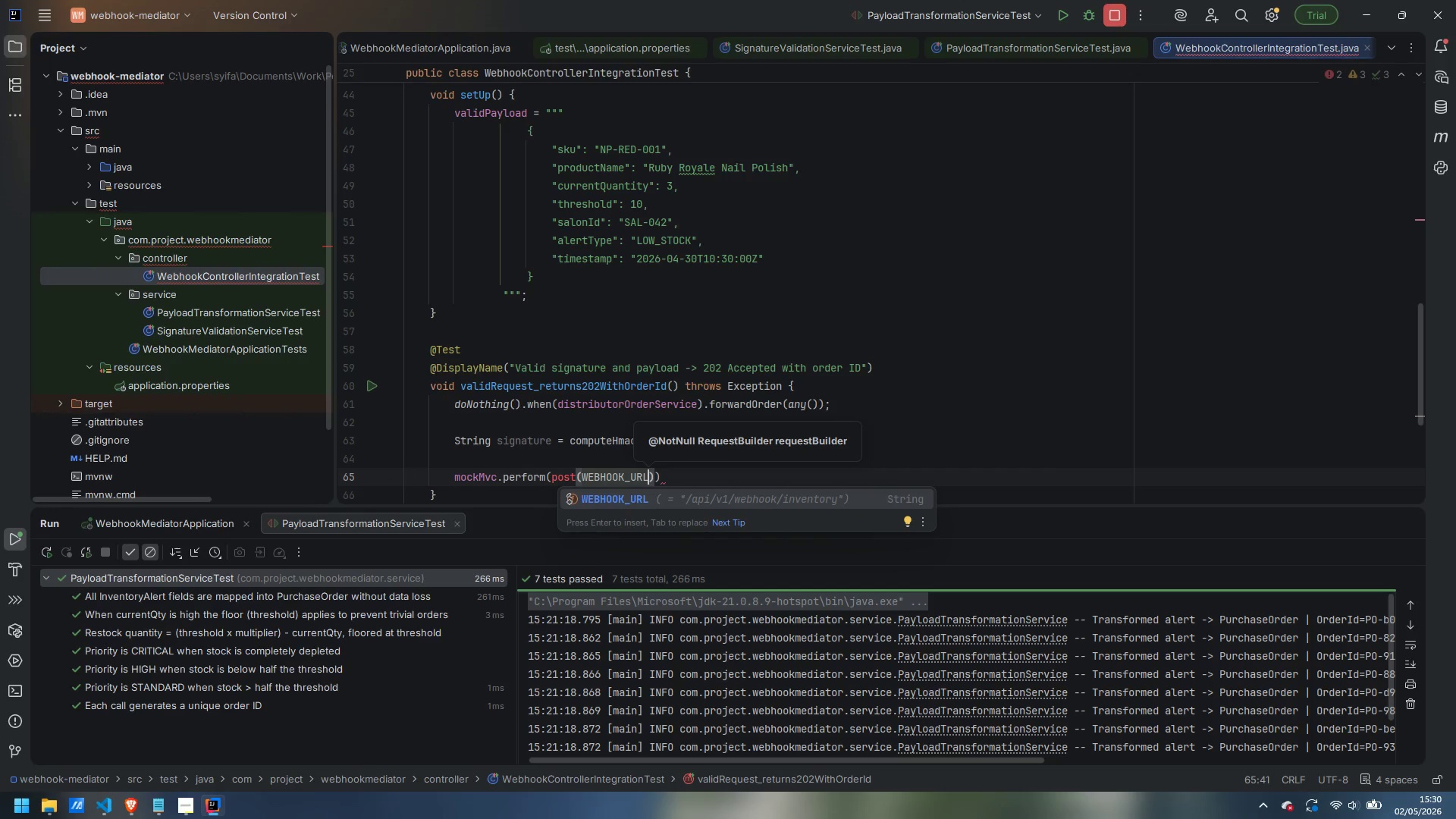 
key(ArrowRight)
 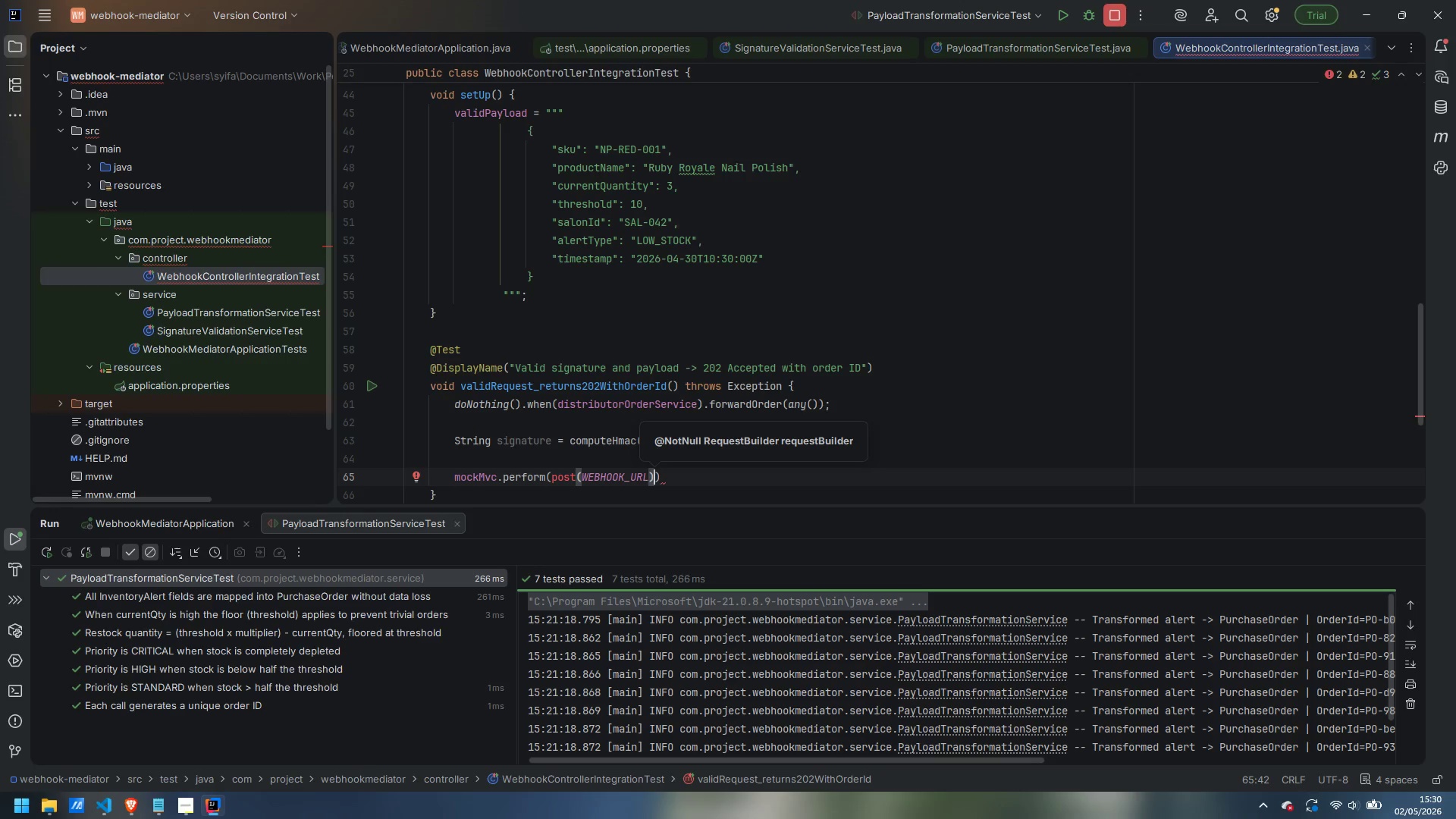 
key(Enter)
 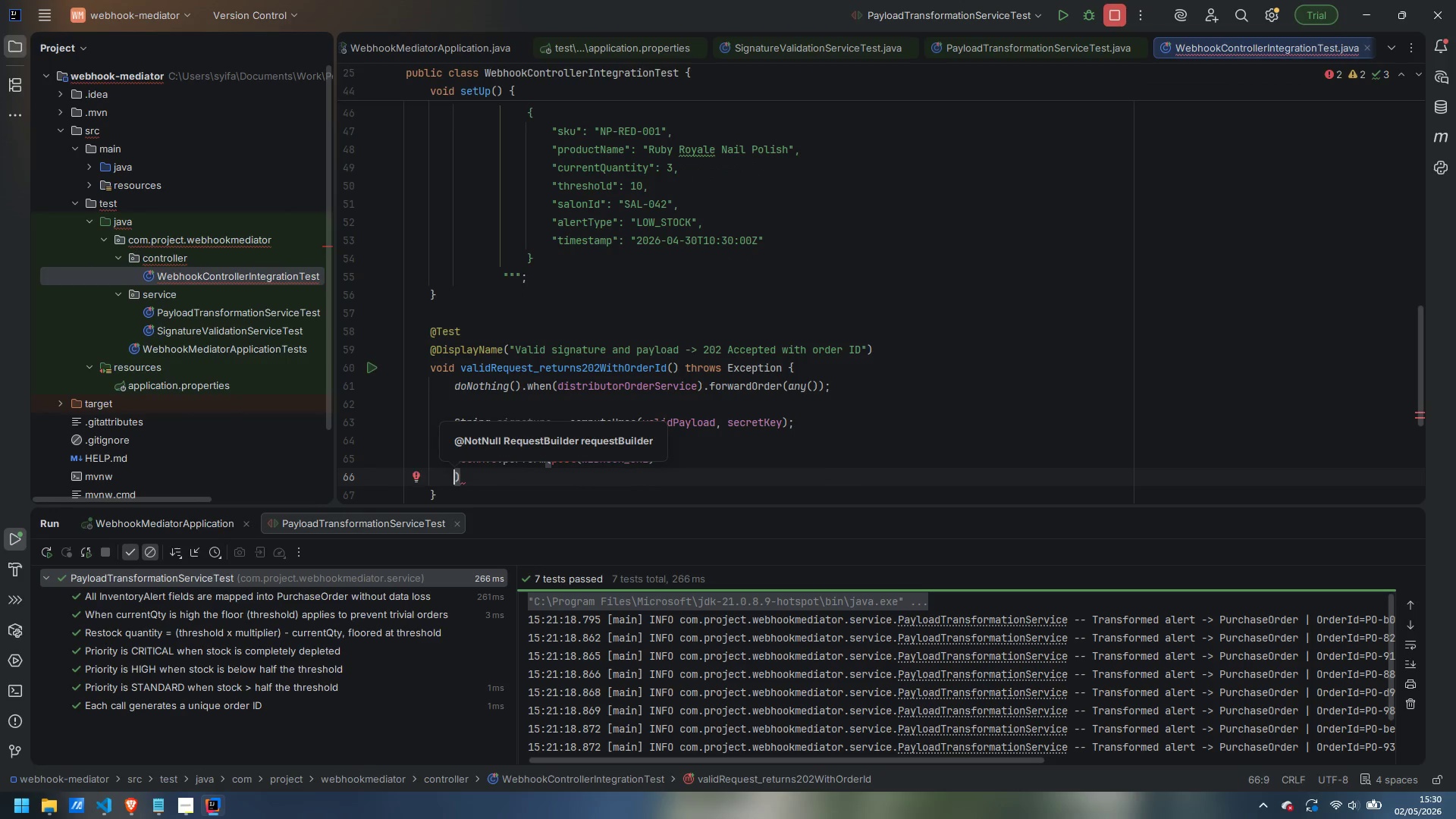 
key(Escape)
 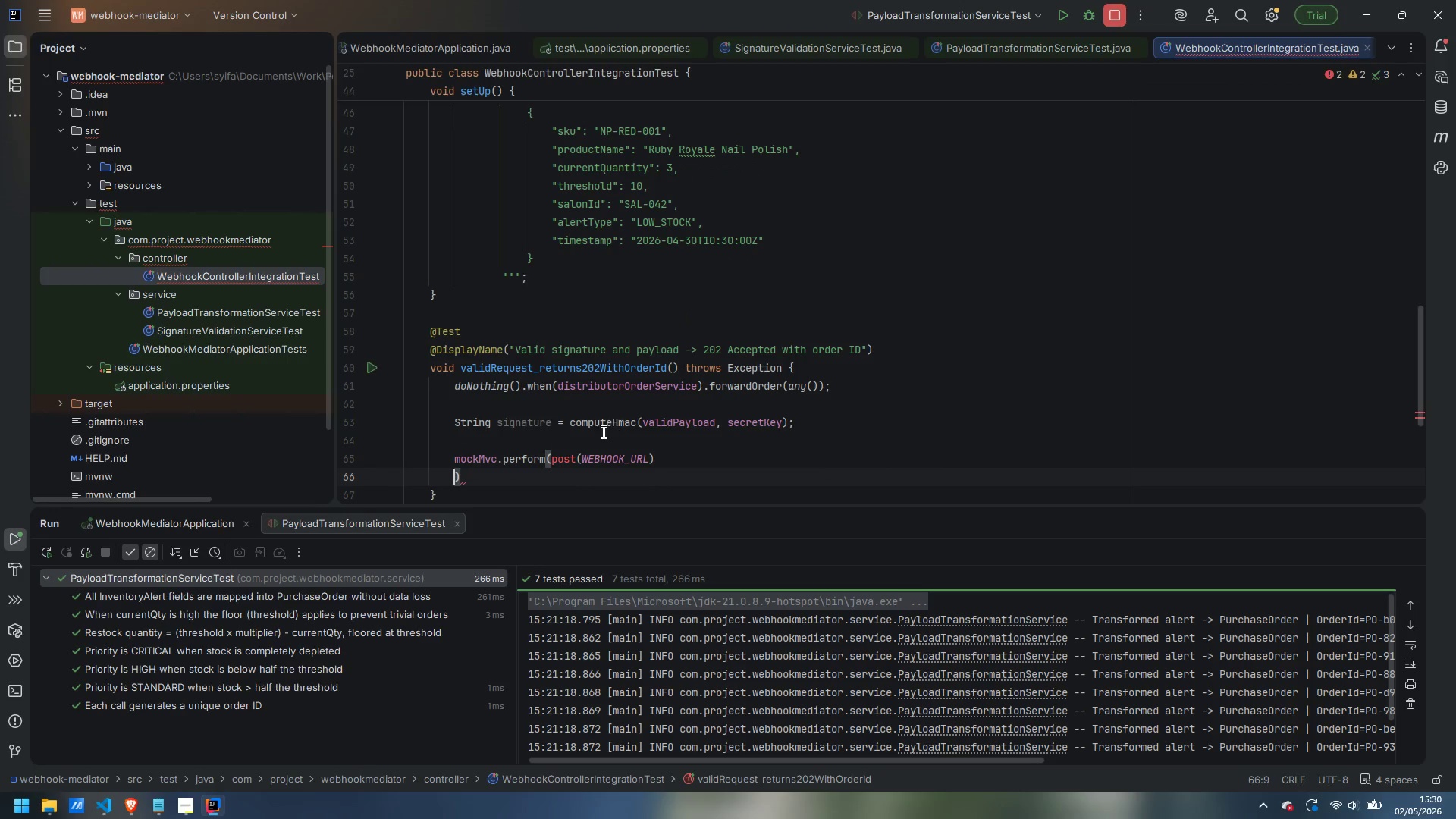 
left_click([567, 459])
 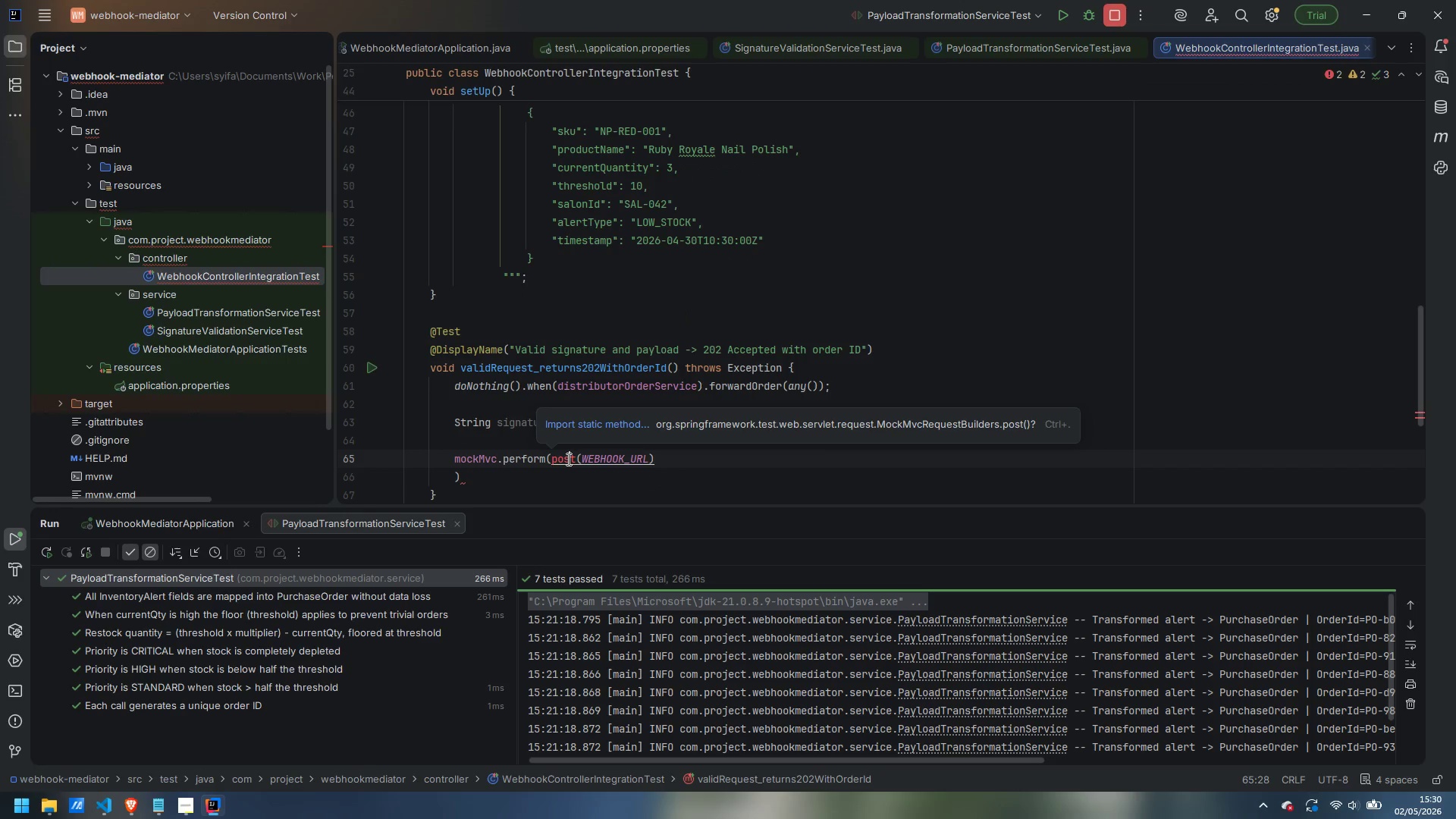 
key(Control+Period)
 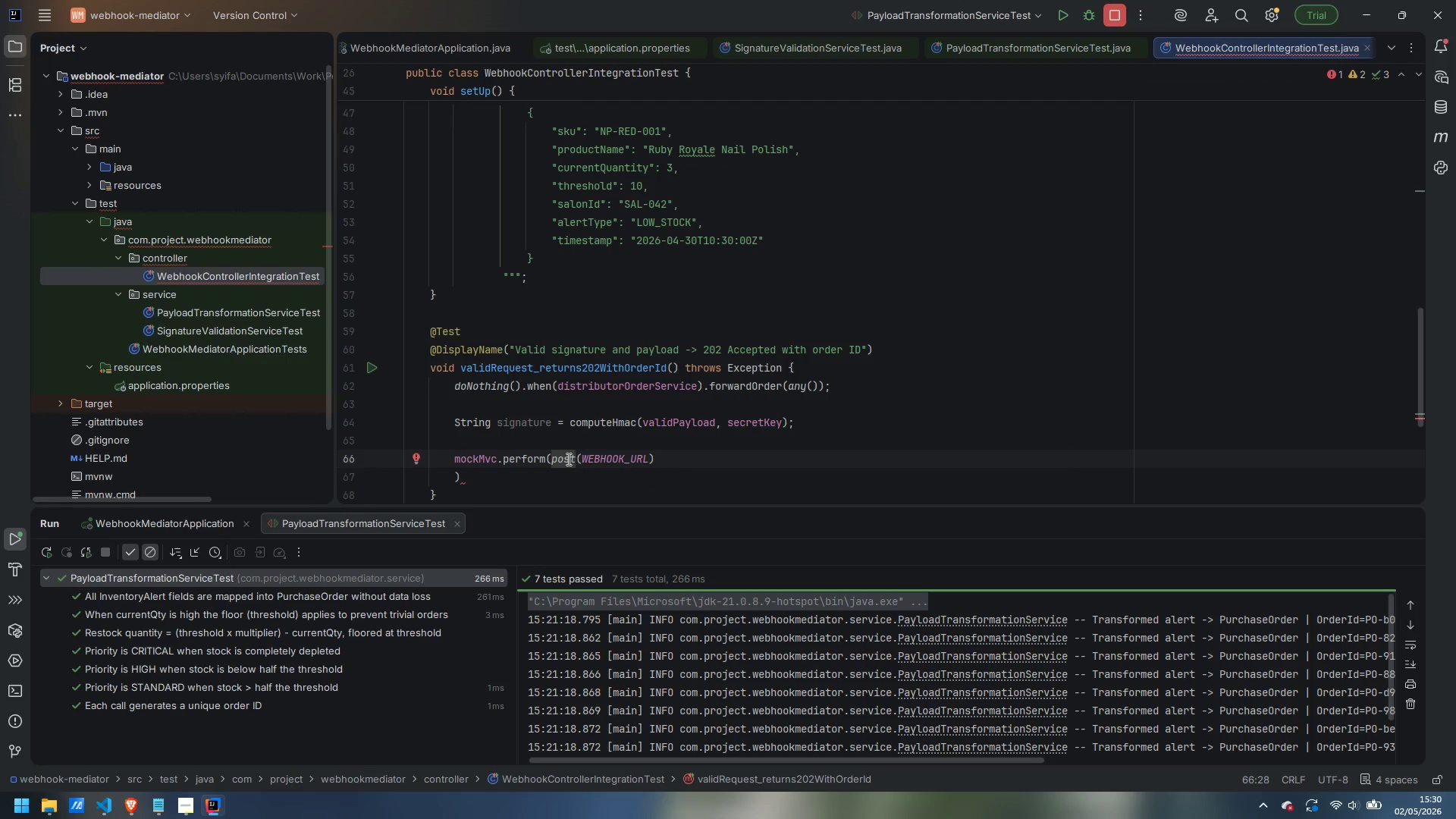 
key(ArrowDown)
 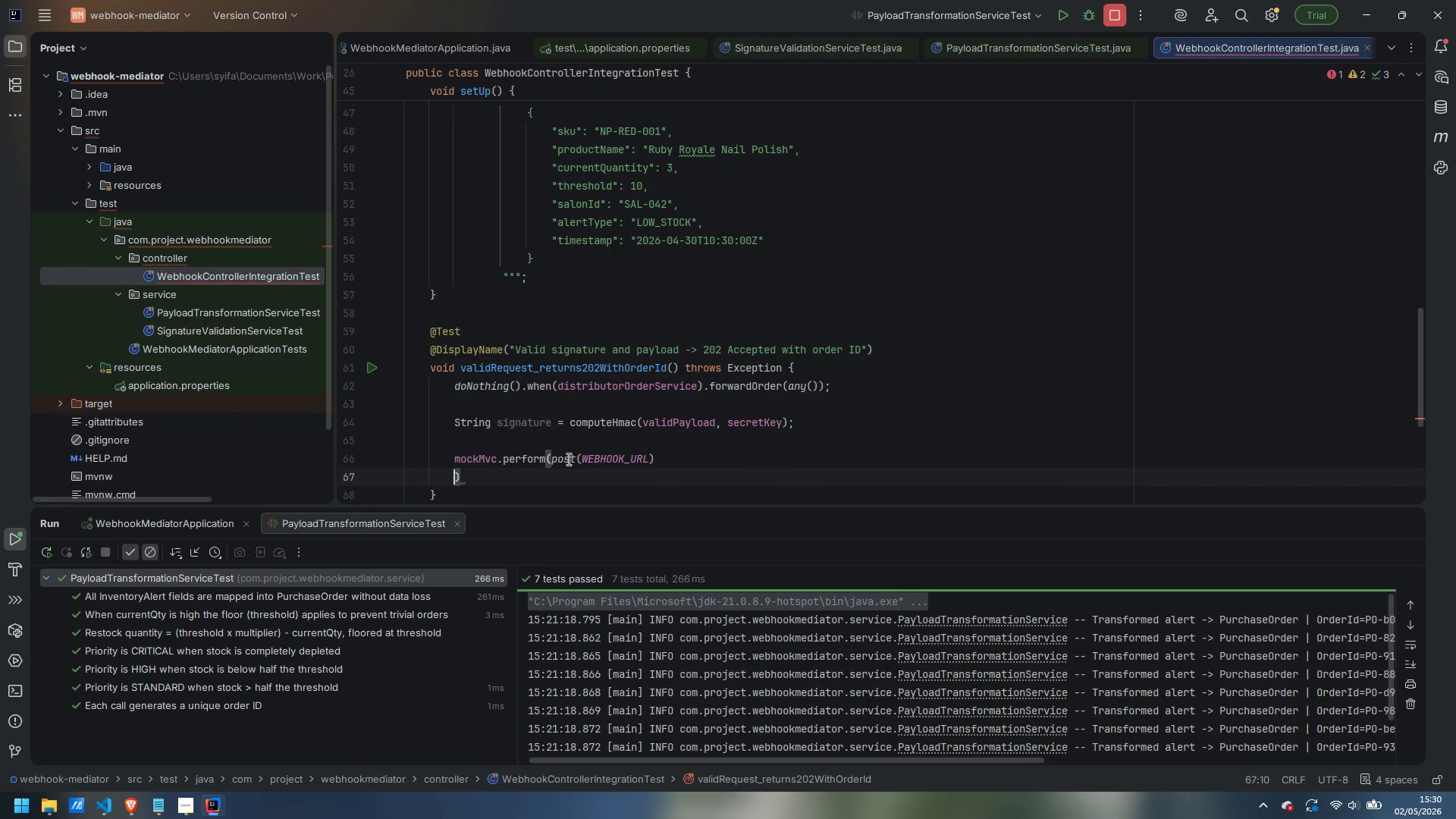 
key(ArrowLeft)
 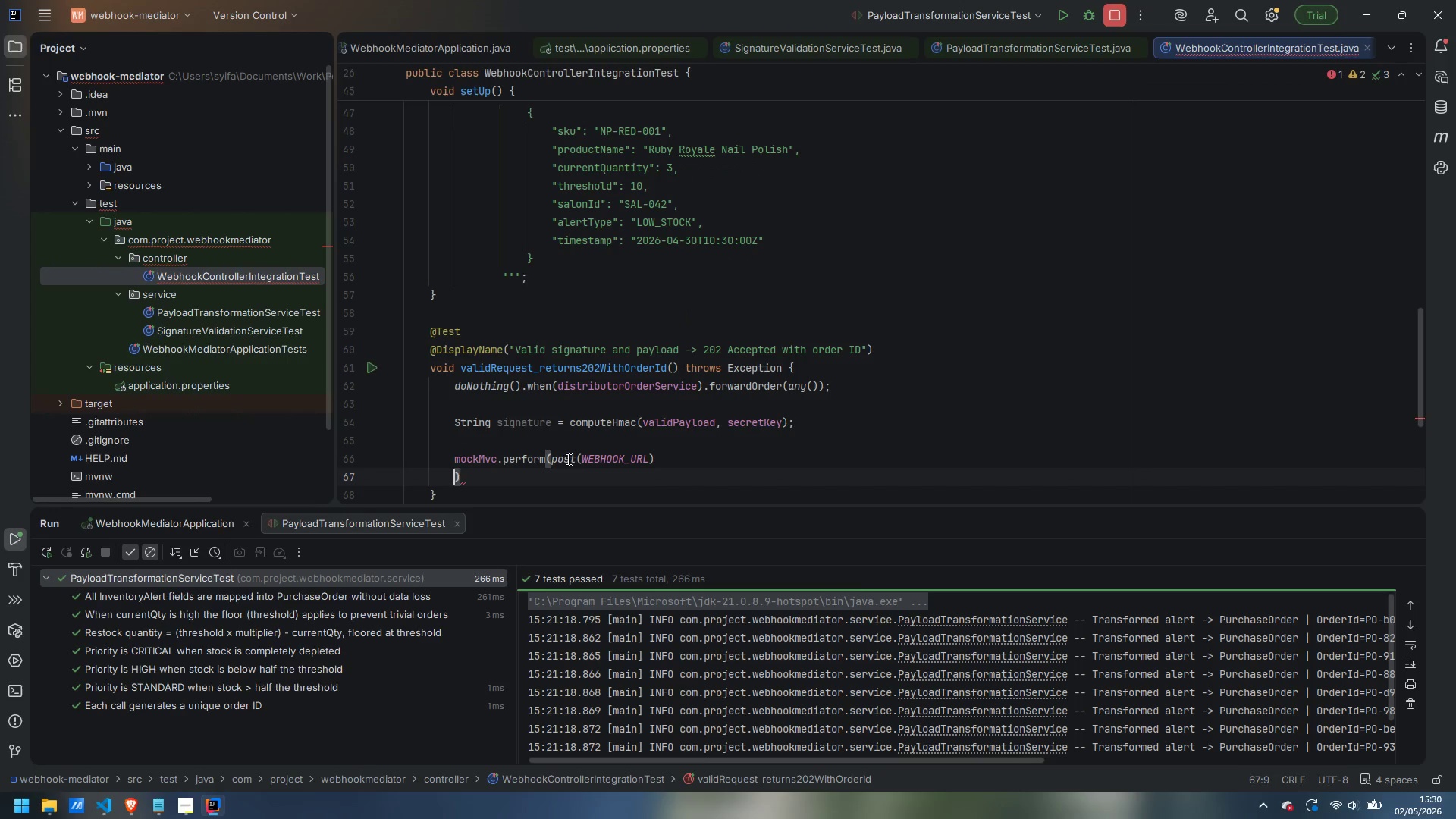 
type(.cons)
key(Backspace)
type(tentType(MediaTyope)
key(Backspace)
key(Backspace)
type(e)
 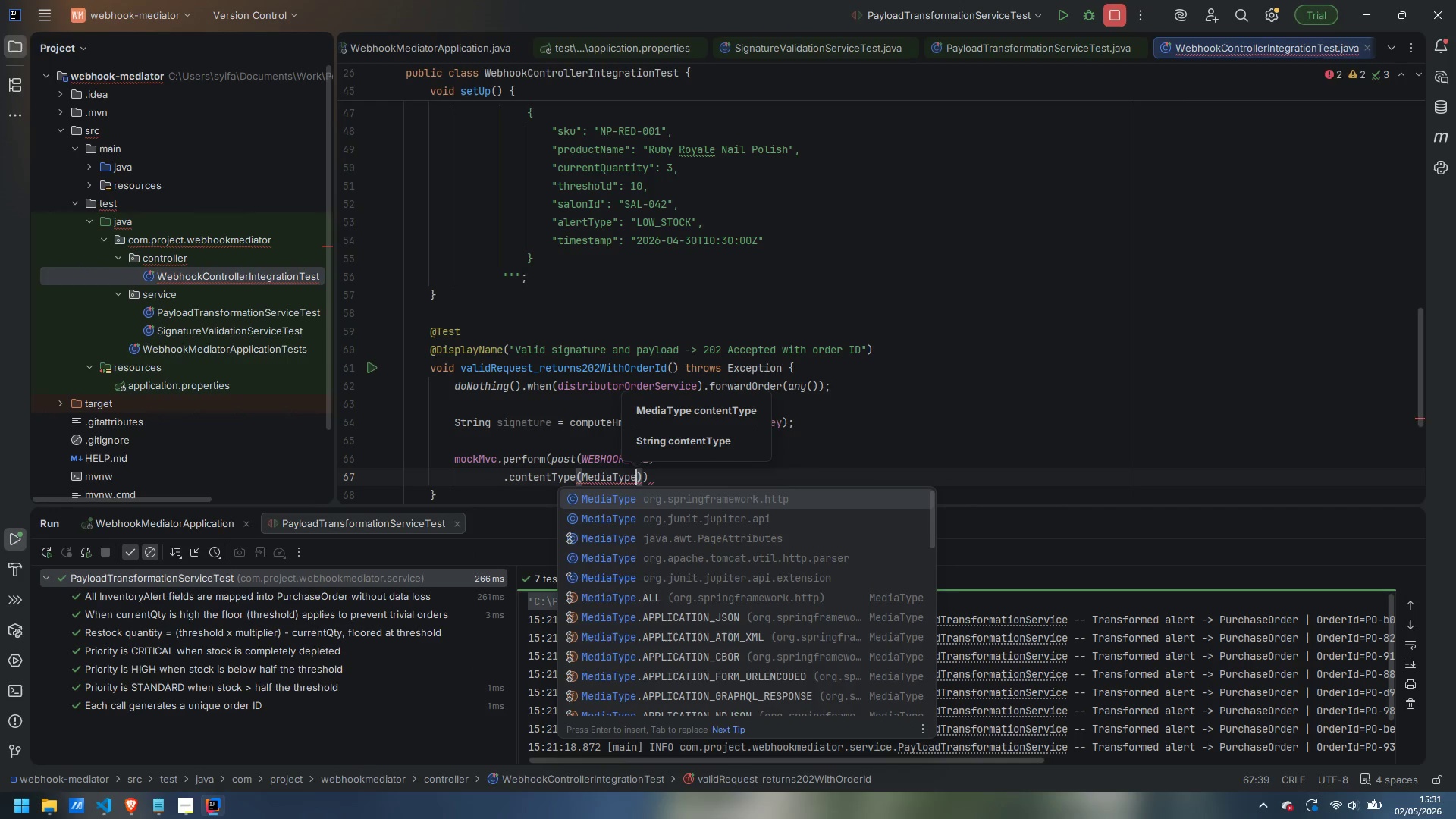 
key(Enter)
 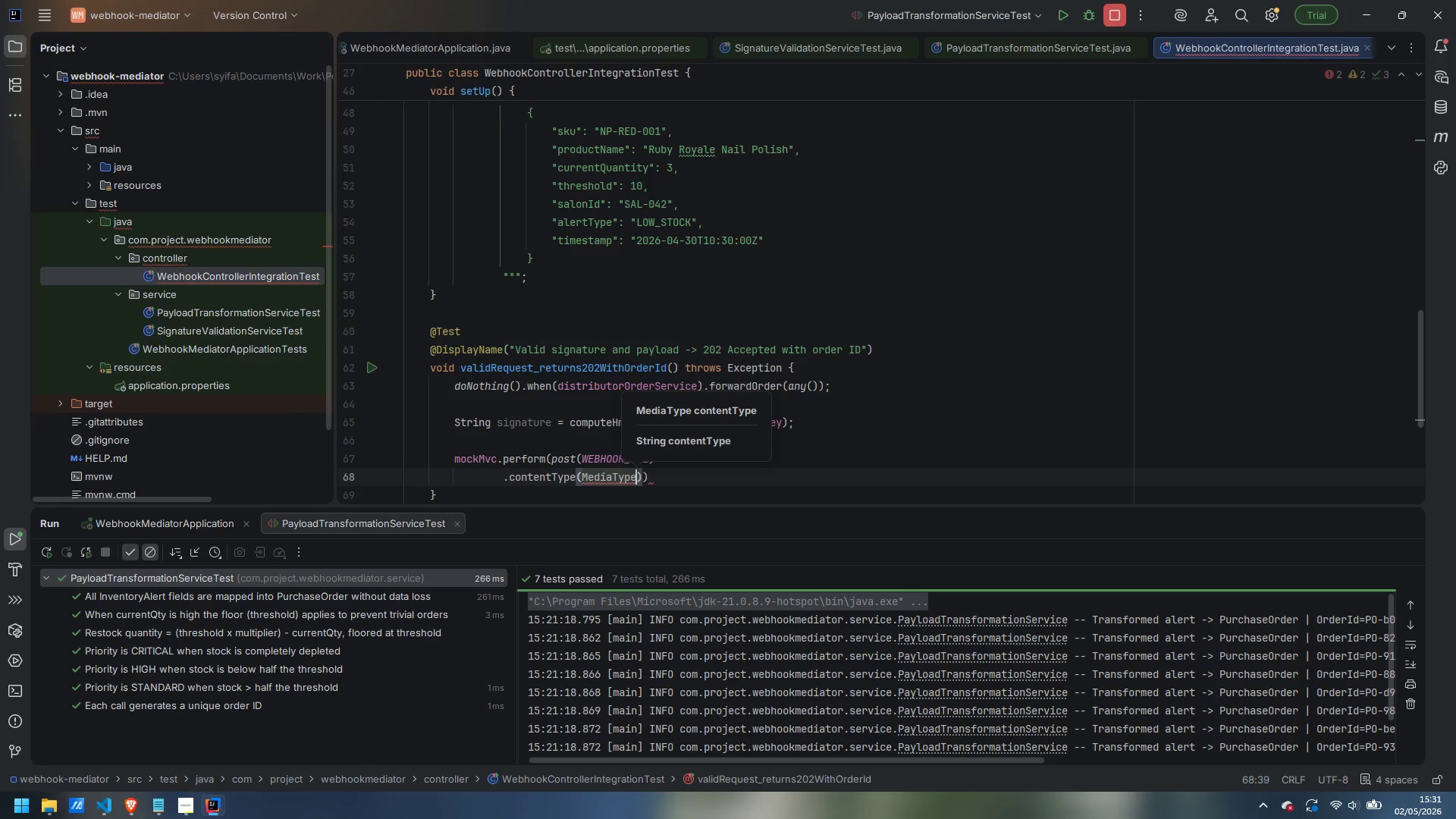 
type(.APPLICATION_JSON)
 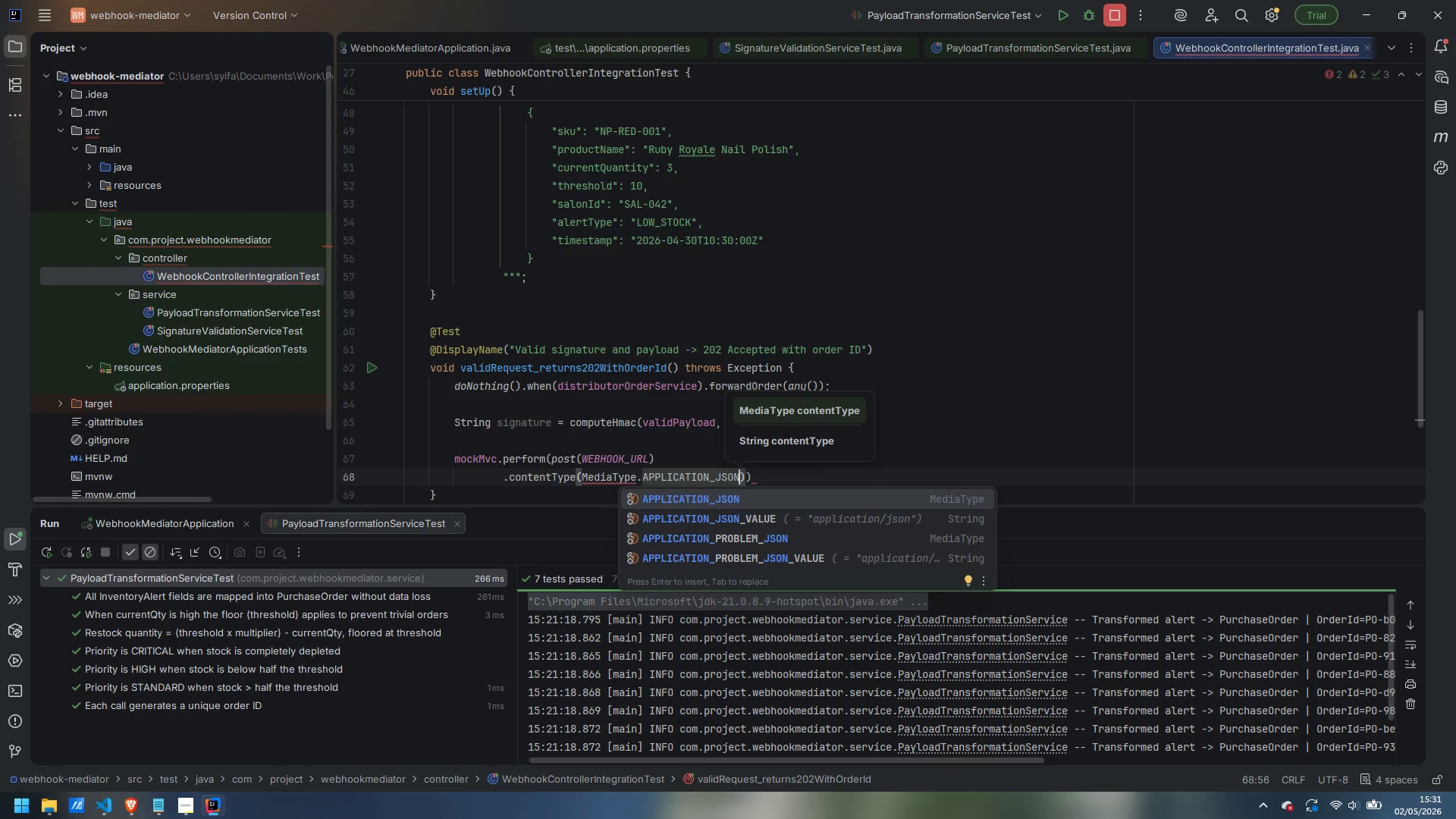 
key(Enter)
 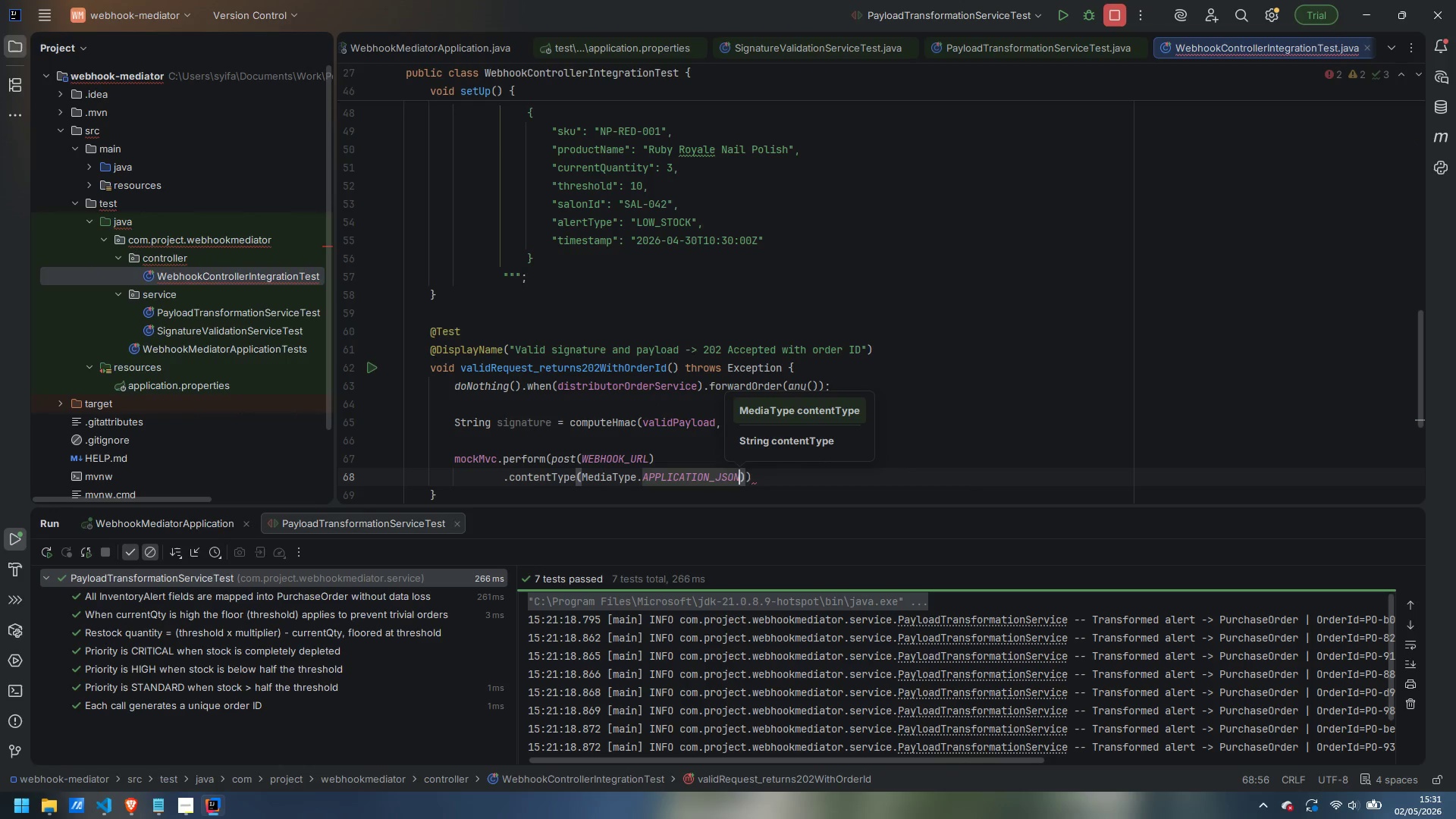 
key(ArrowRight)
 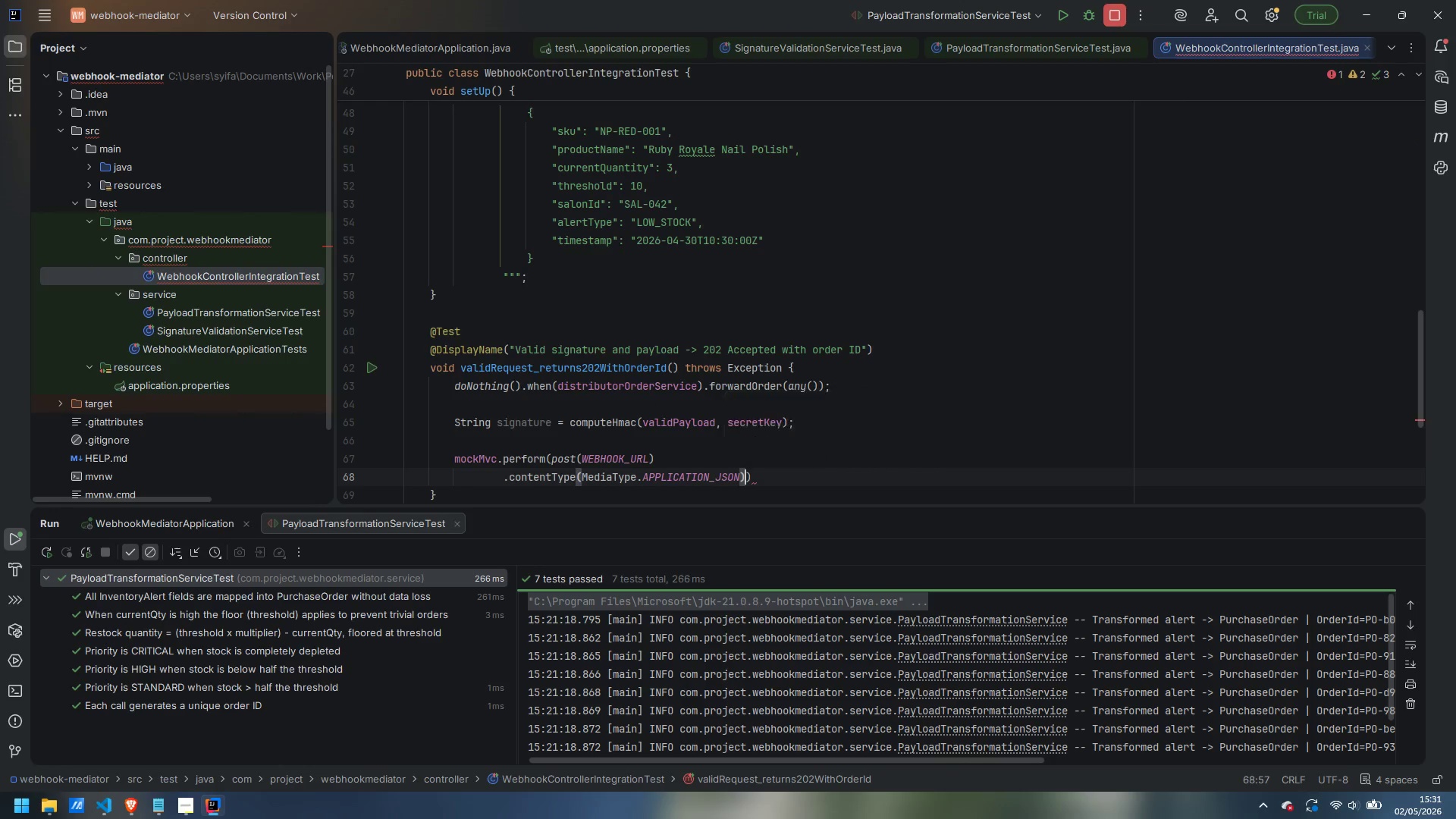 
key(Enter)
 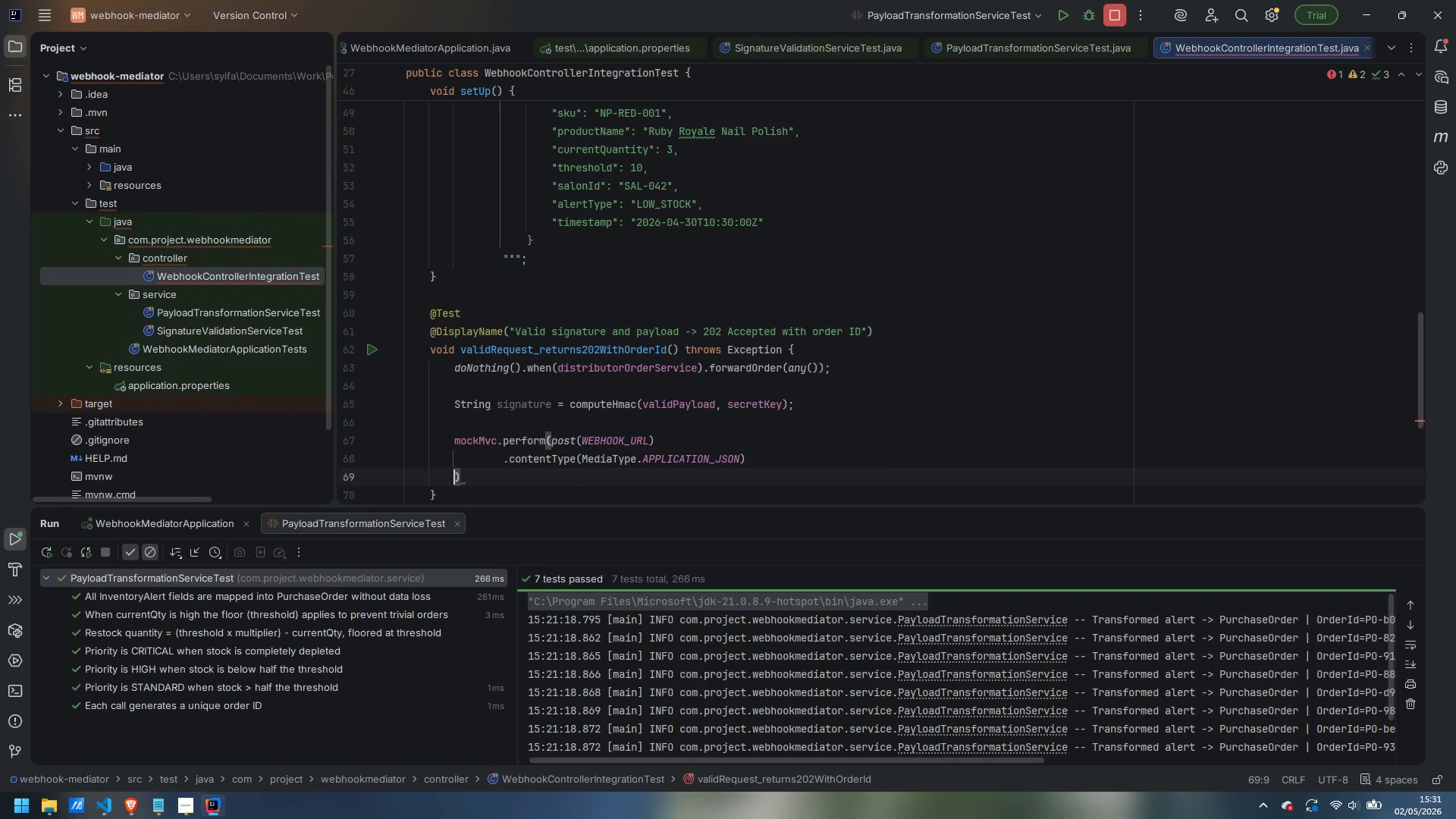 
type(.header("X-LuxeLayer-Signature)
 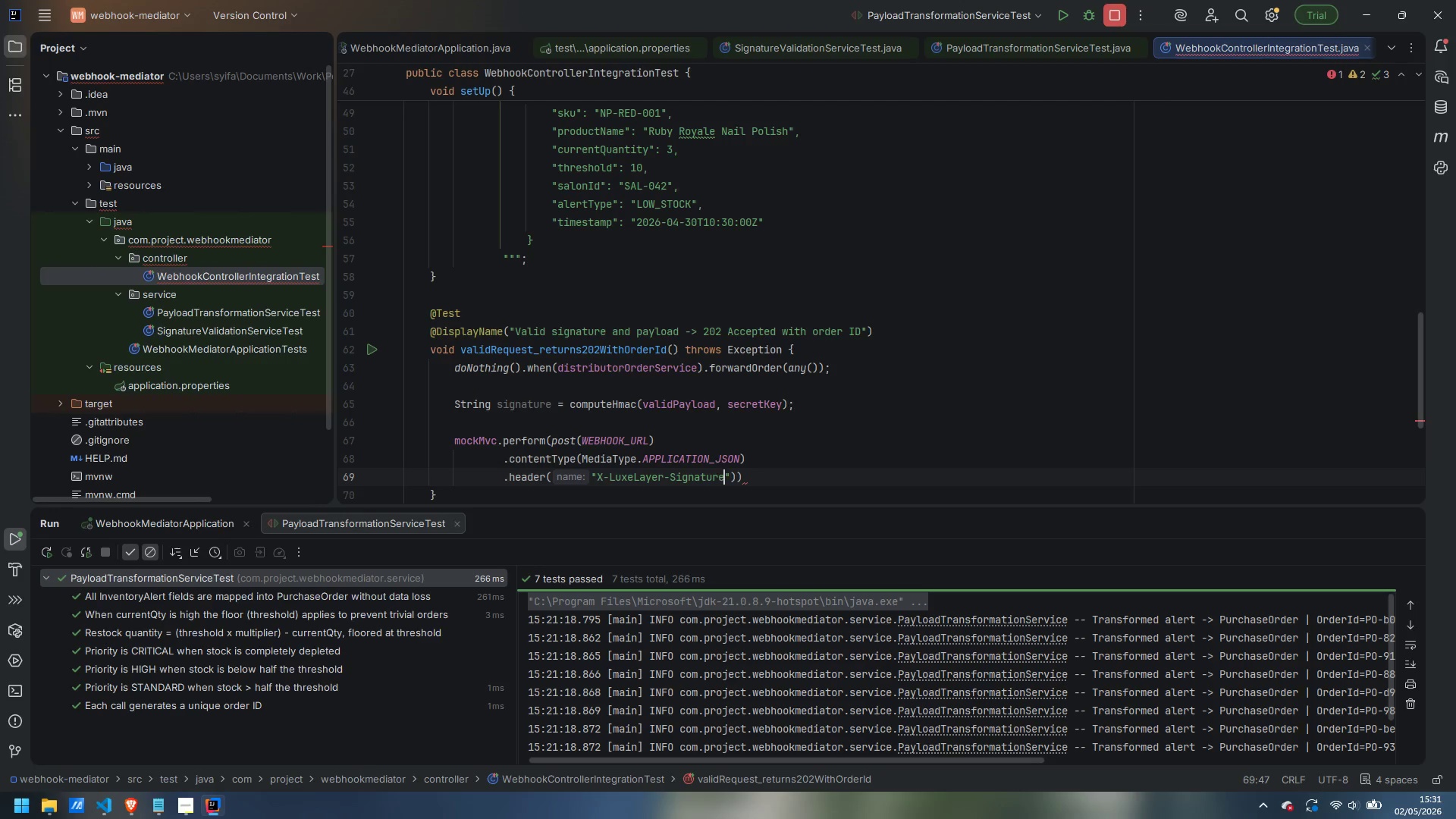 
 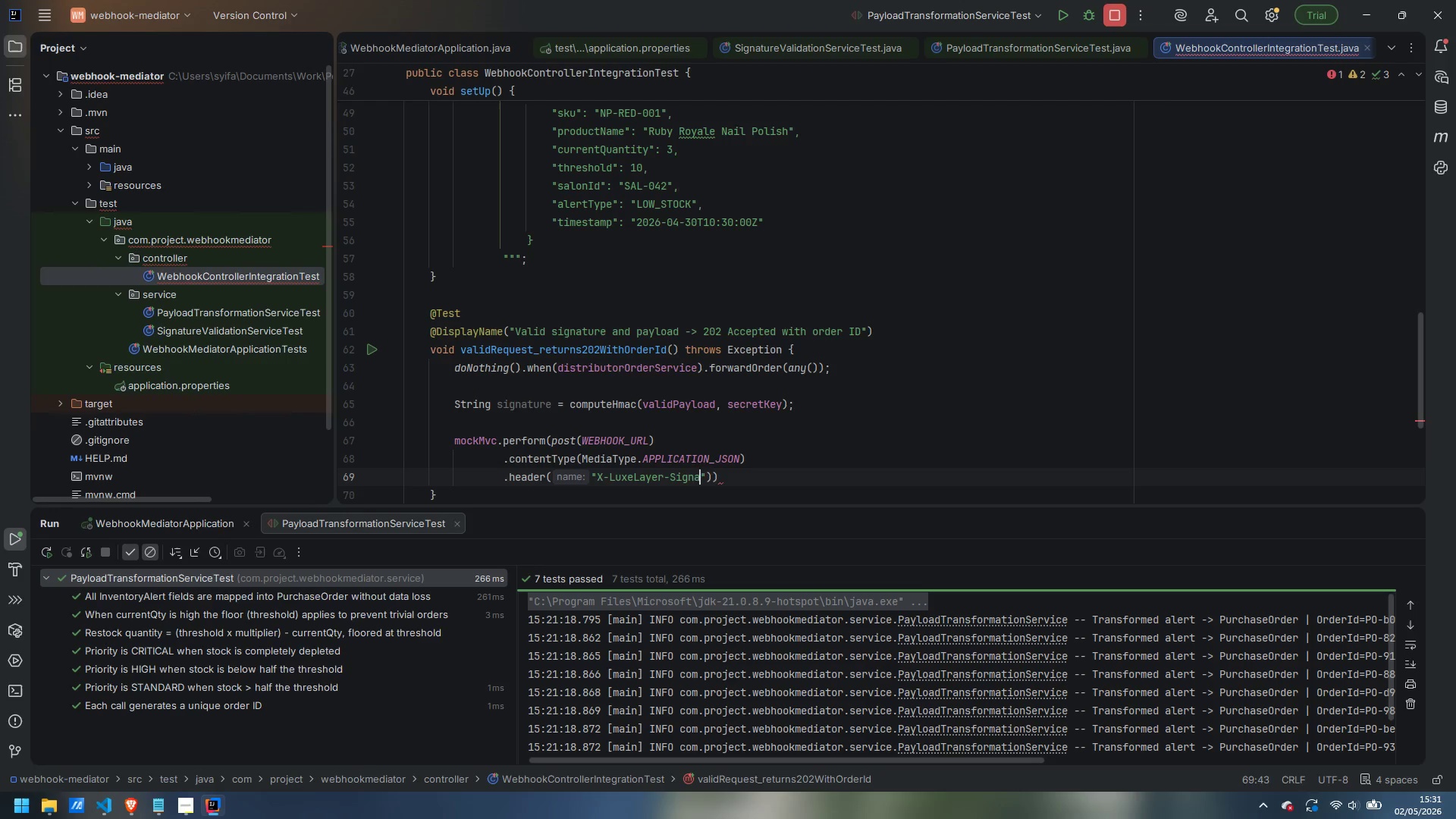 
key(ArrowRight)
 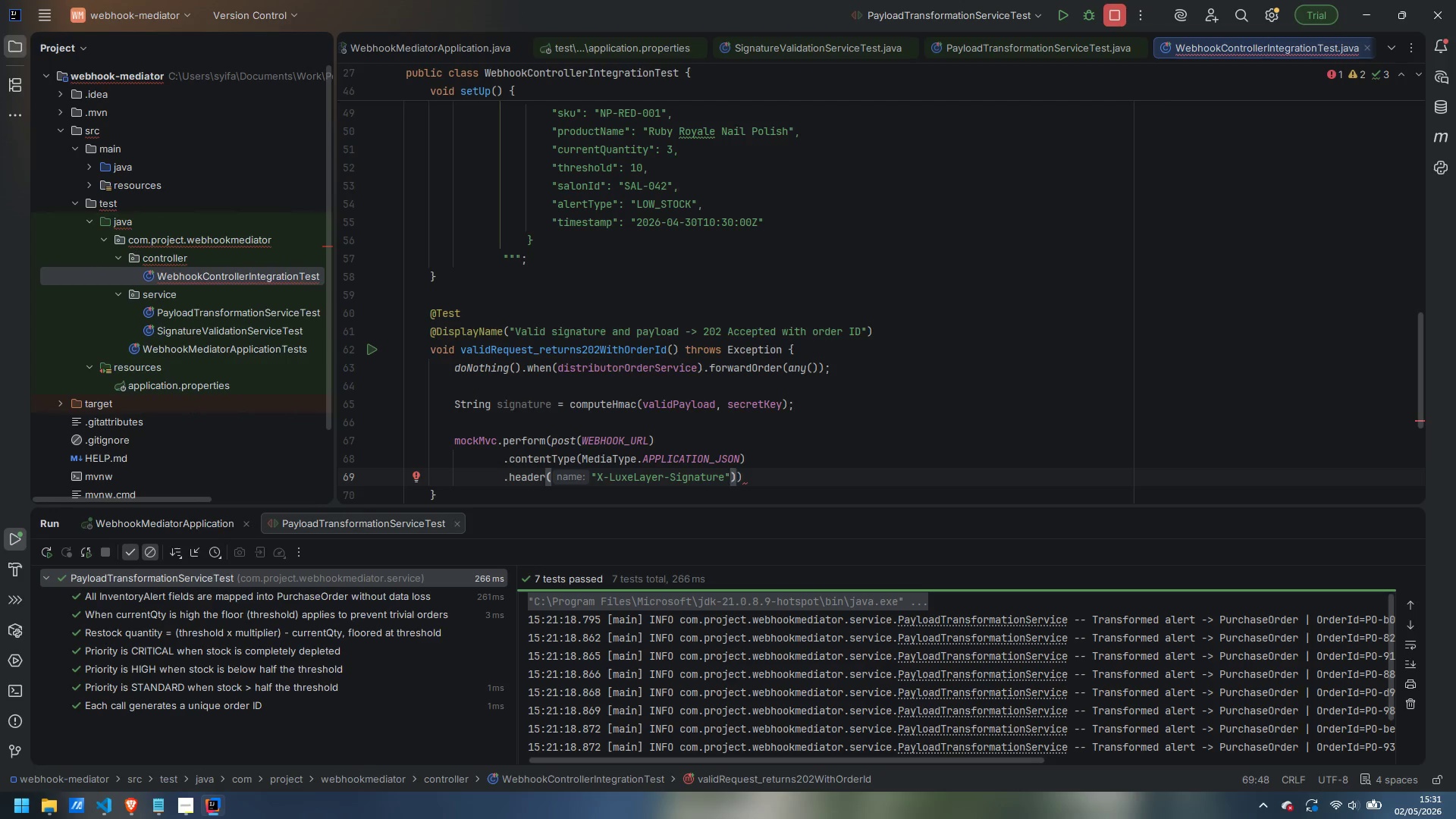 
key(Comma)
 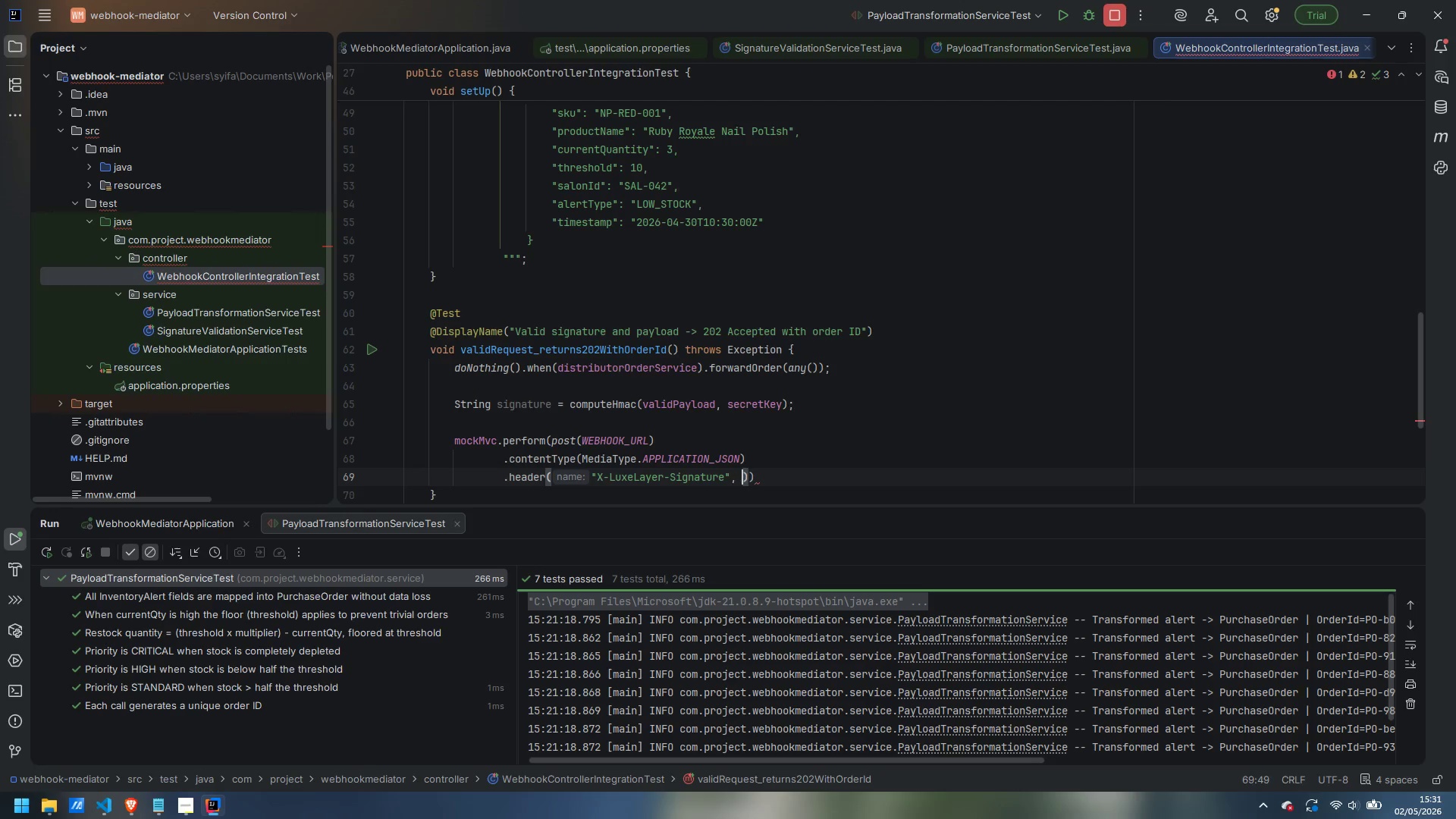 
key(Space)
 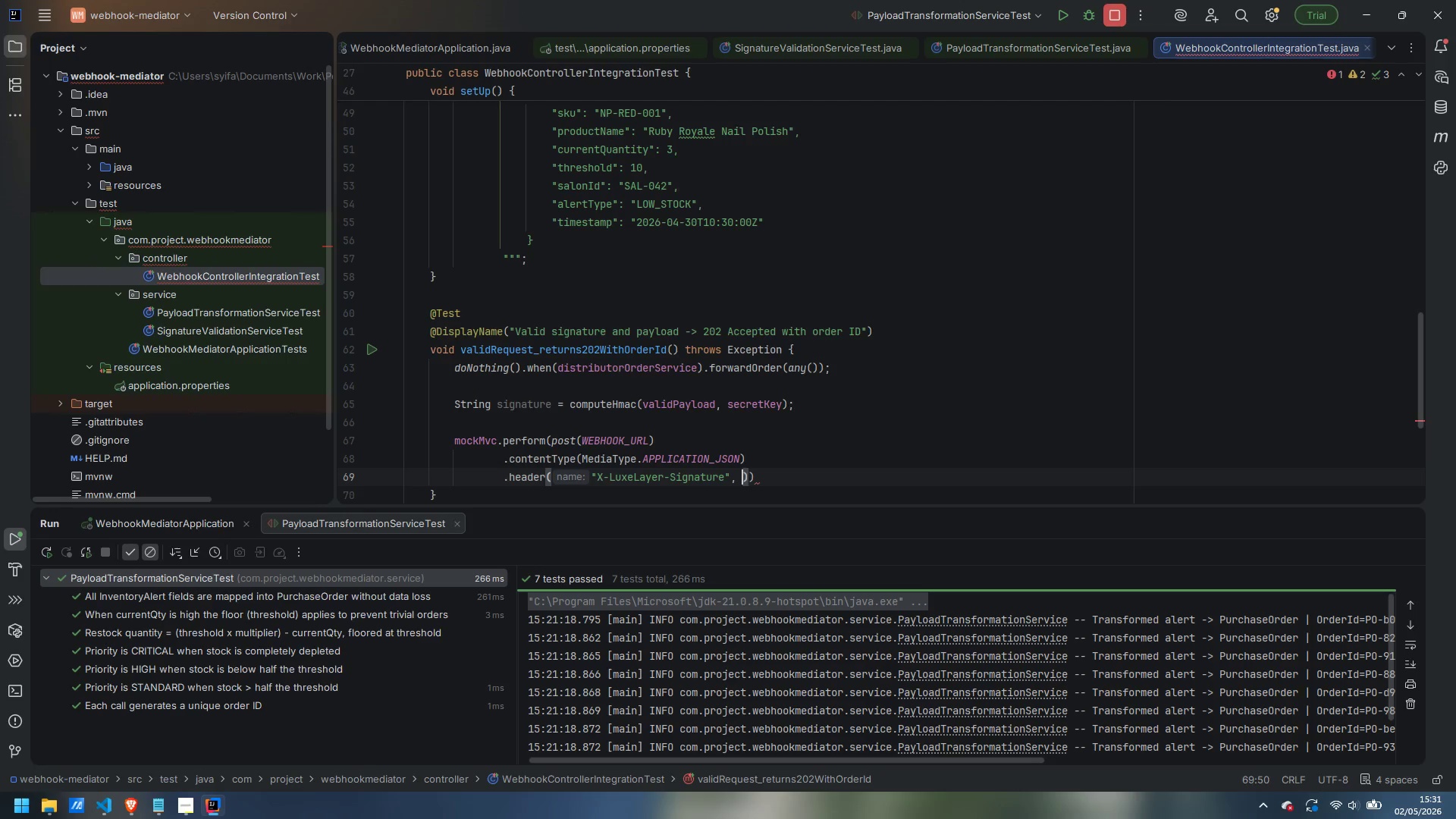 
key(Shift+Quote)
 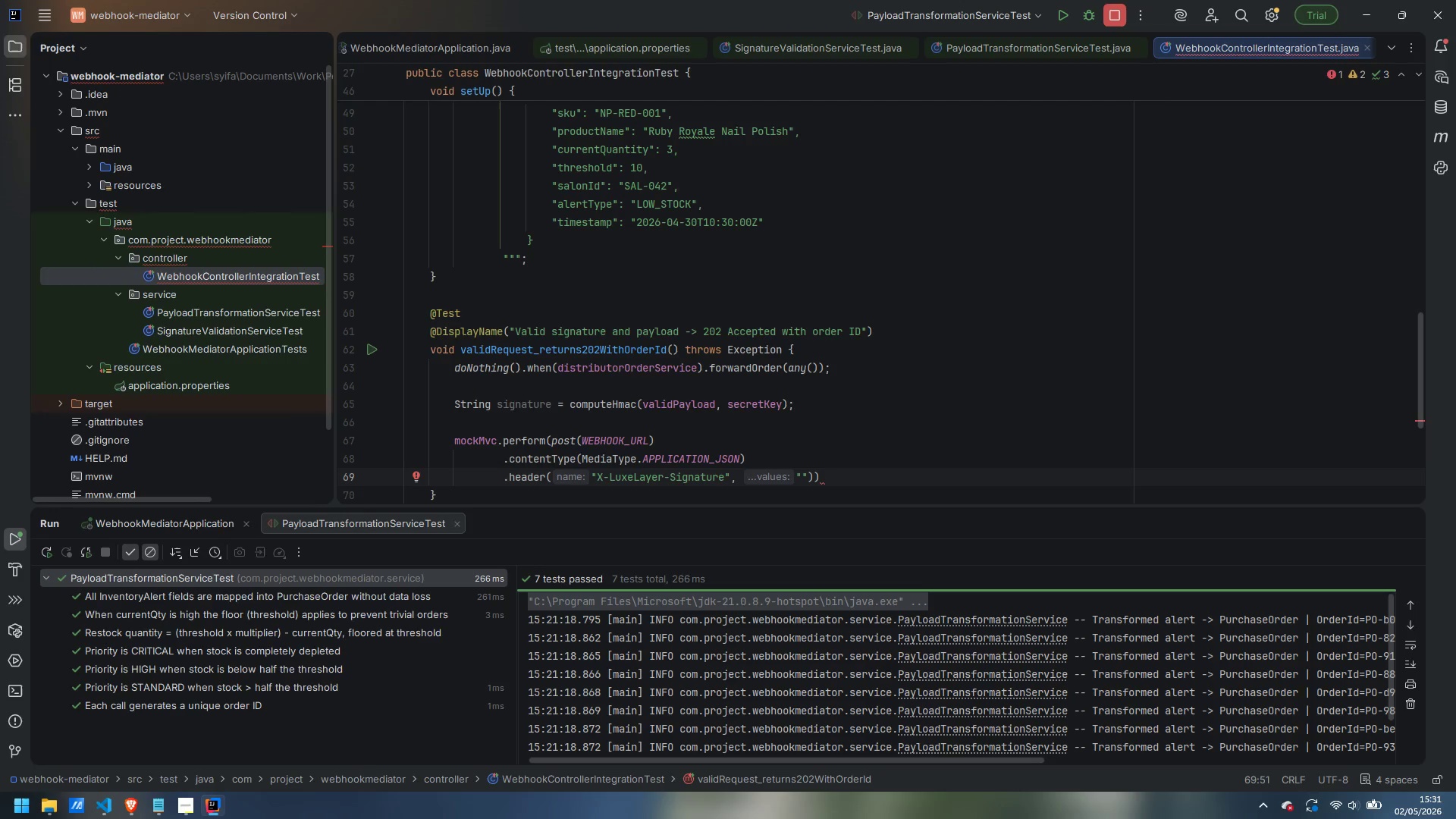 
wait(7.11)
 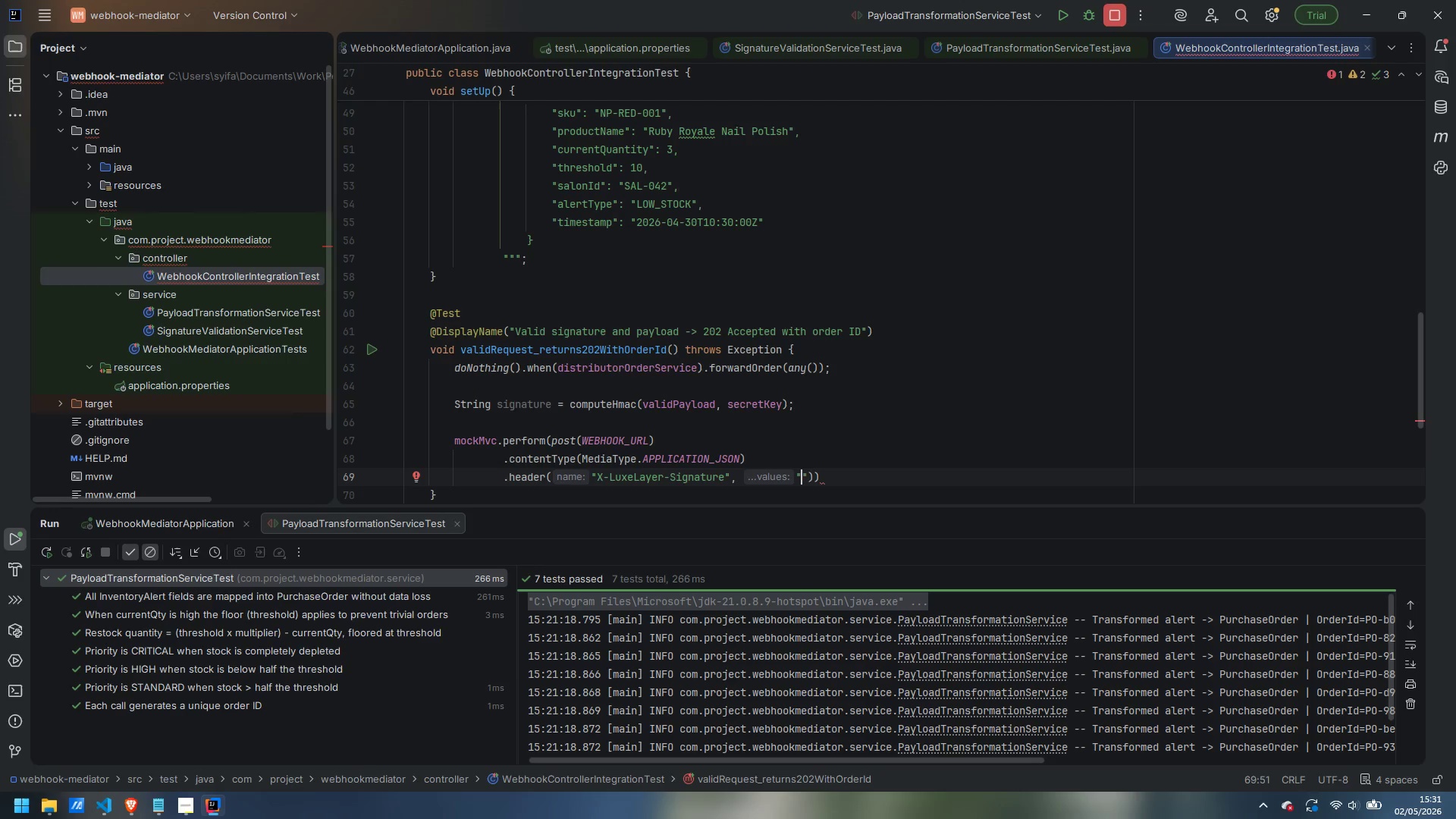 
key(Backspace)
type(signatuere)
key(Backspace)
key(Backspace)
key(Backspace)
type(re)
 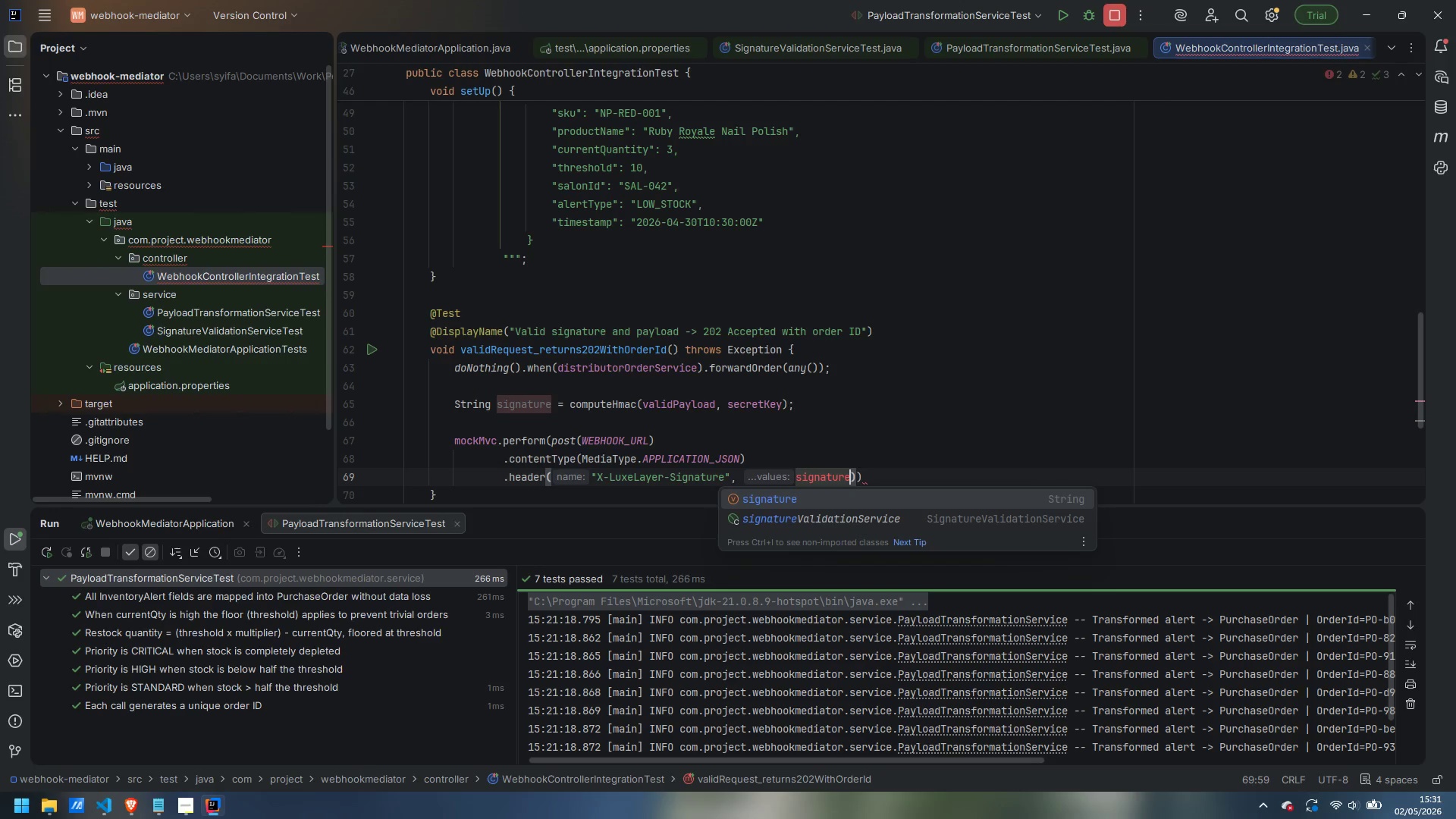 
key(ArrowRight)
 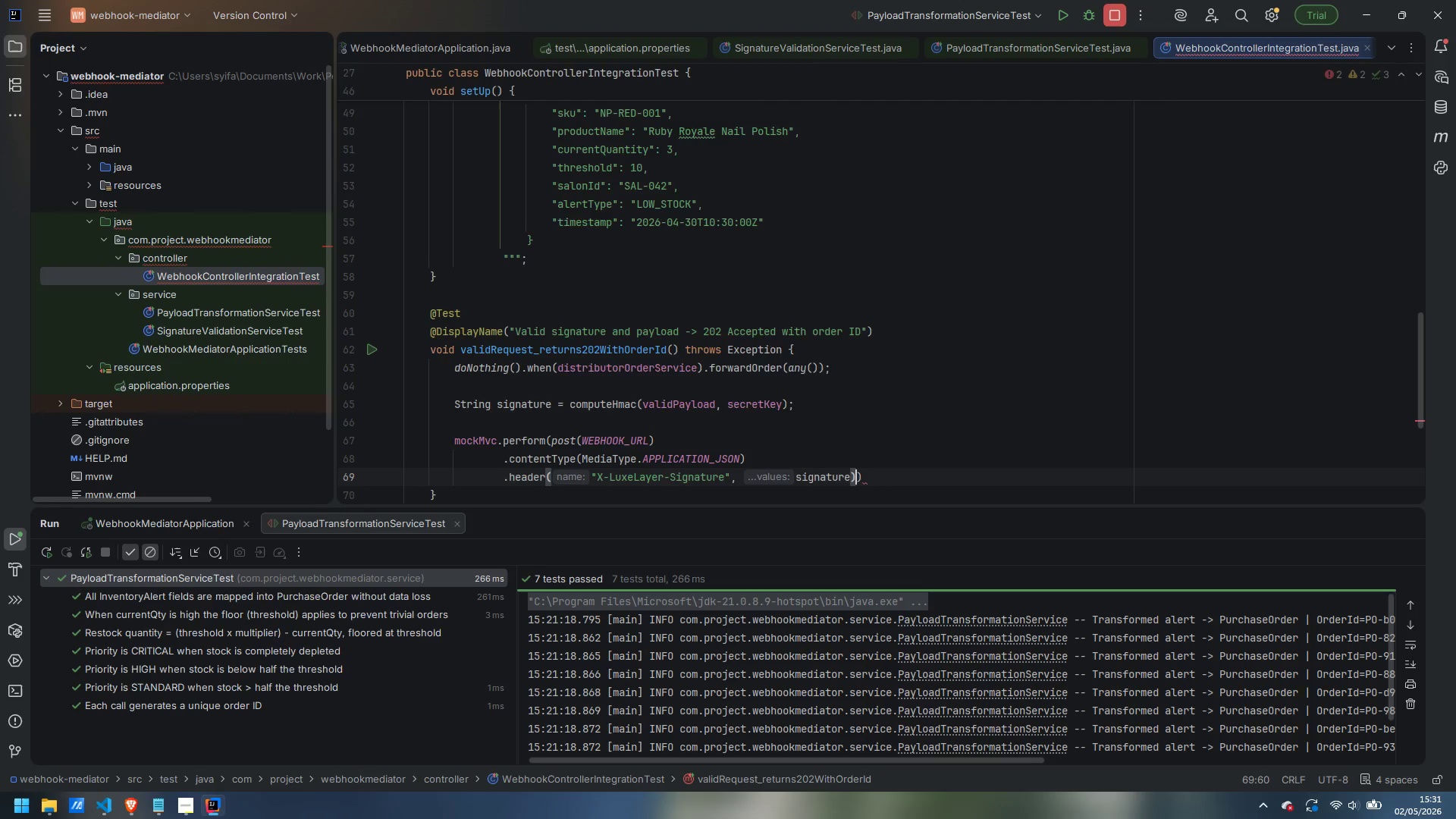 
key(Enter)
 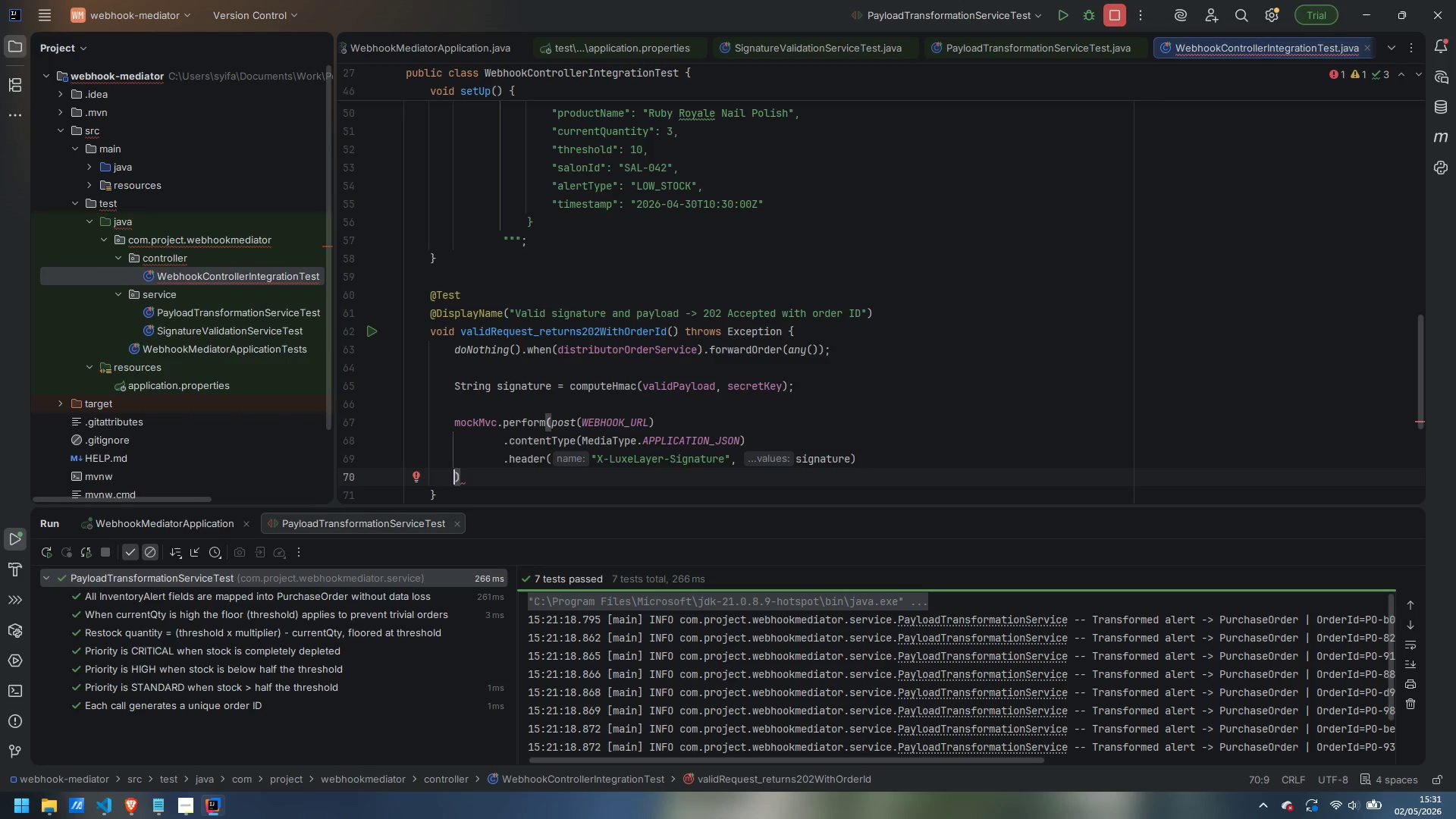 
type(.content)
 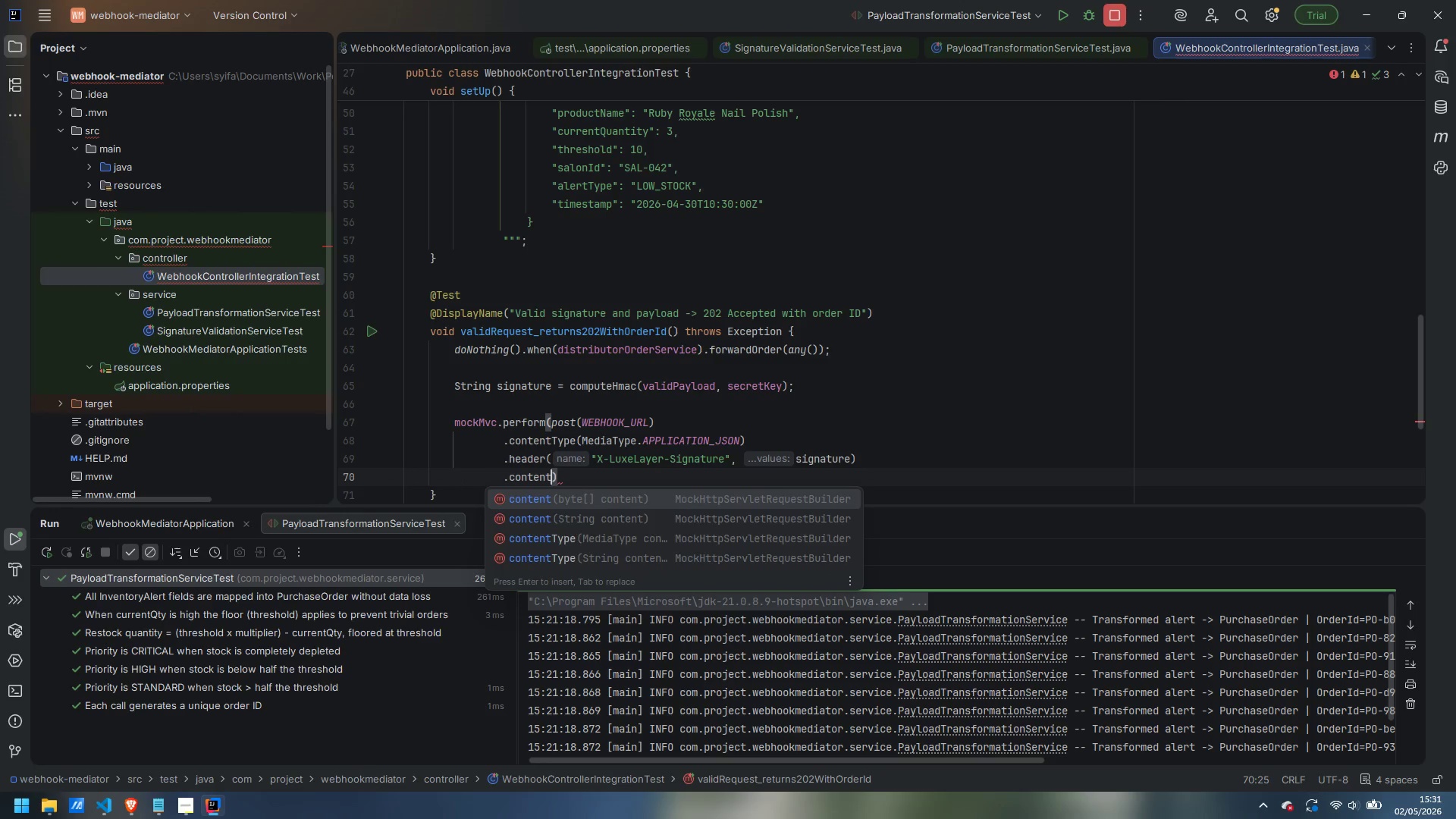 
key(Enter)
 